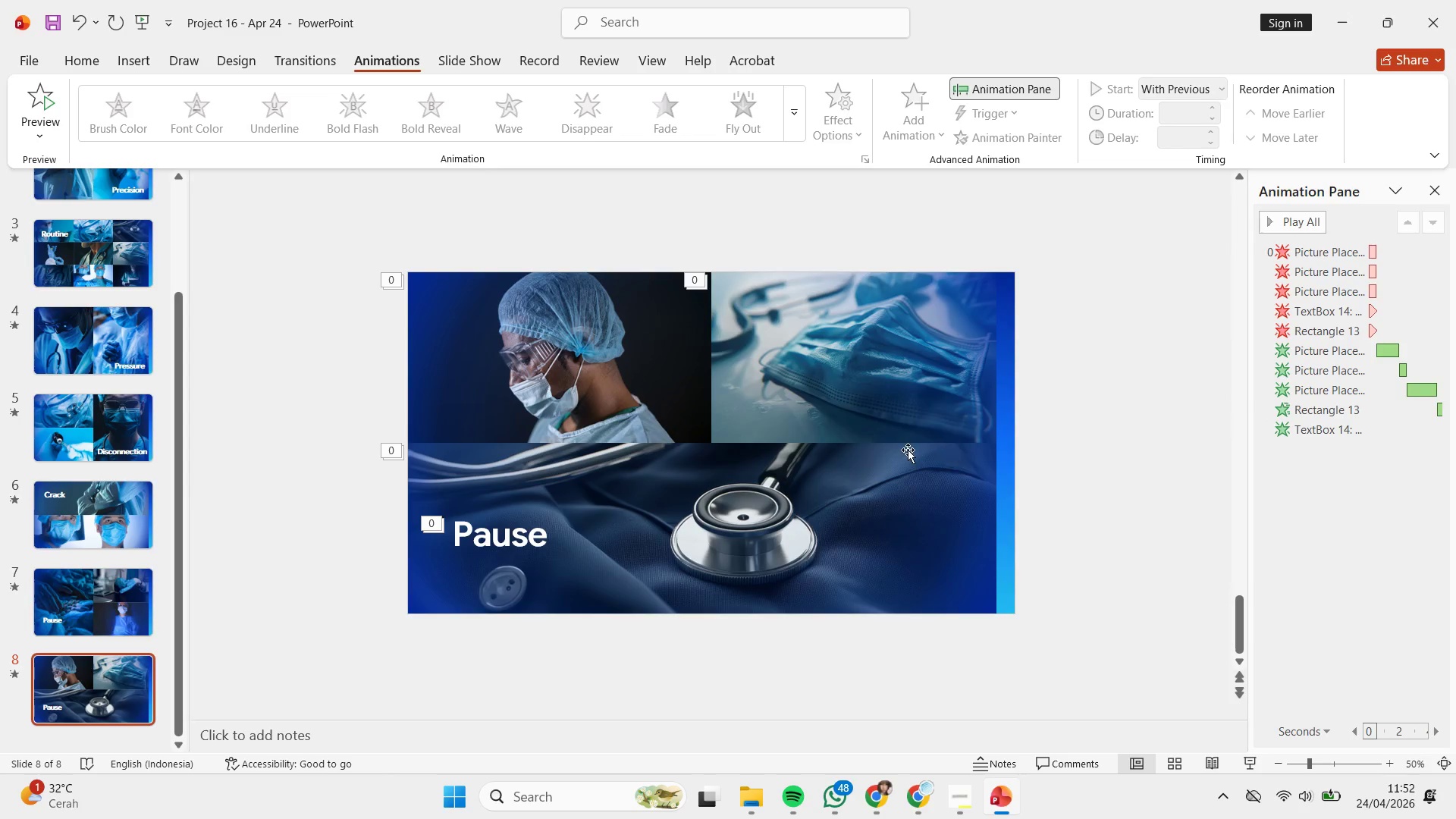 
left_click([908, 450])
 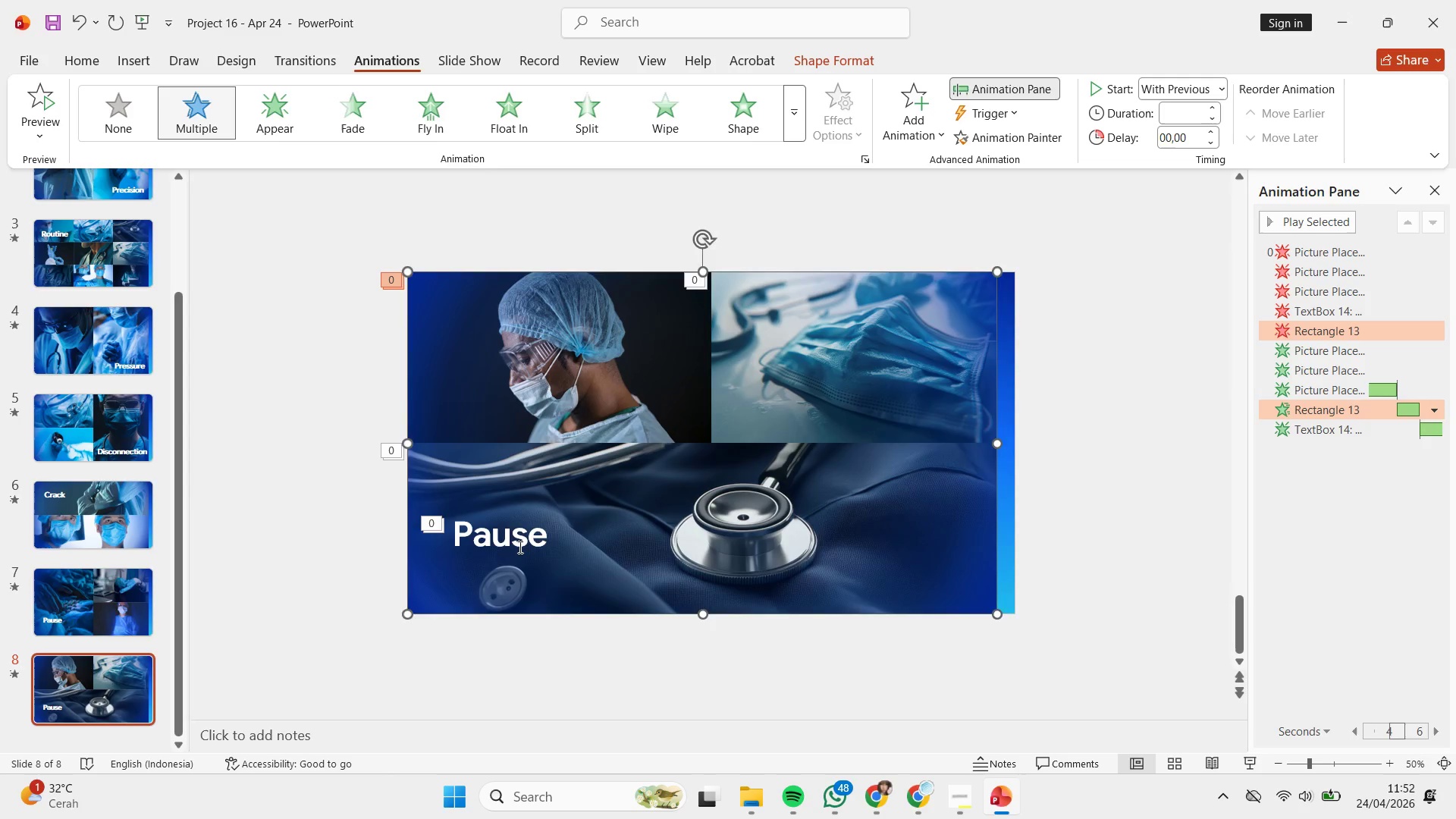 
double_click([519, 547])
 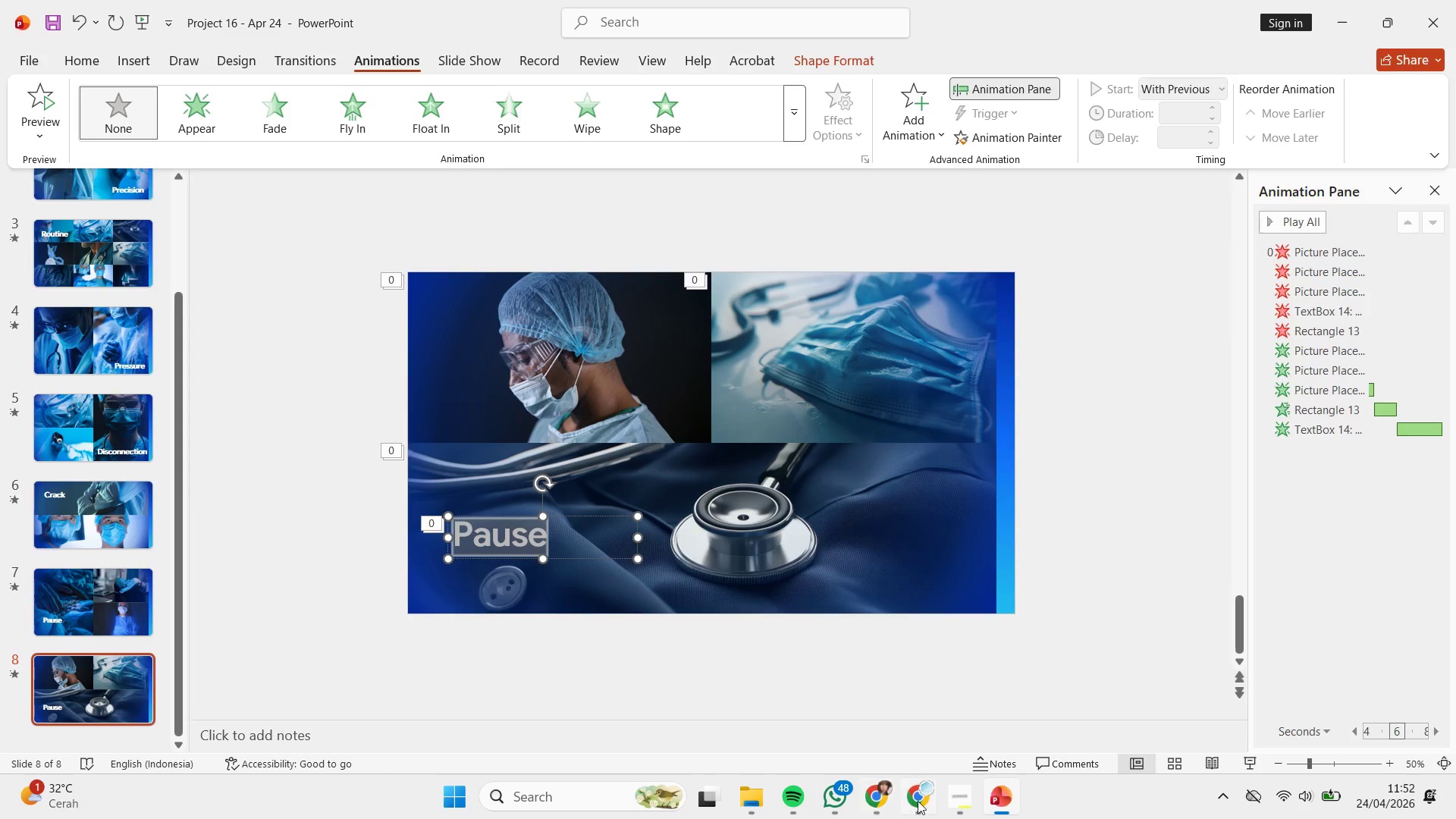 
left_click([918, 800])
 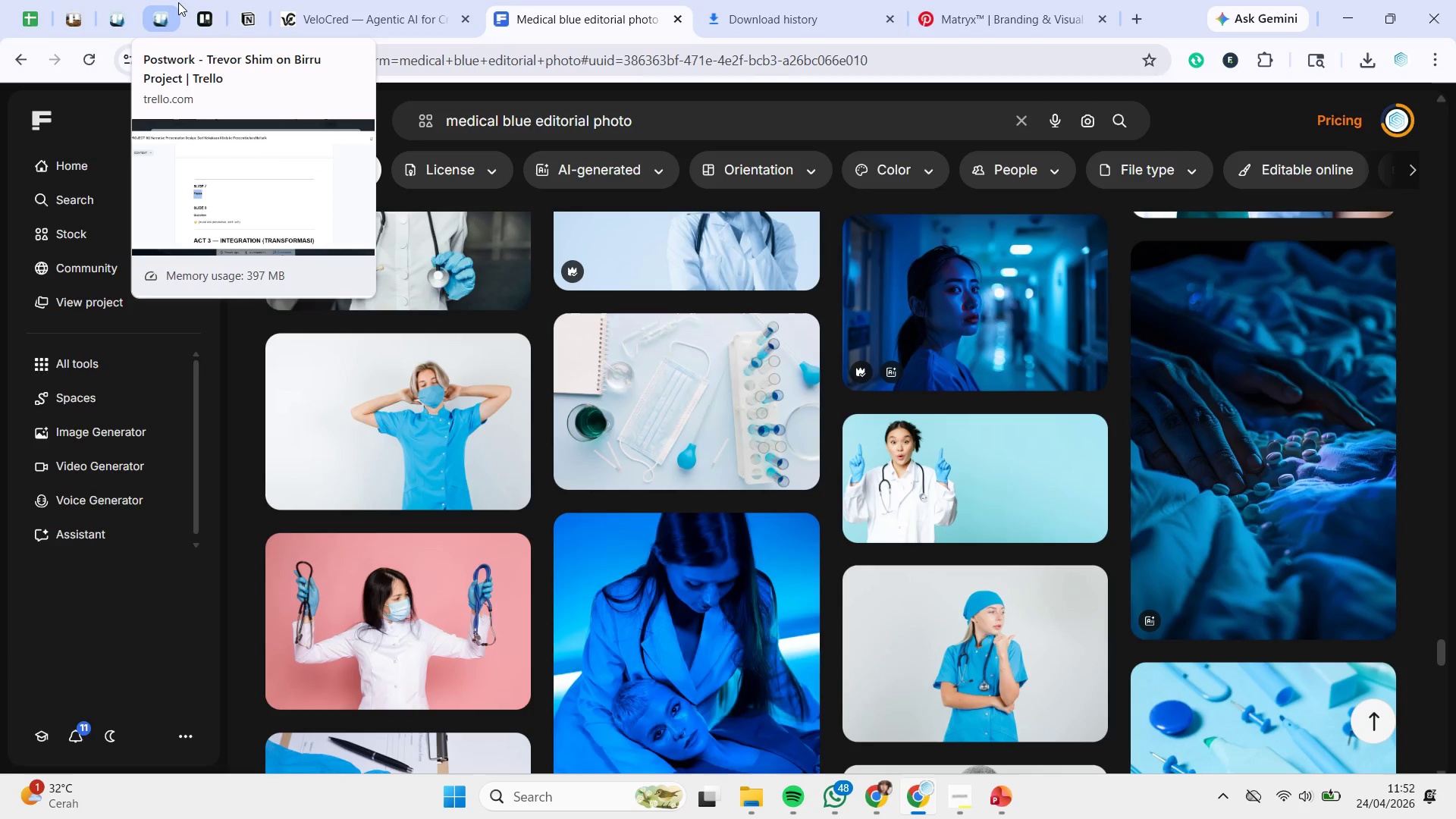 
wait(26.8)
 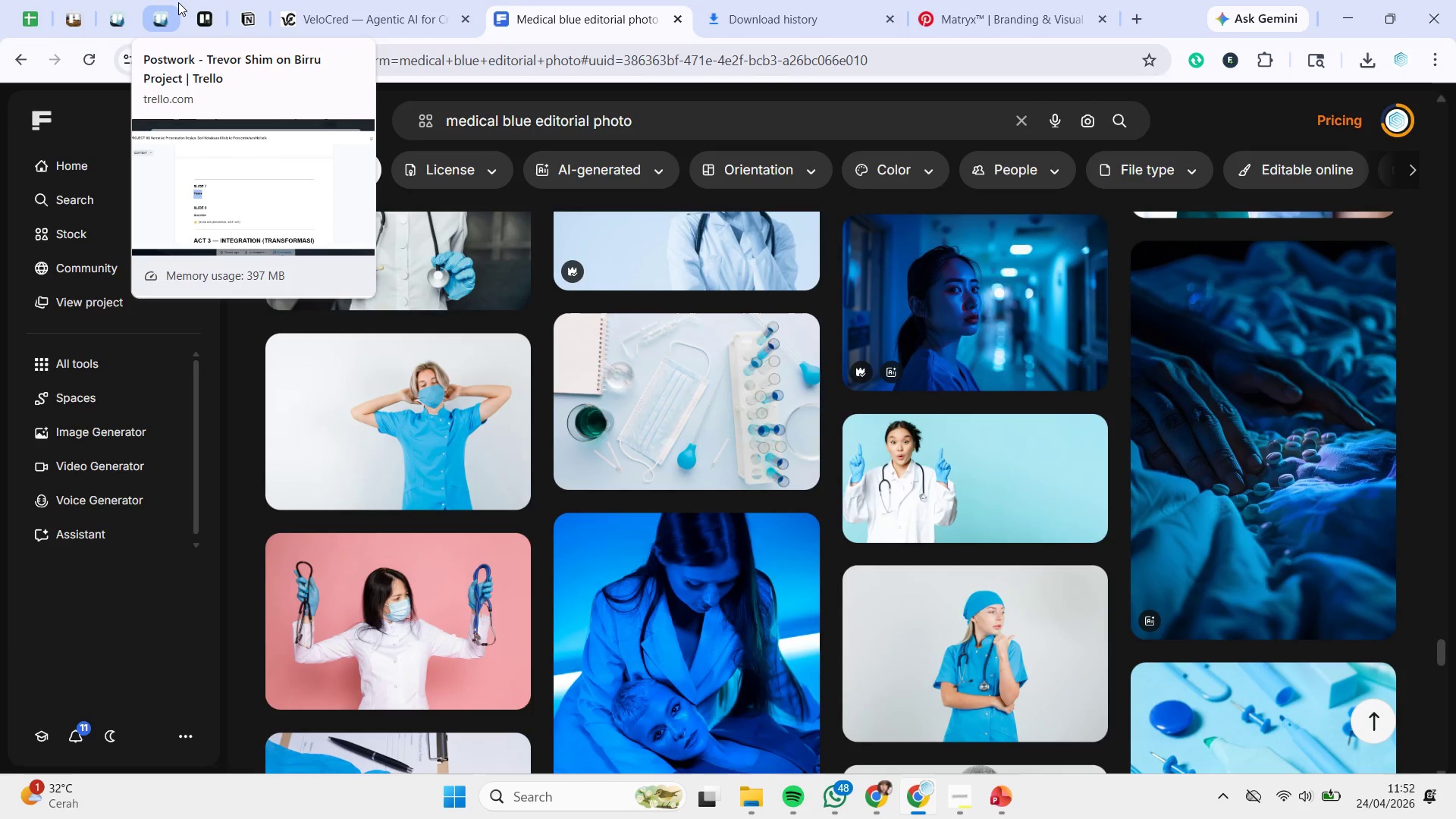 
mouse_move([659, 426])
 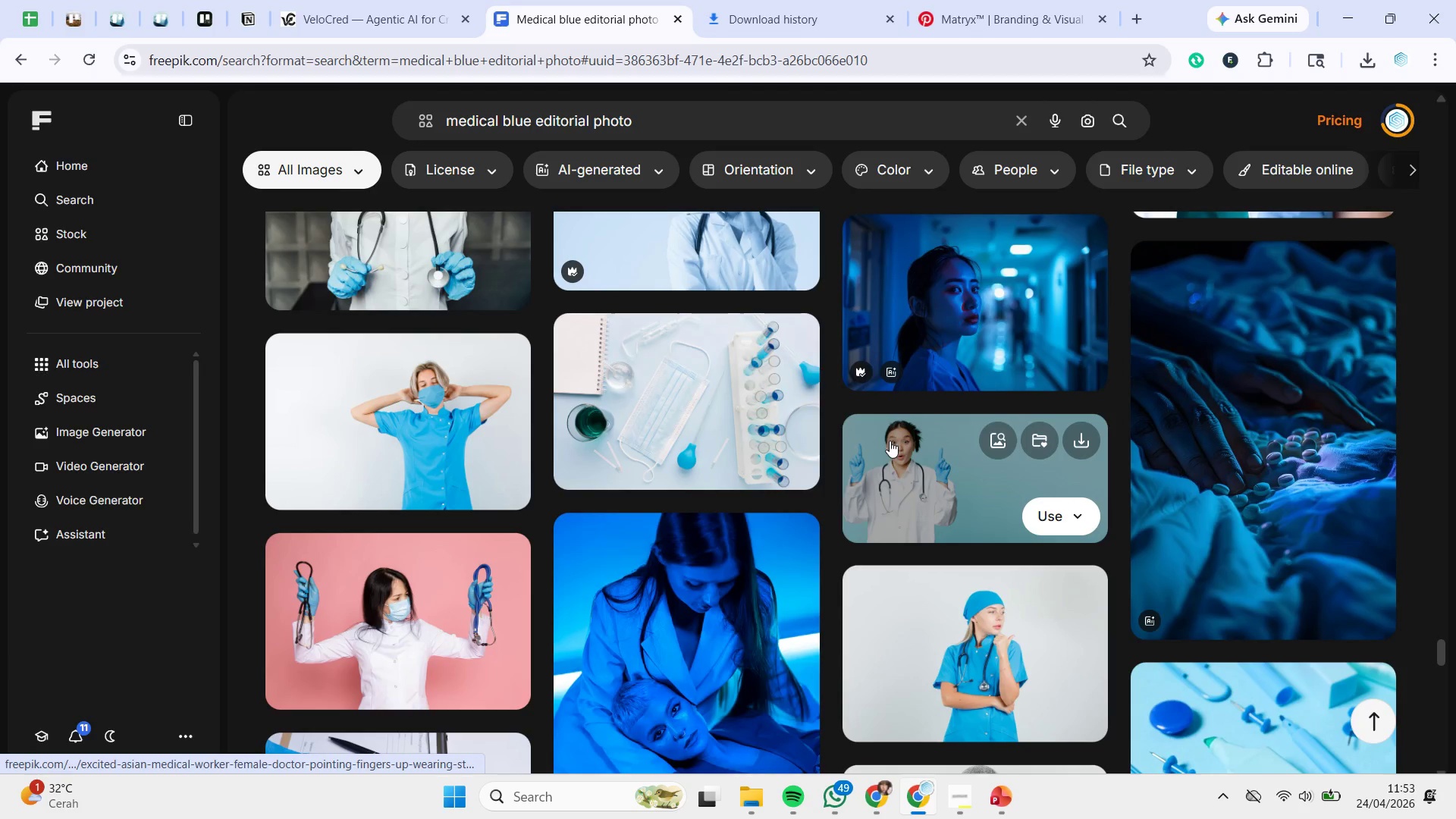 
wait(42.61)
 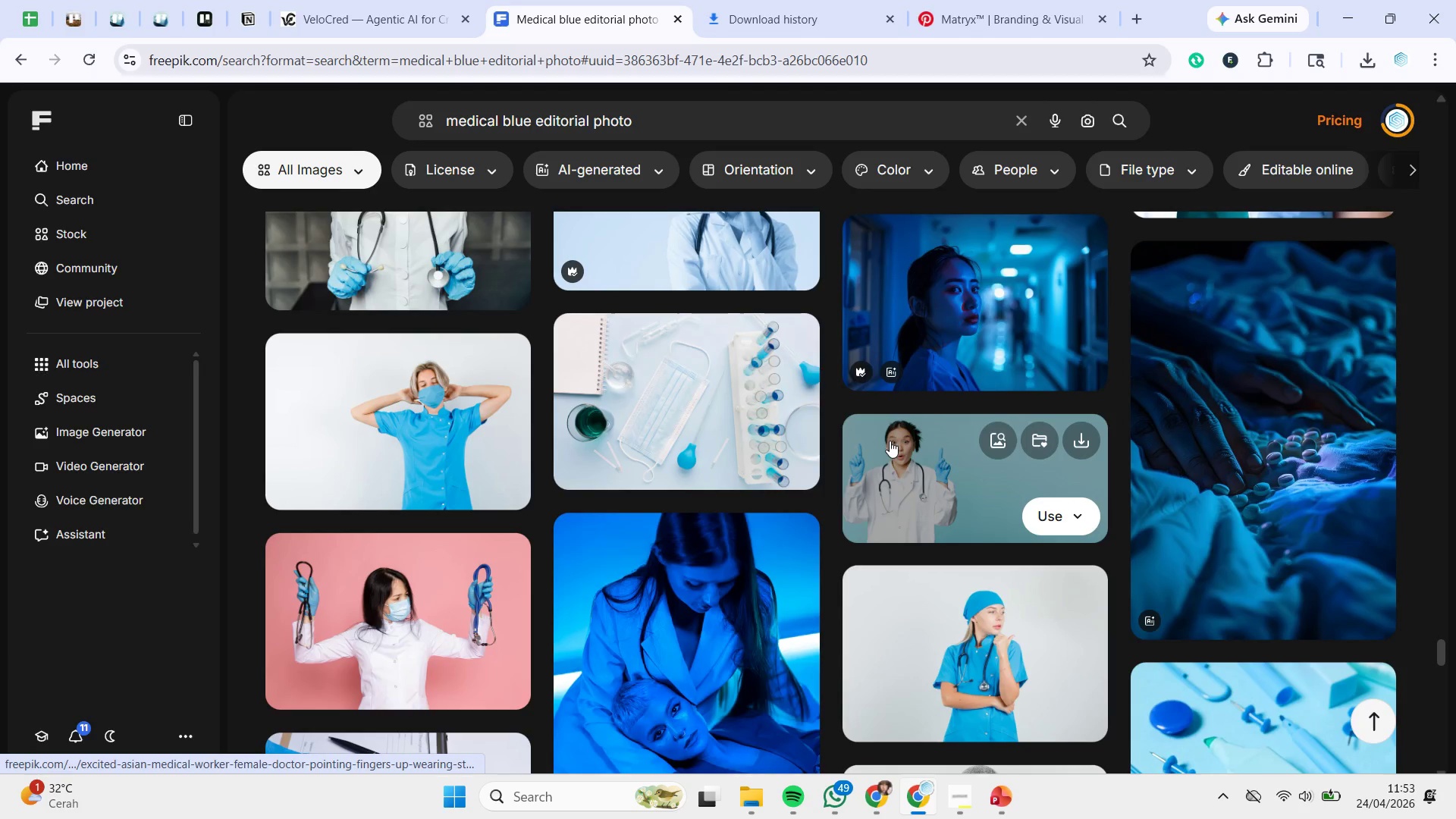 
scroll: coordinate [945, 471], scroll_direction: down, amount: 2.0
 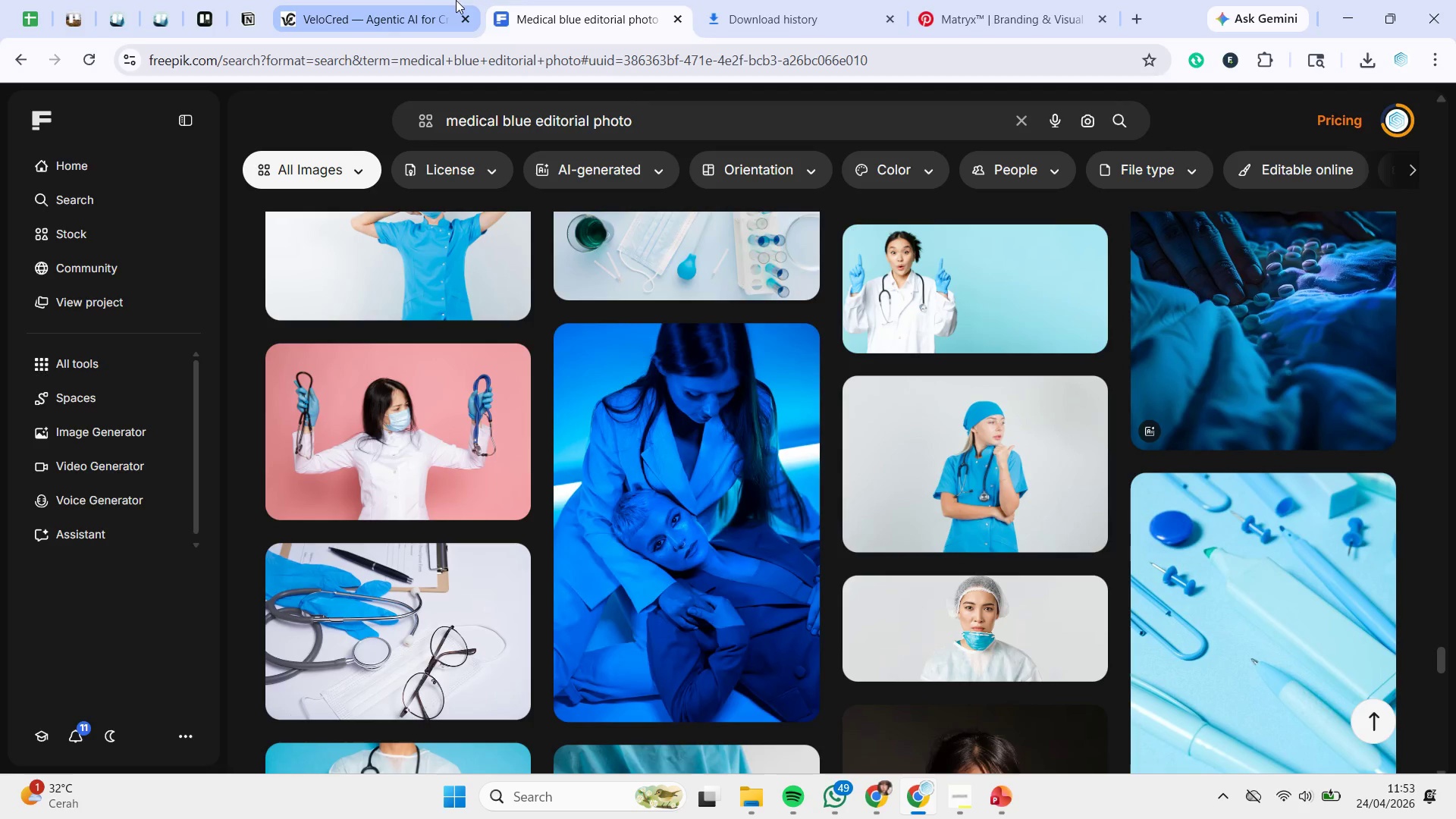 
left_click([160, 2])
 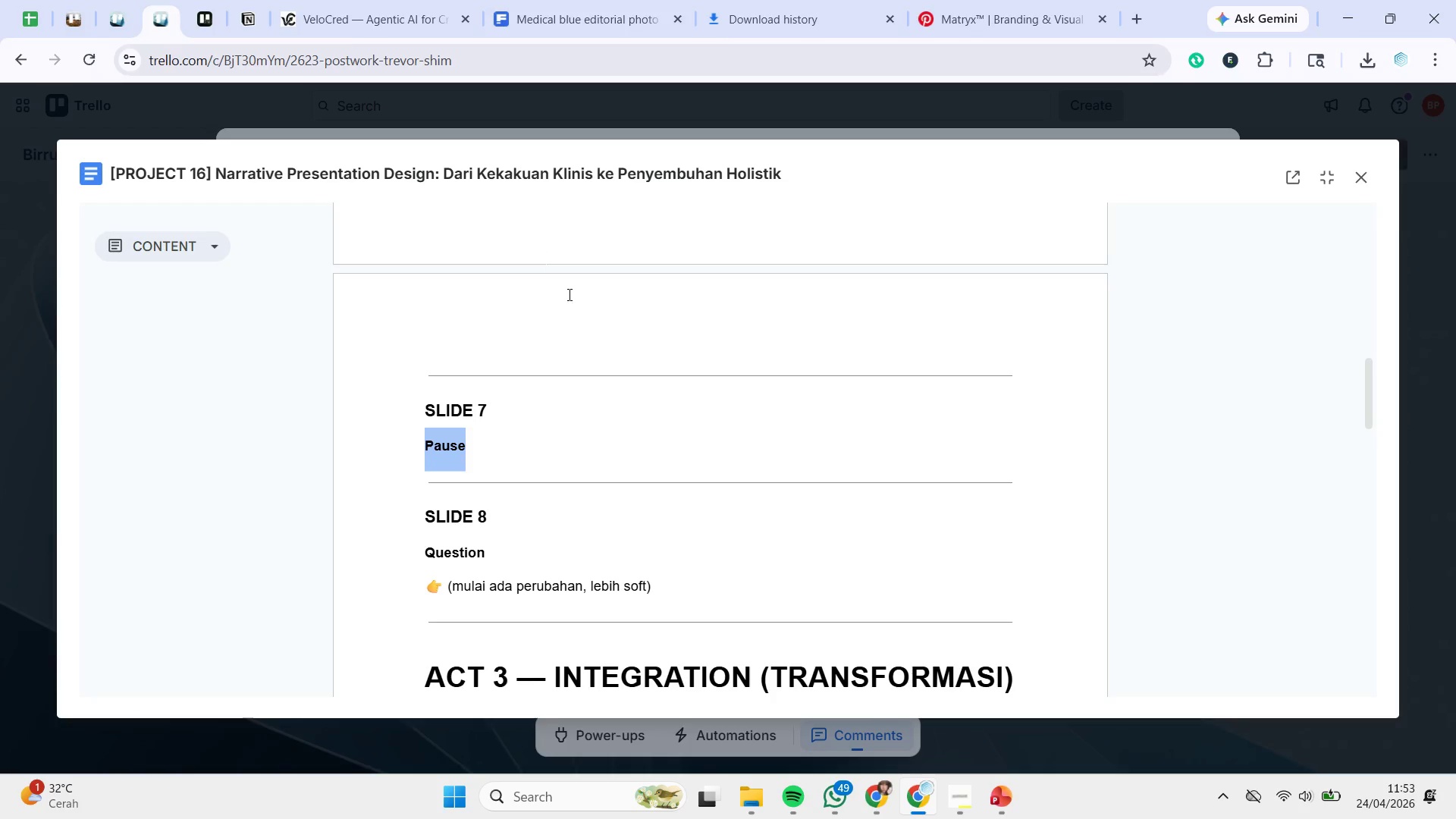 
scroll: coordinate [690, 614], scroll_direction: down, amount: 2.0
 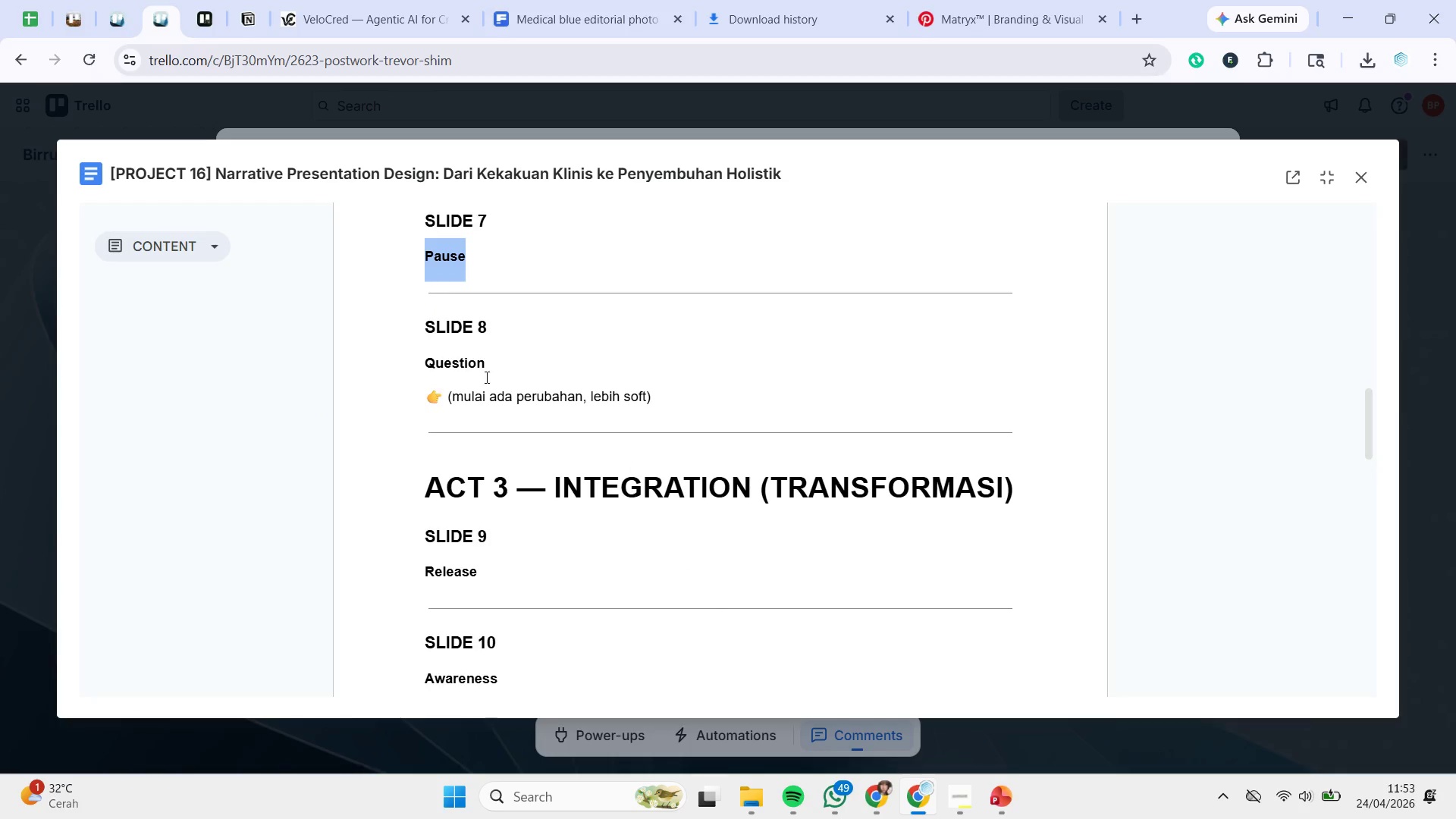 
left_click_drag(start_coordinate=[523, 353], to_coordinate=[311, 349])
 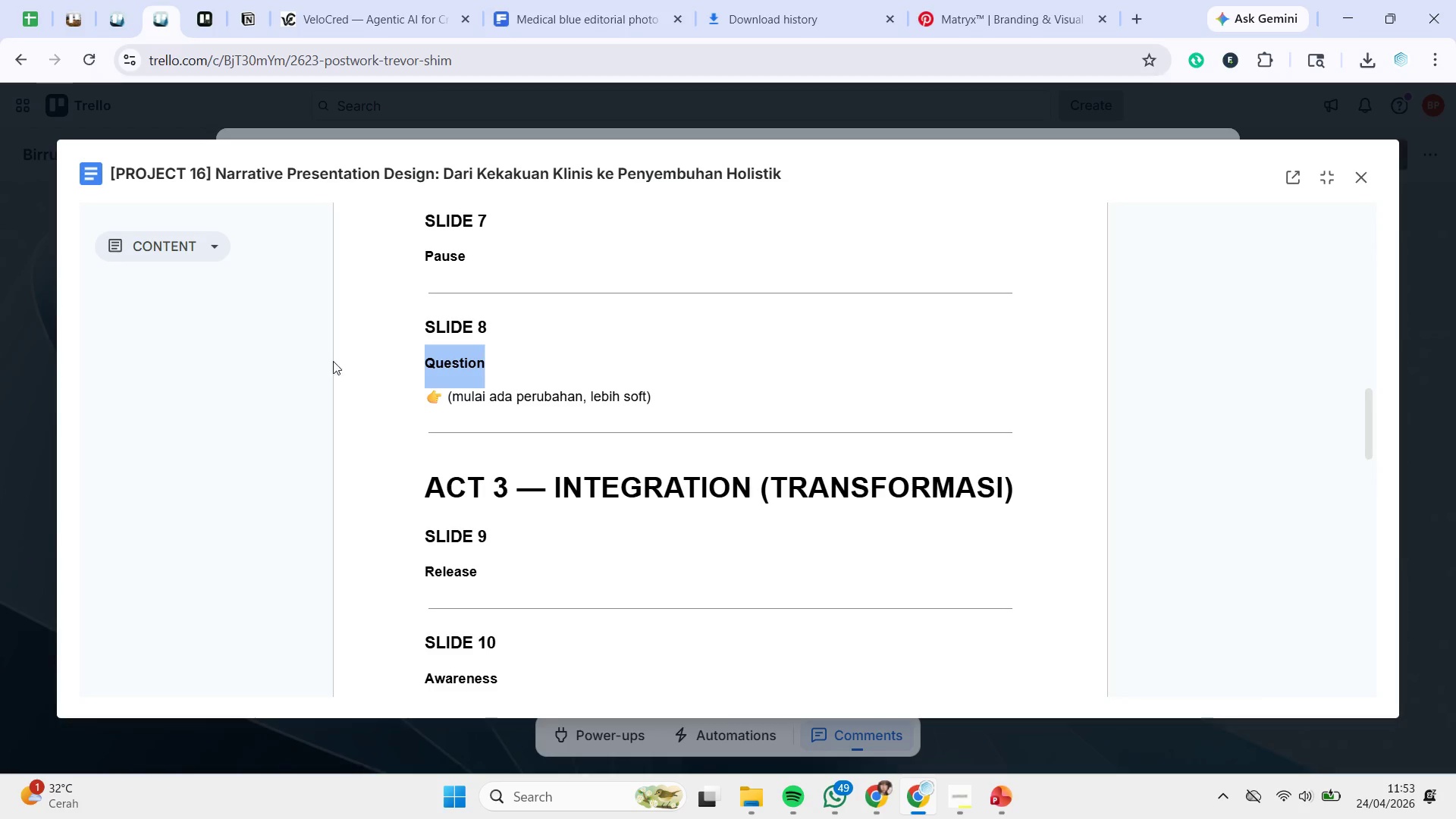 
key(Control+C)
 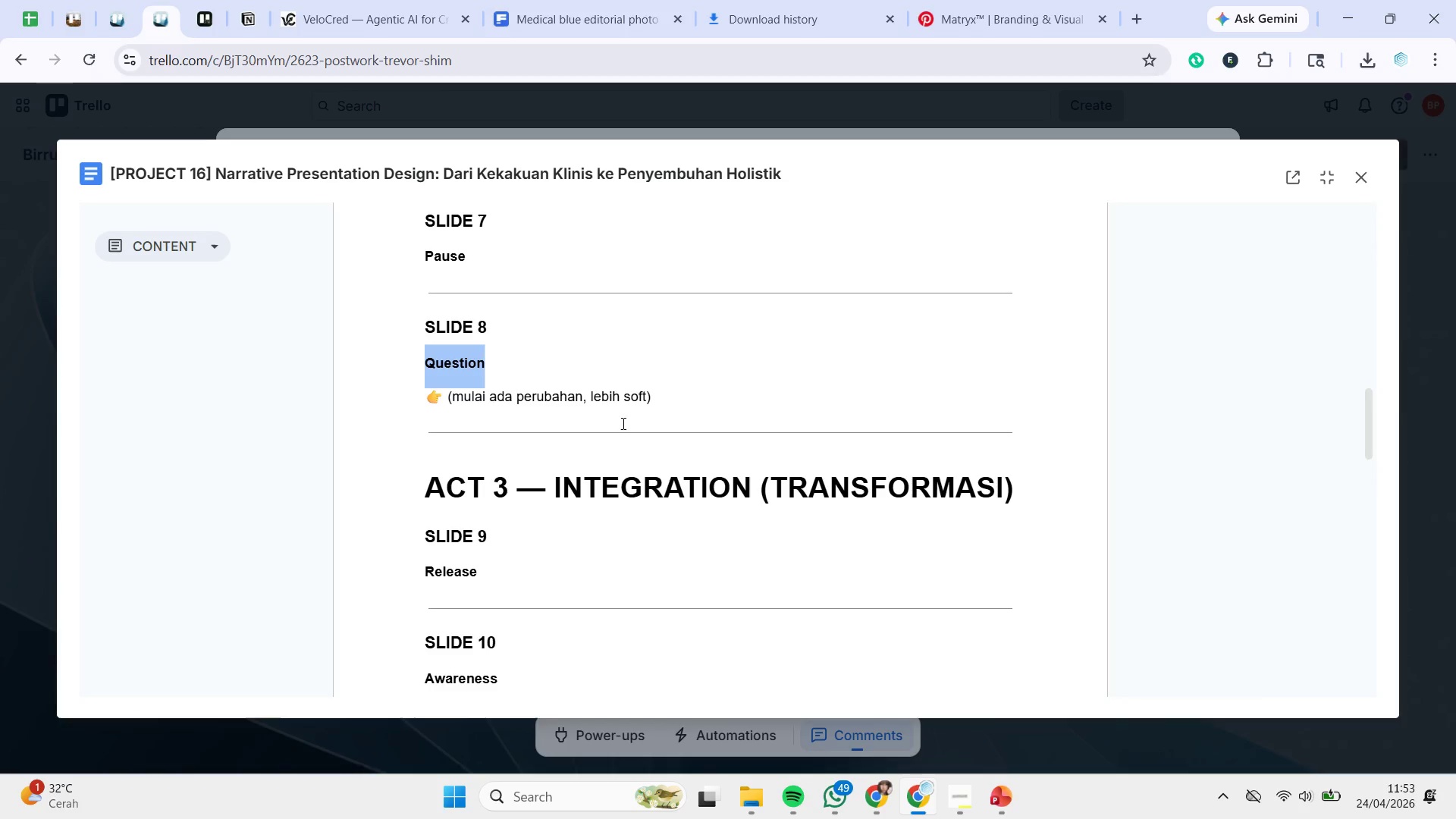 
key(Control+C)
 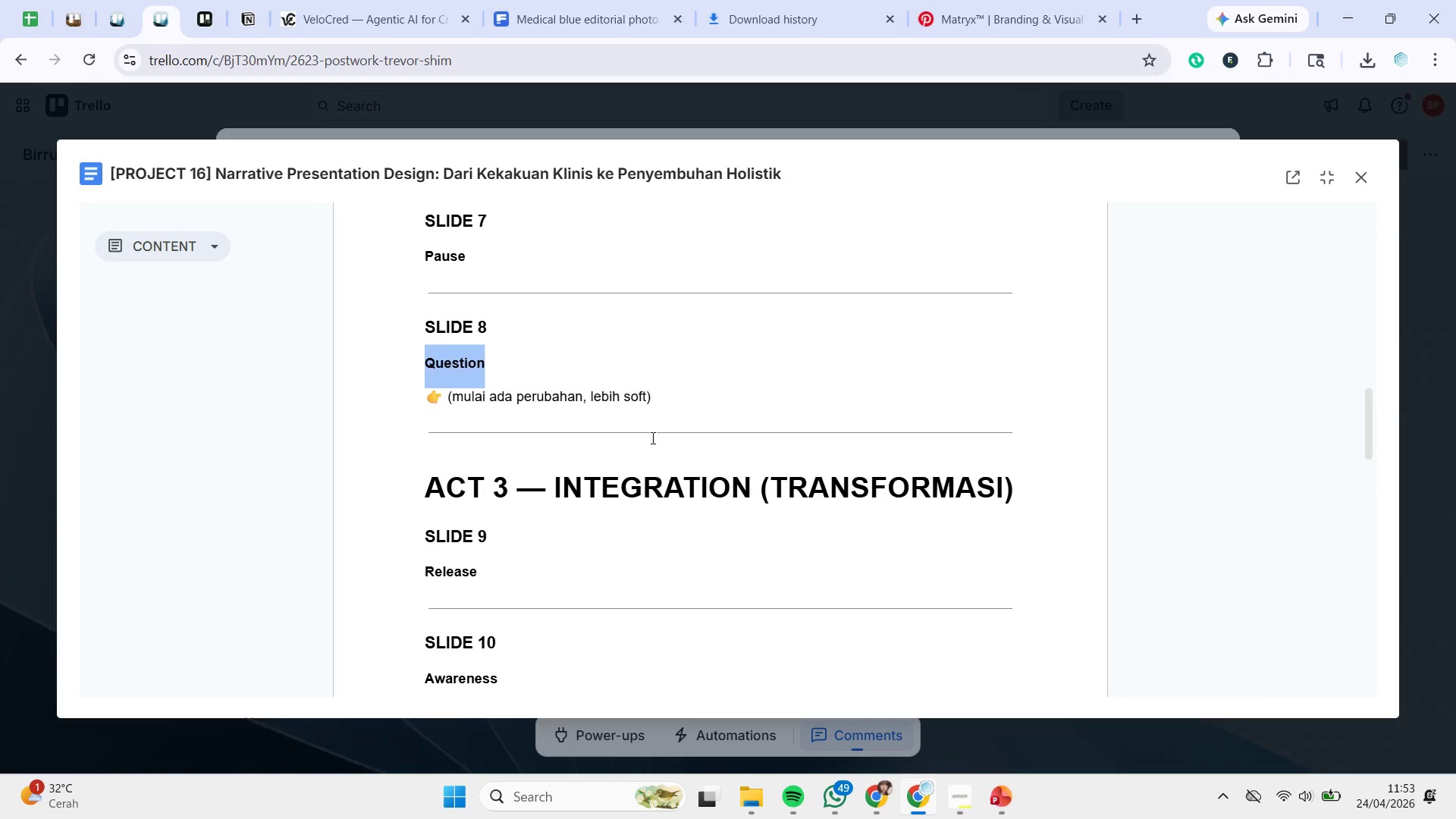 
scroll: coordinate [651, 438], scroll_direction: down, amount: 3.0
 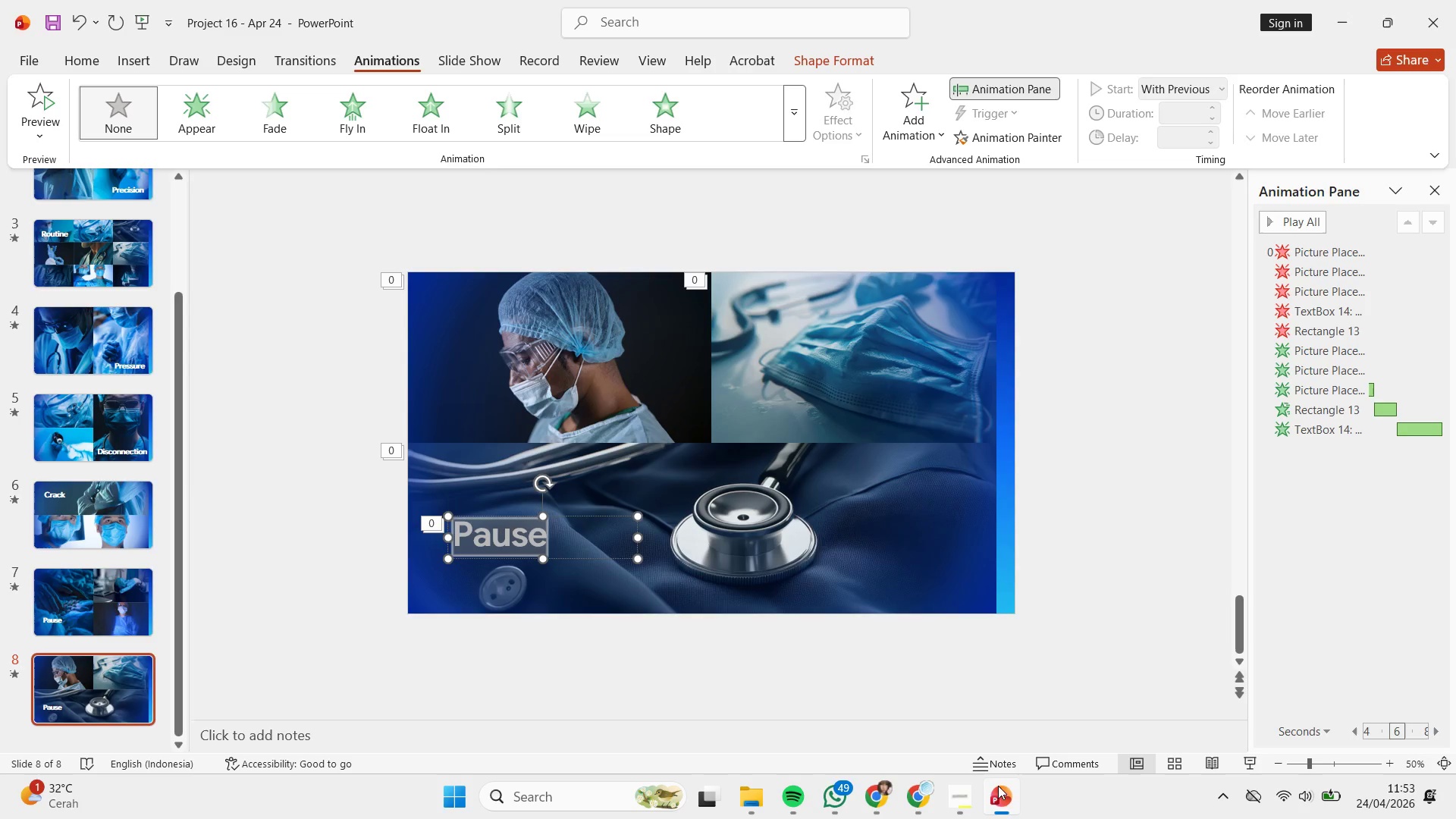 
right_click([528, 540])
 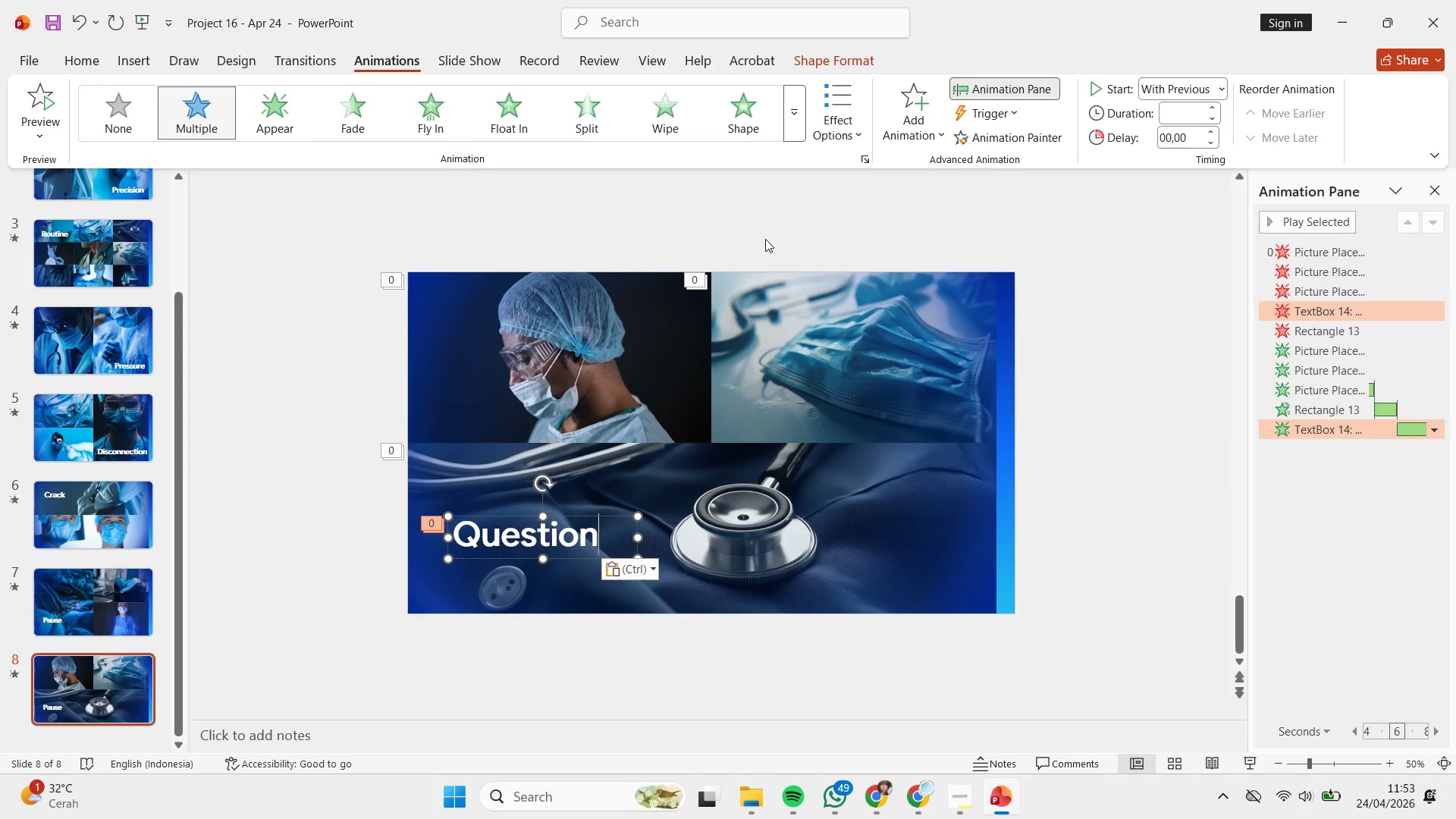 
left_click([1075, 331])
 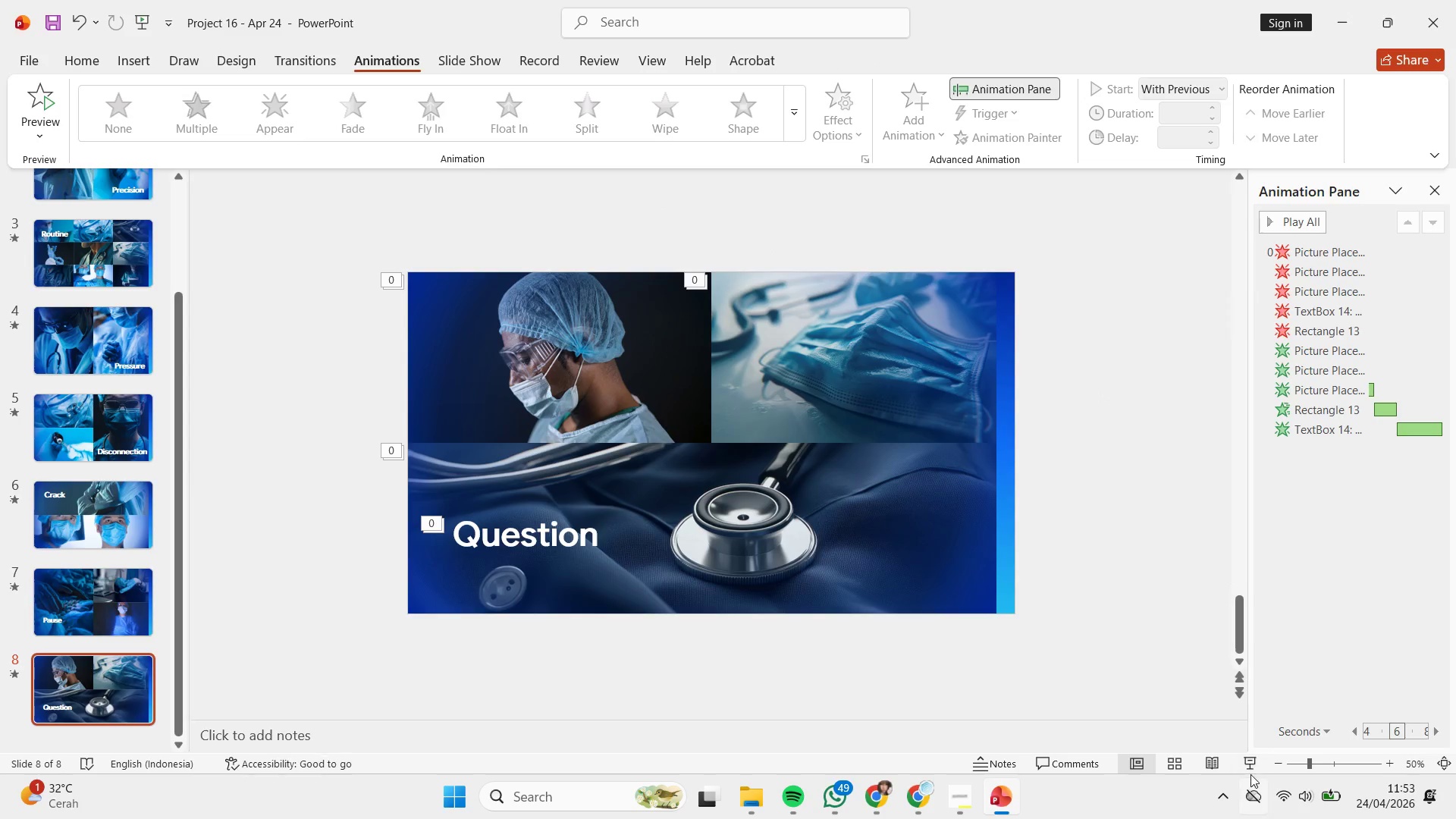 
left_click([1250, 760])
 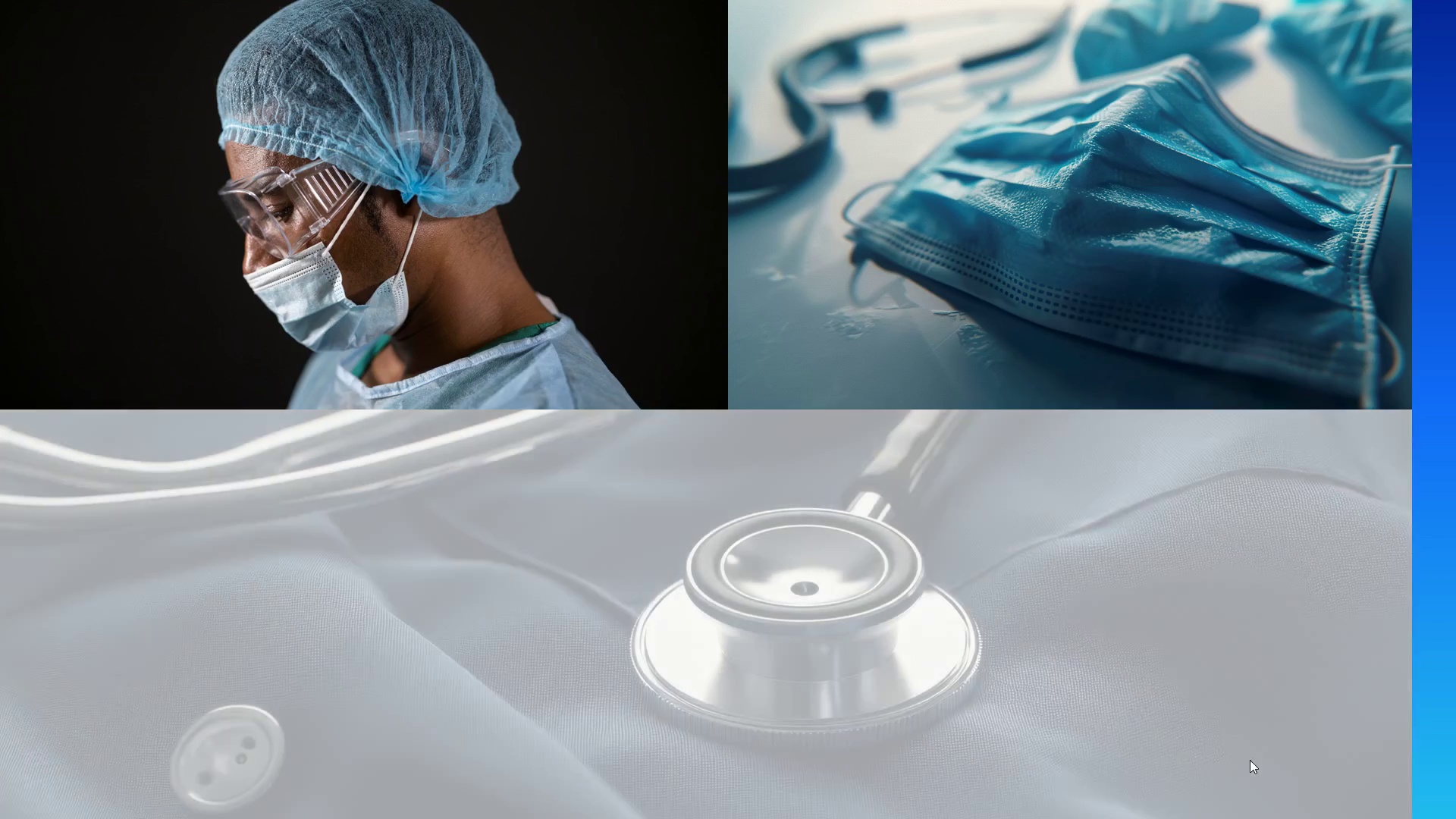 
wait(9.77)
 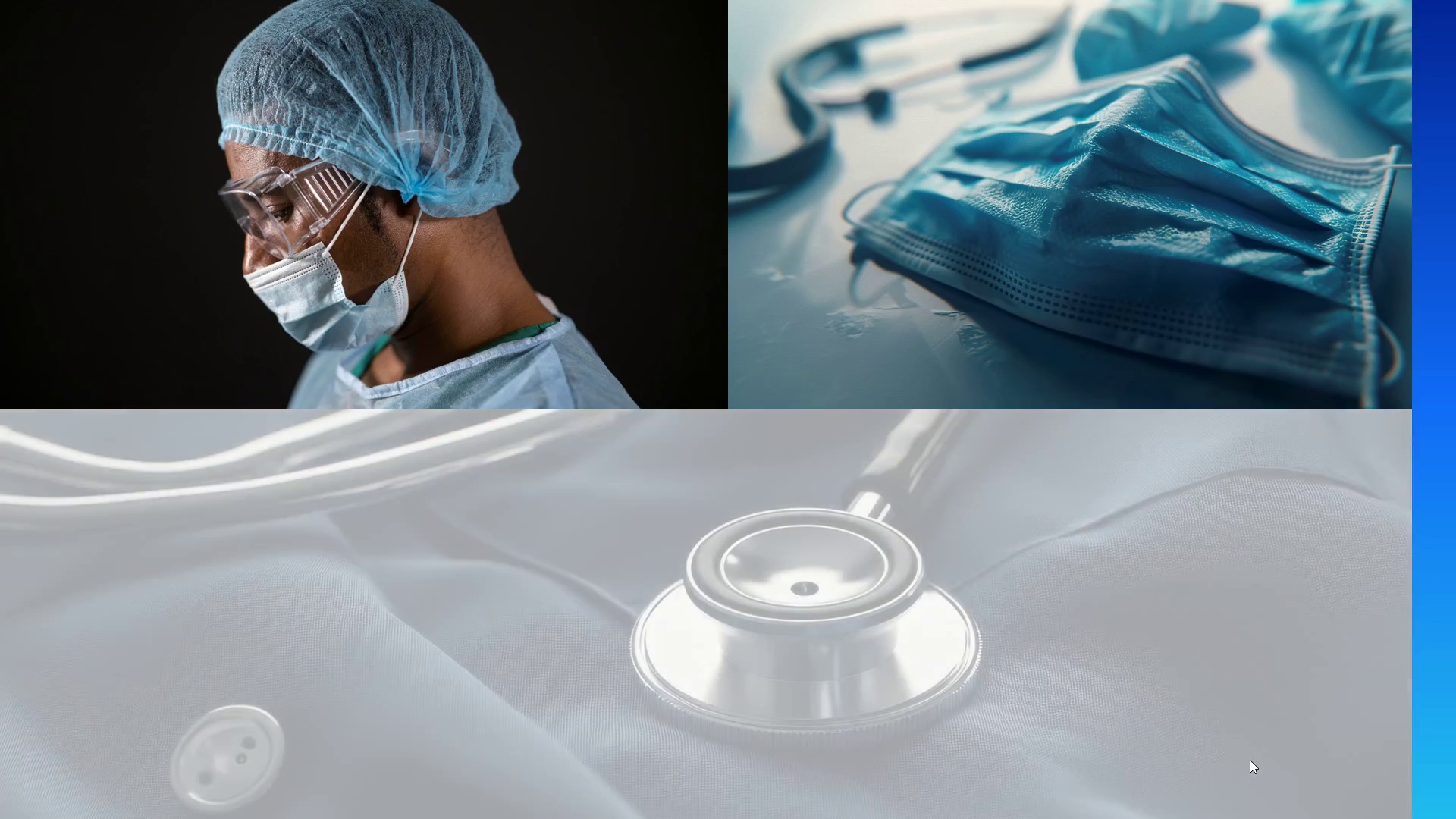 
key(Escape)
 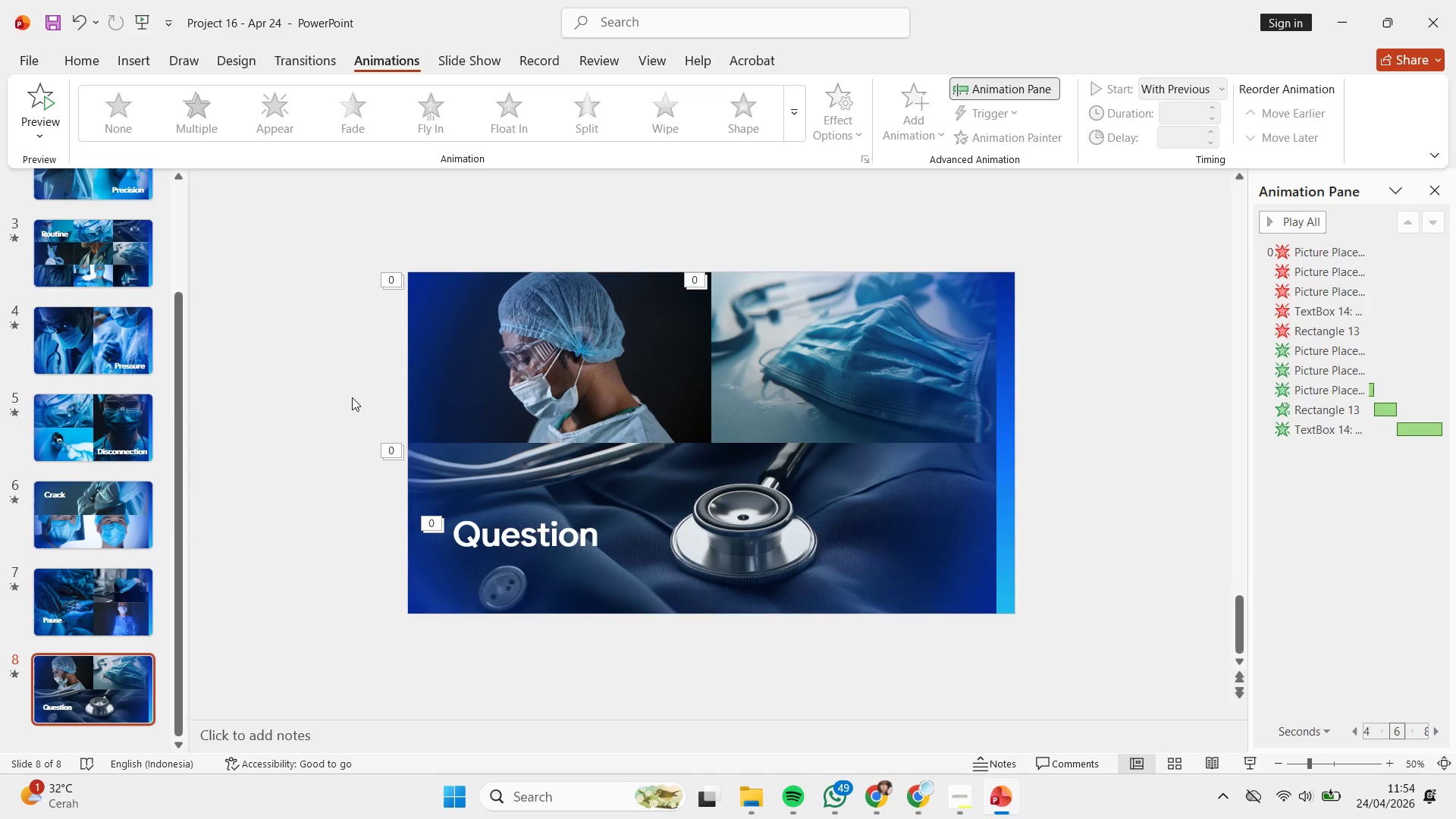 
left_click([101, 233])
 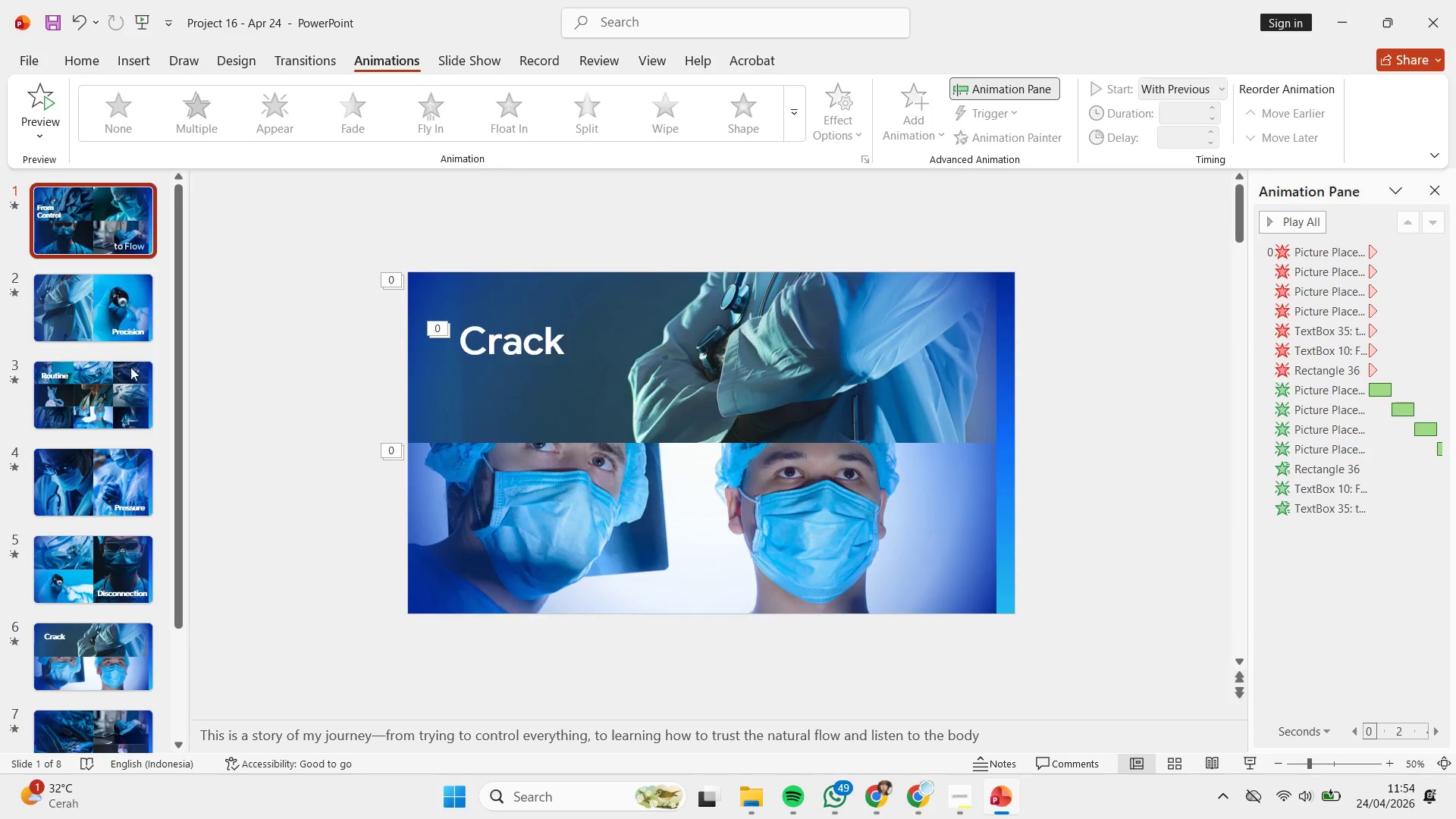 
scroll: coordinate [111, 306], scroll_direction: up, amount: 16.0
 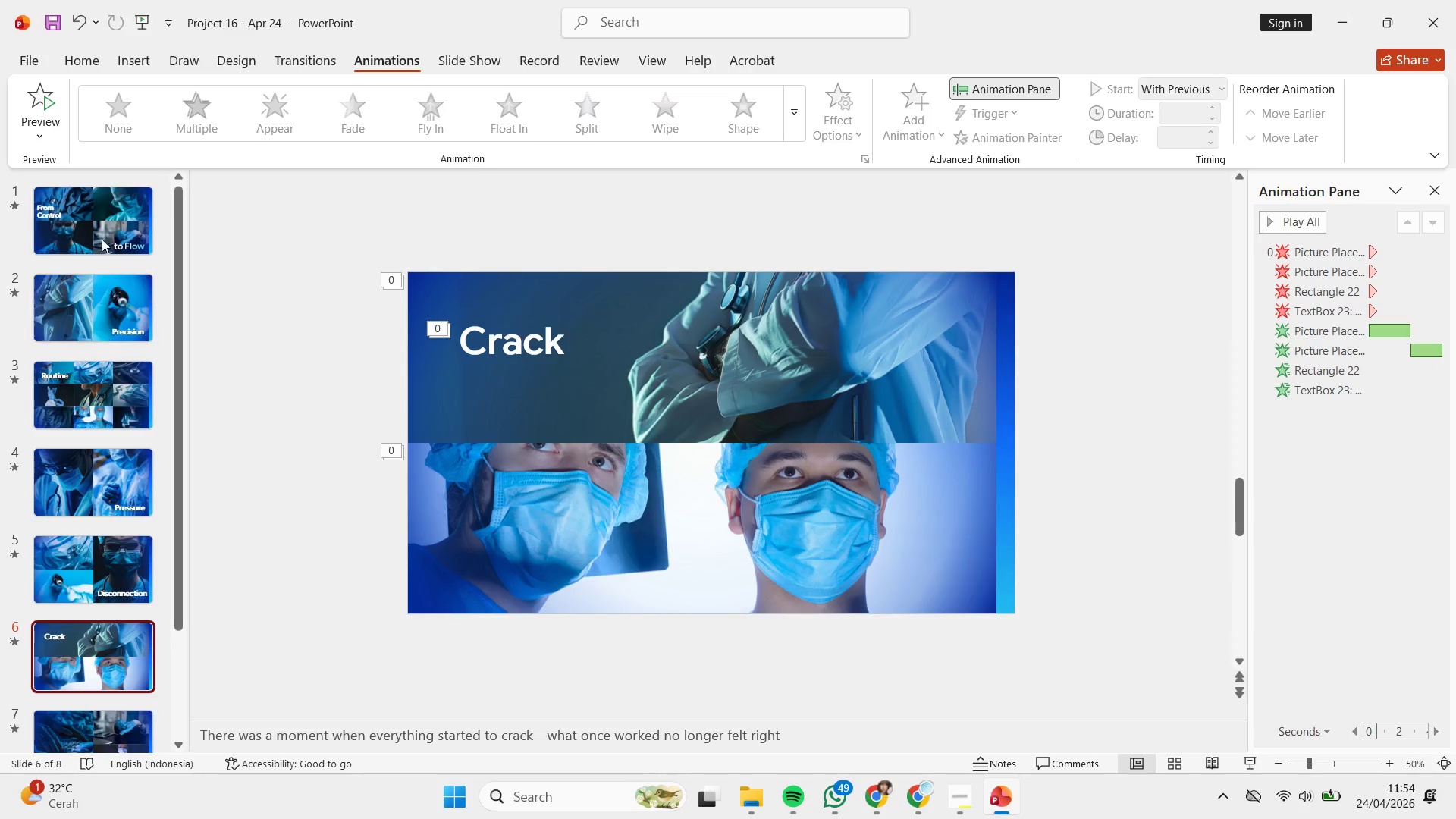 
key(Shift+ShiftLeft)
 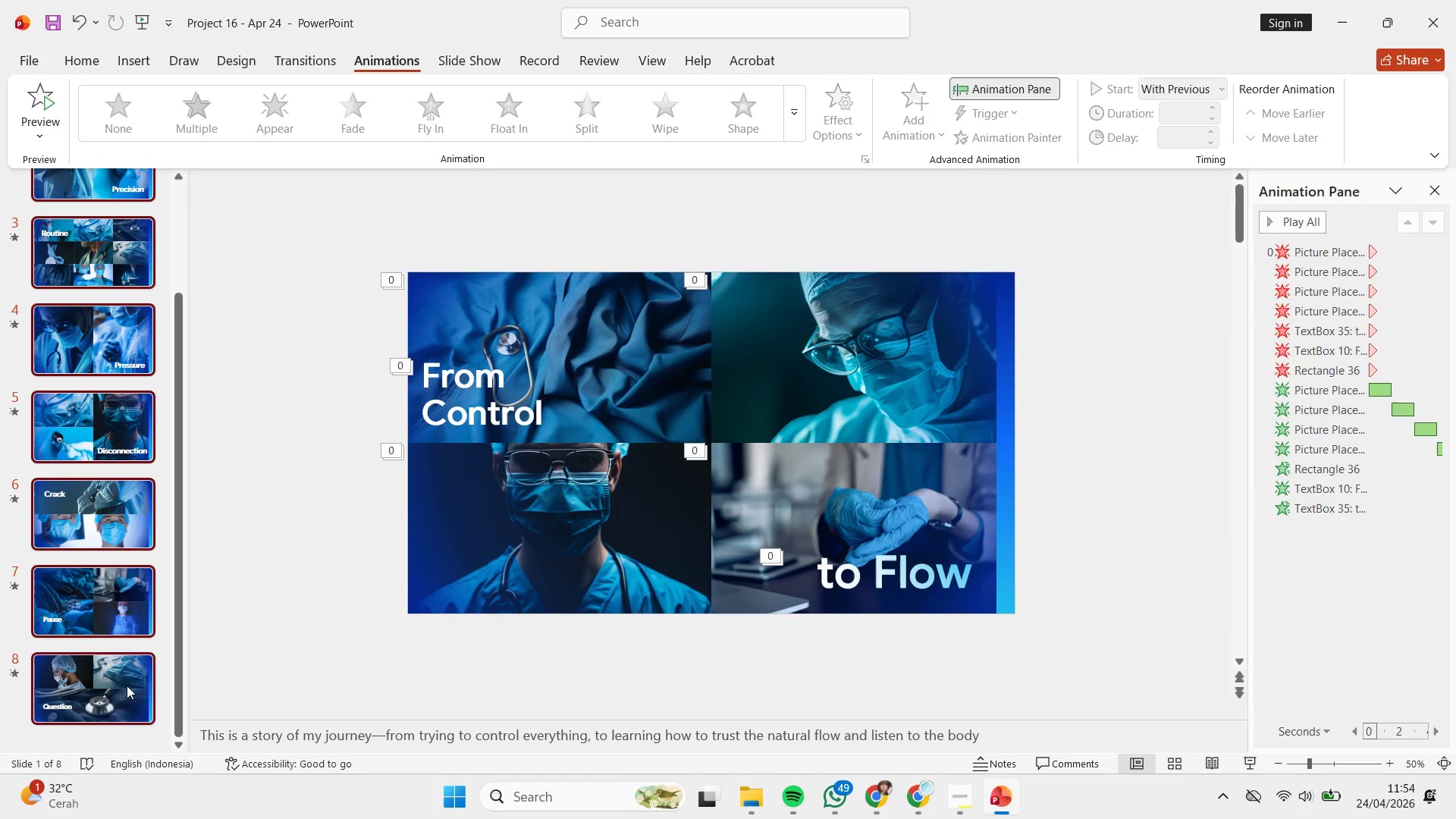 
left_click([127, 686])
 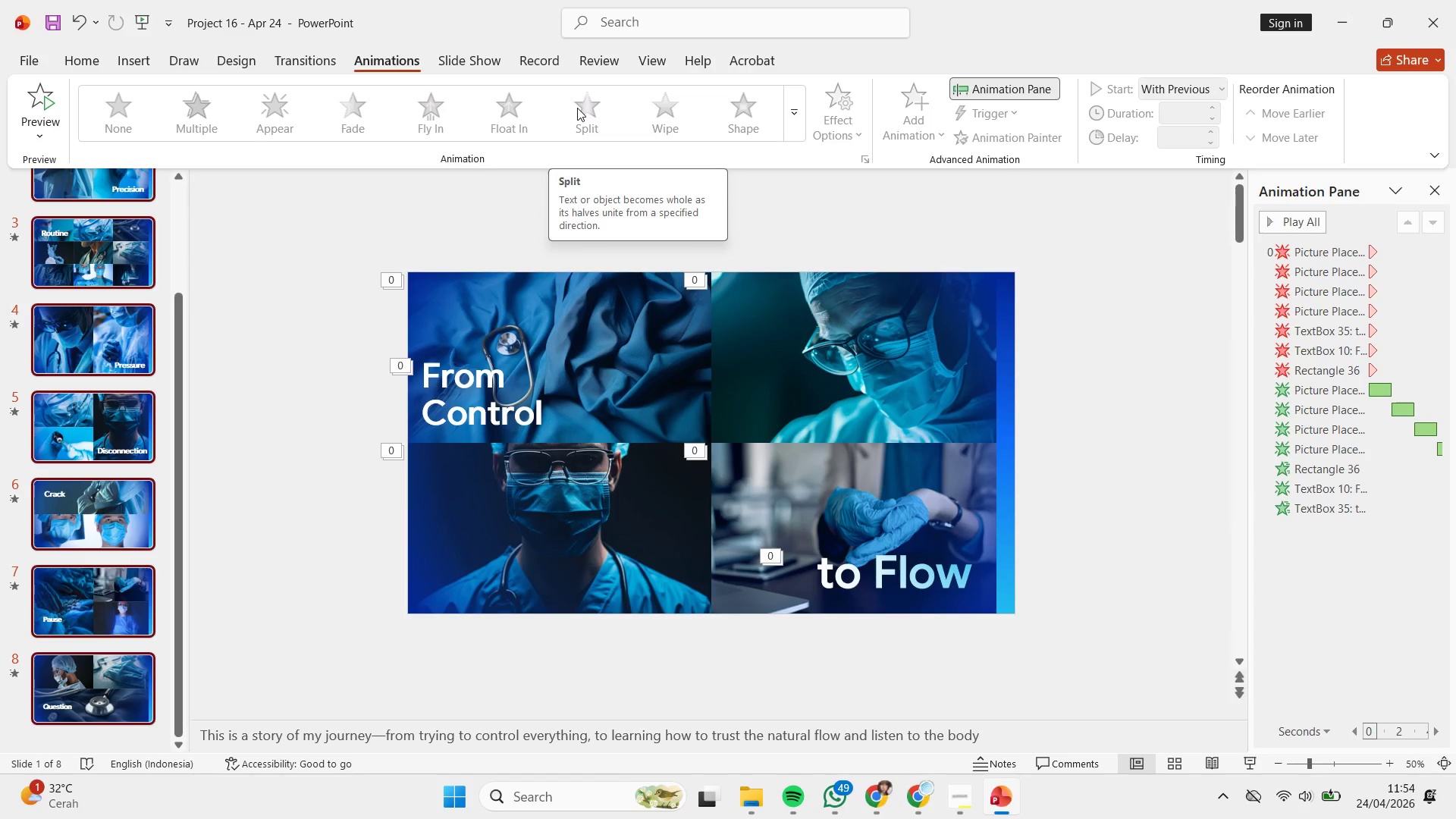 
scroll: coordinate [127, 686], scroll_direction: down, amount: 54.0
 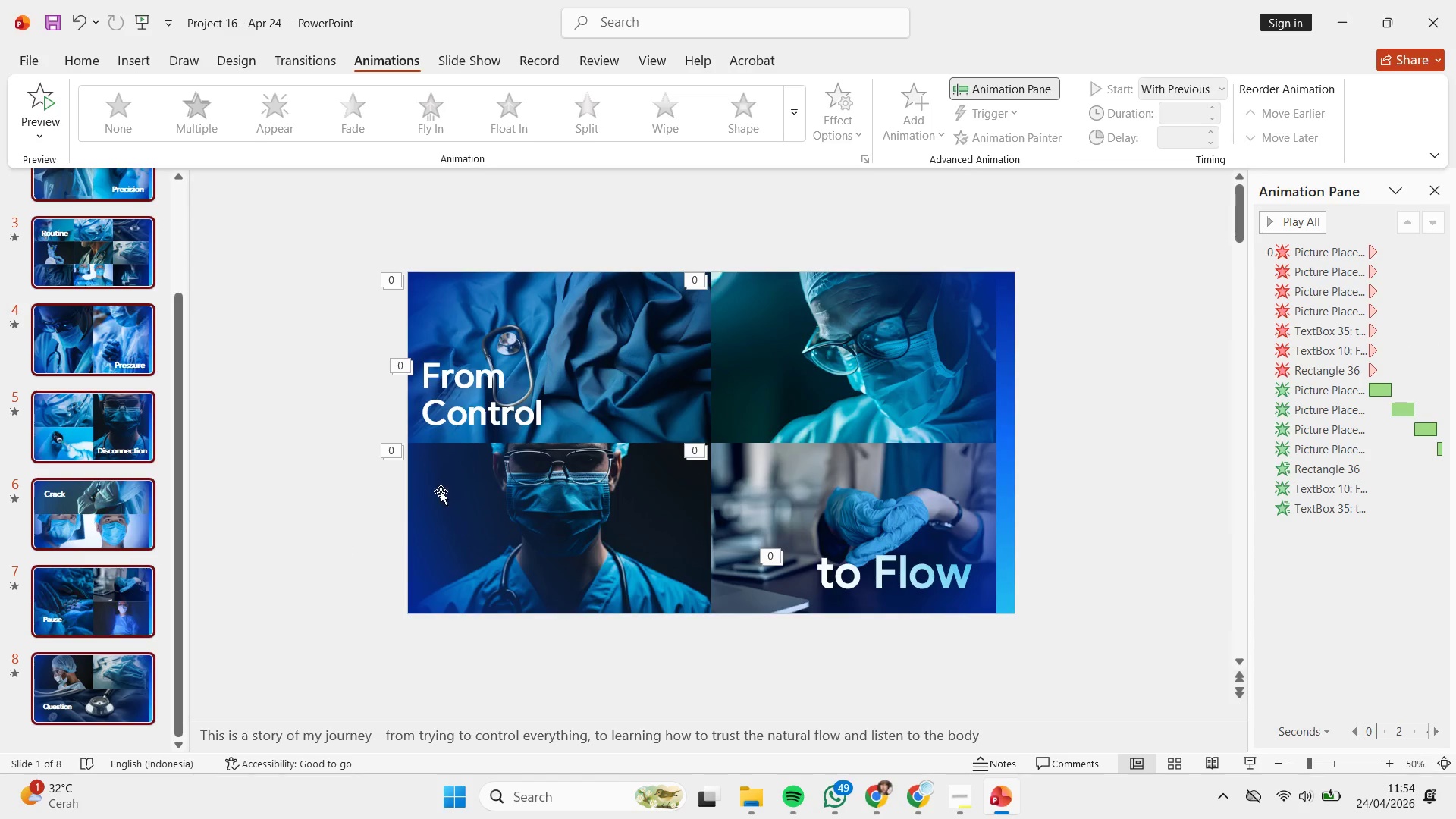 
wait(19.38)
 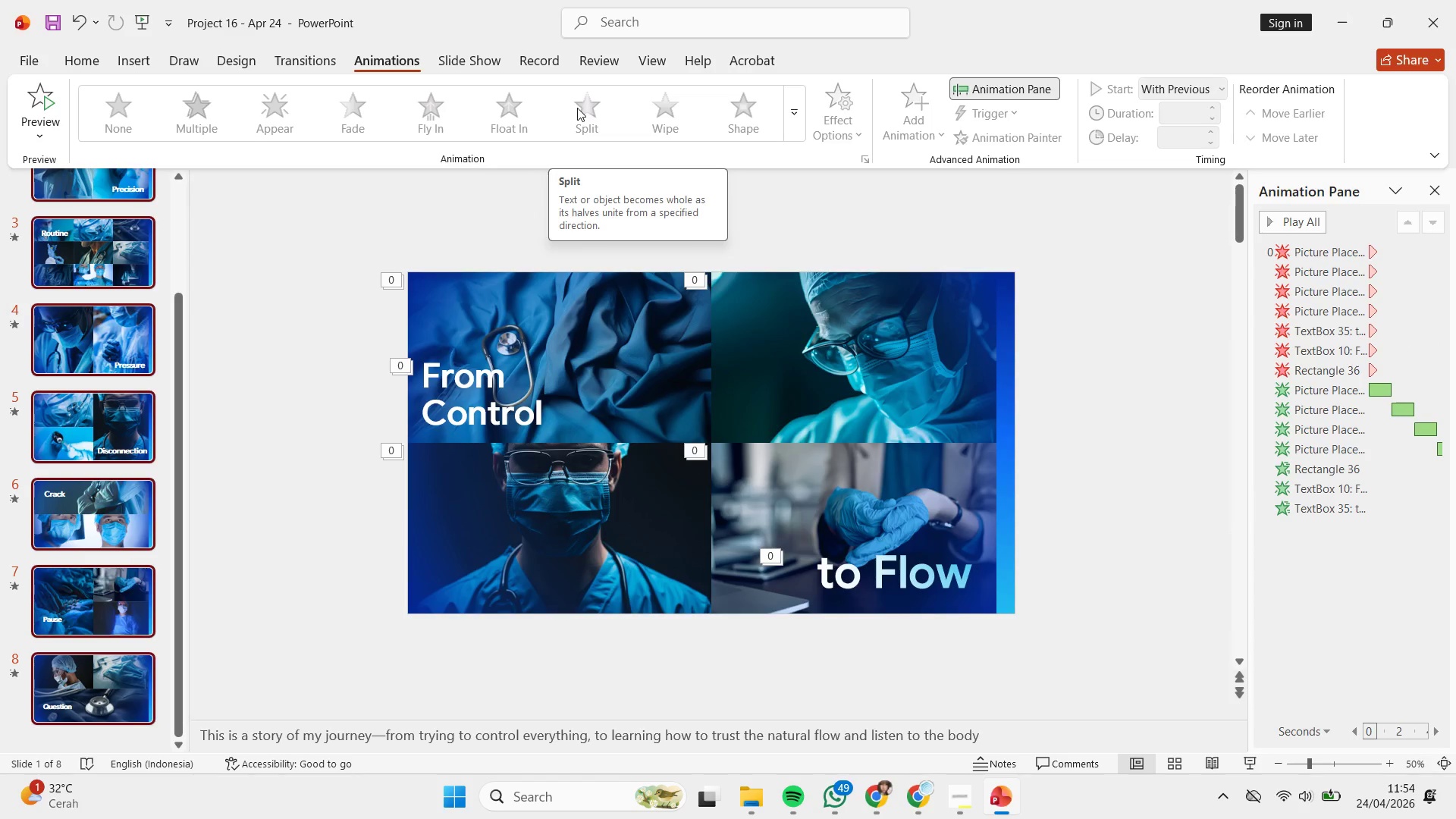 
left_click([91, 58])
 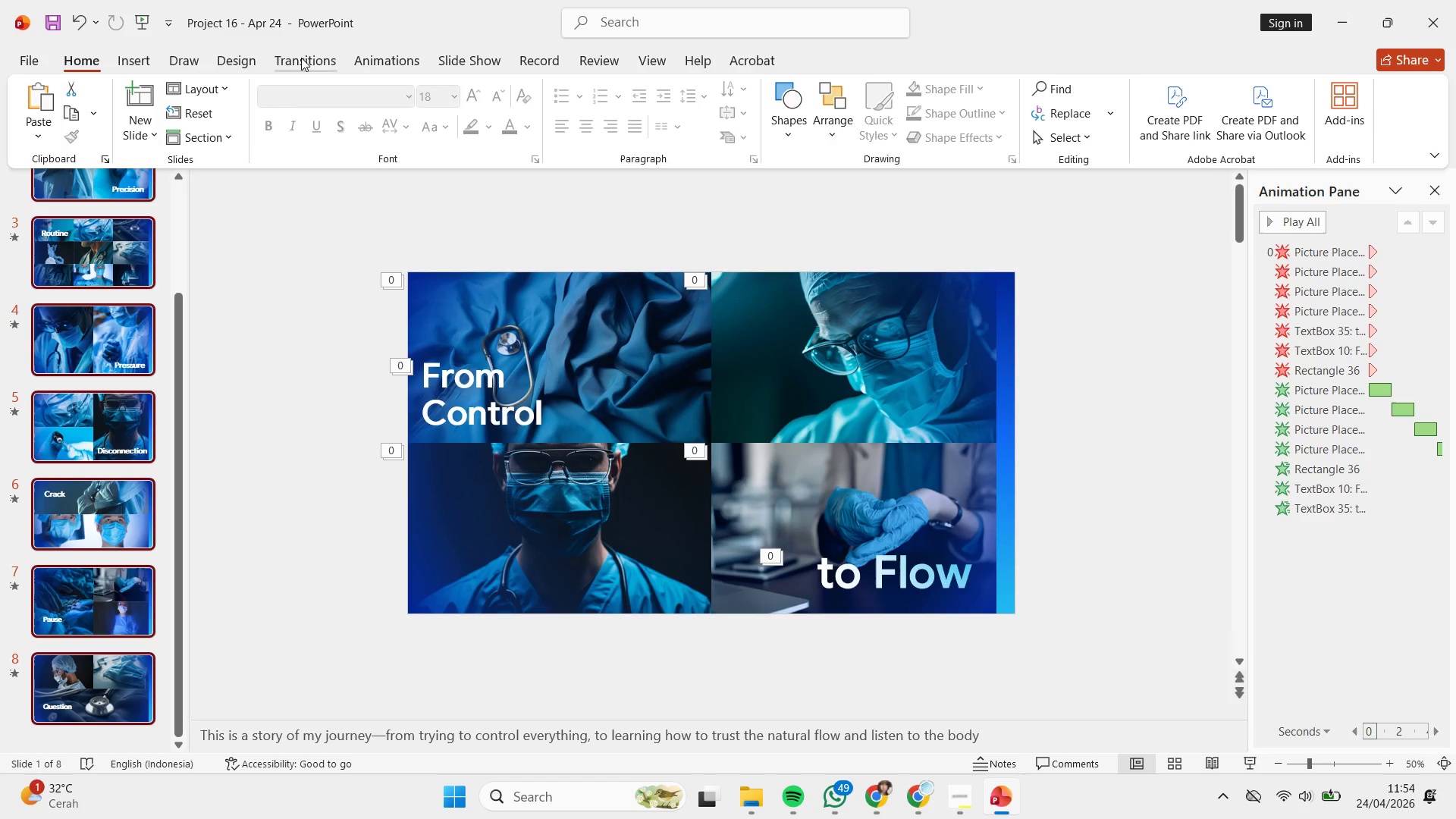 
left_click([381, 63])
 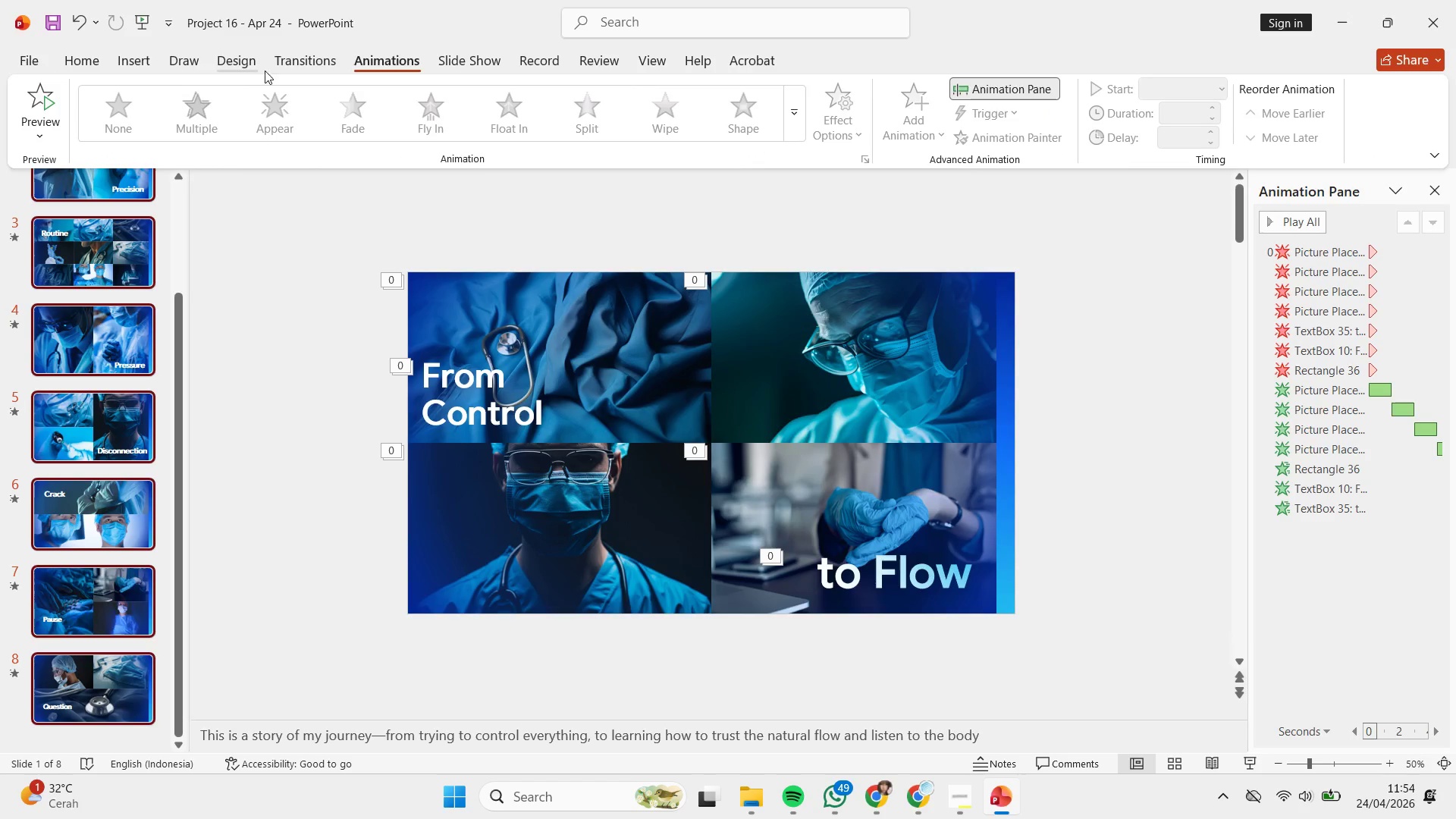 
left_click([312, 53])
 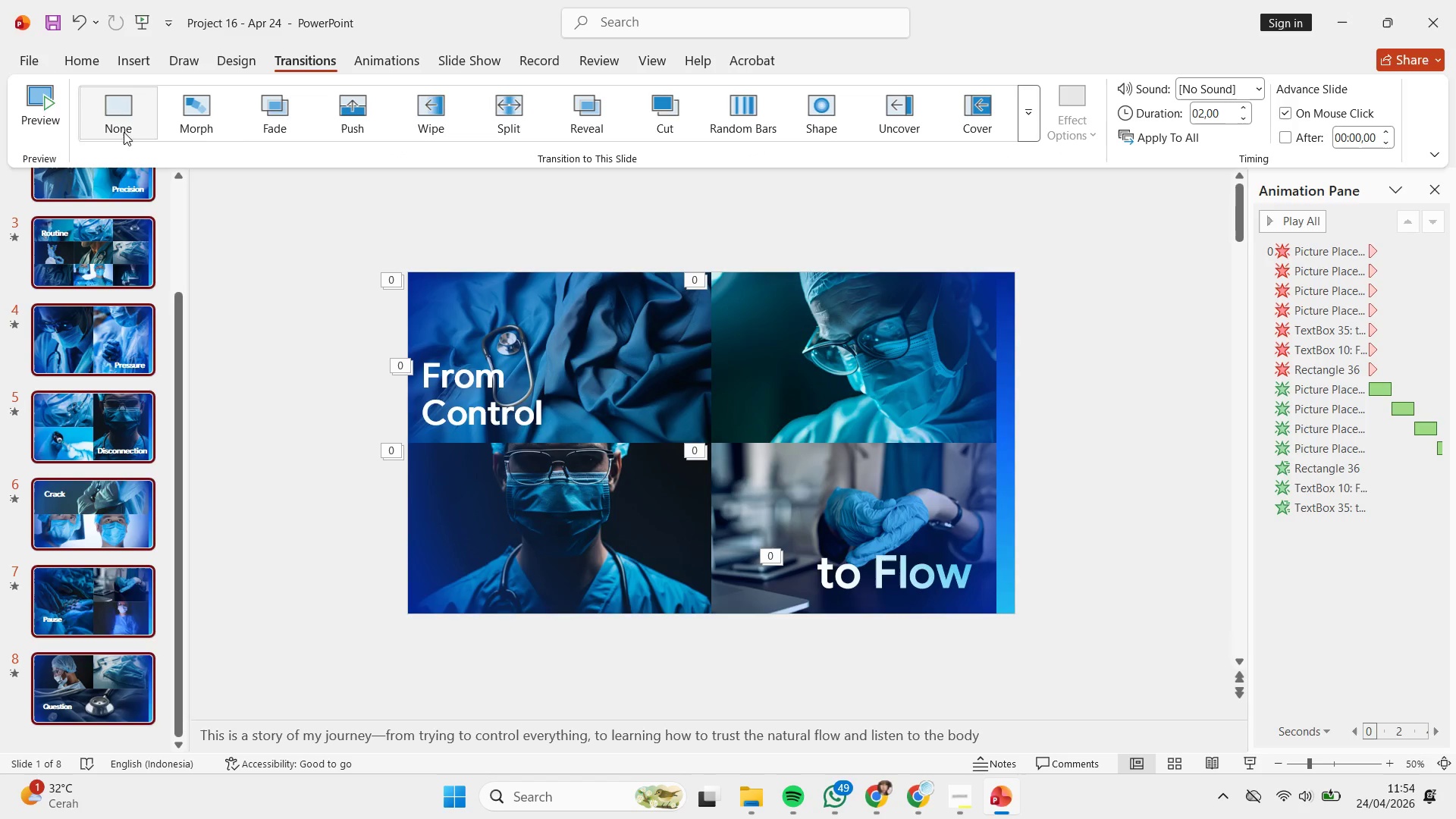 
left_click([228, 125])
 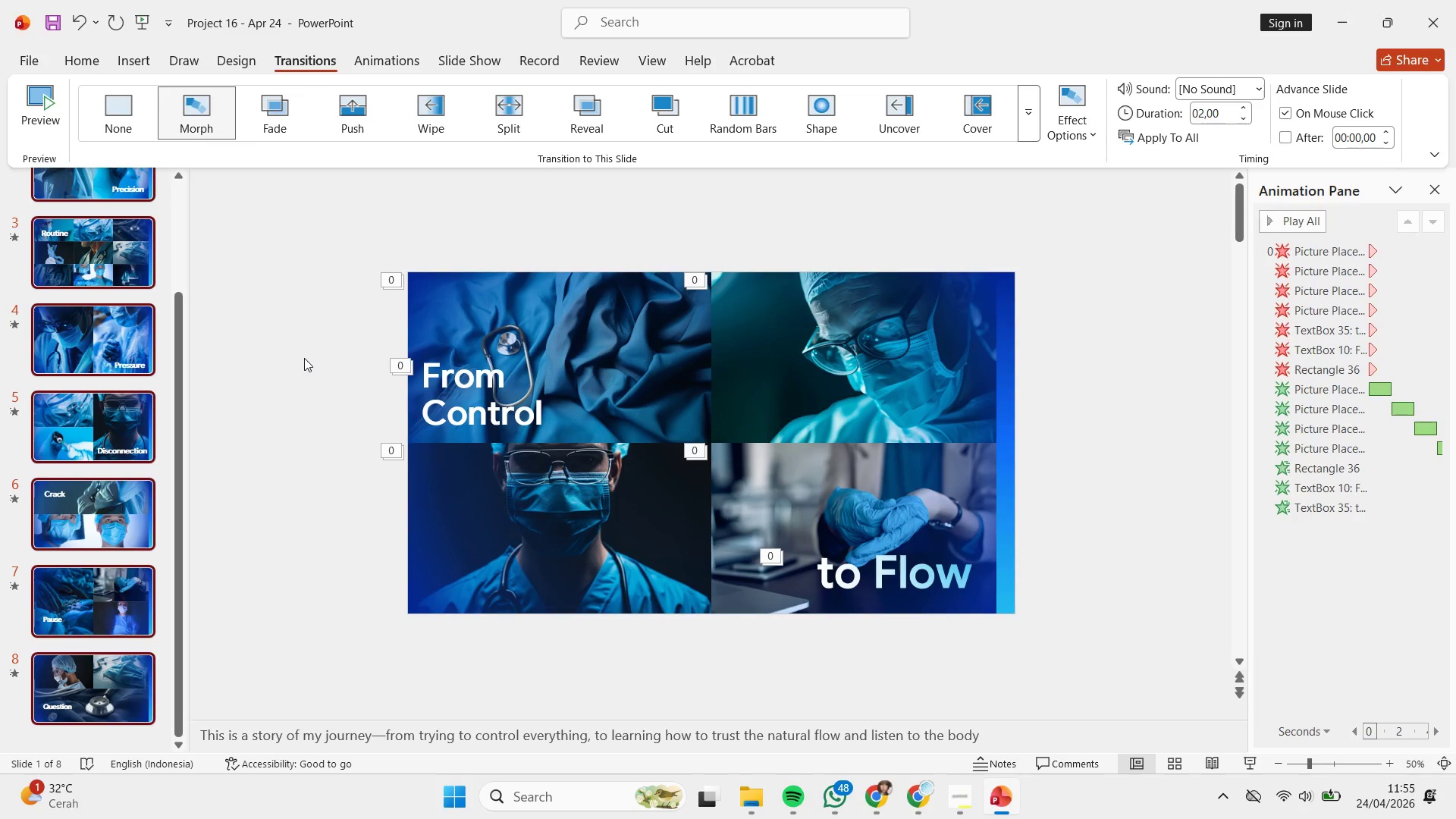 
wait(48.47)
 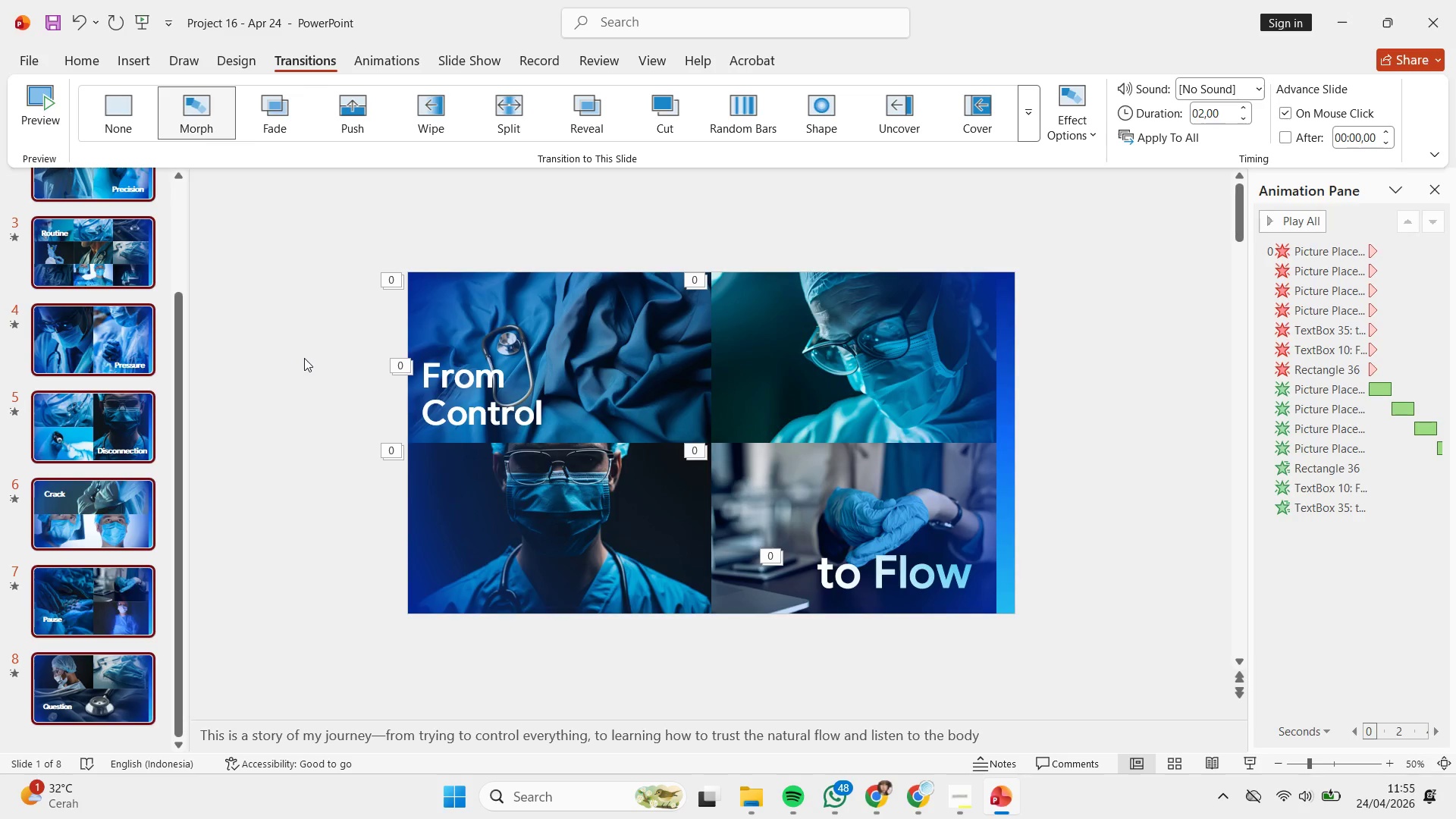 
left_click([356, 204])
 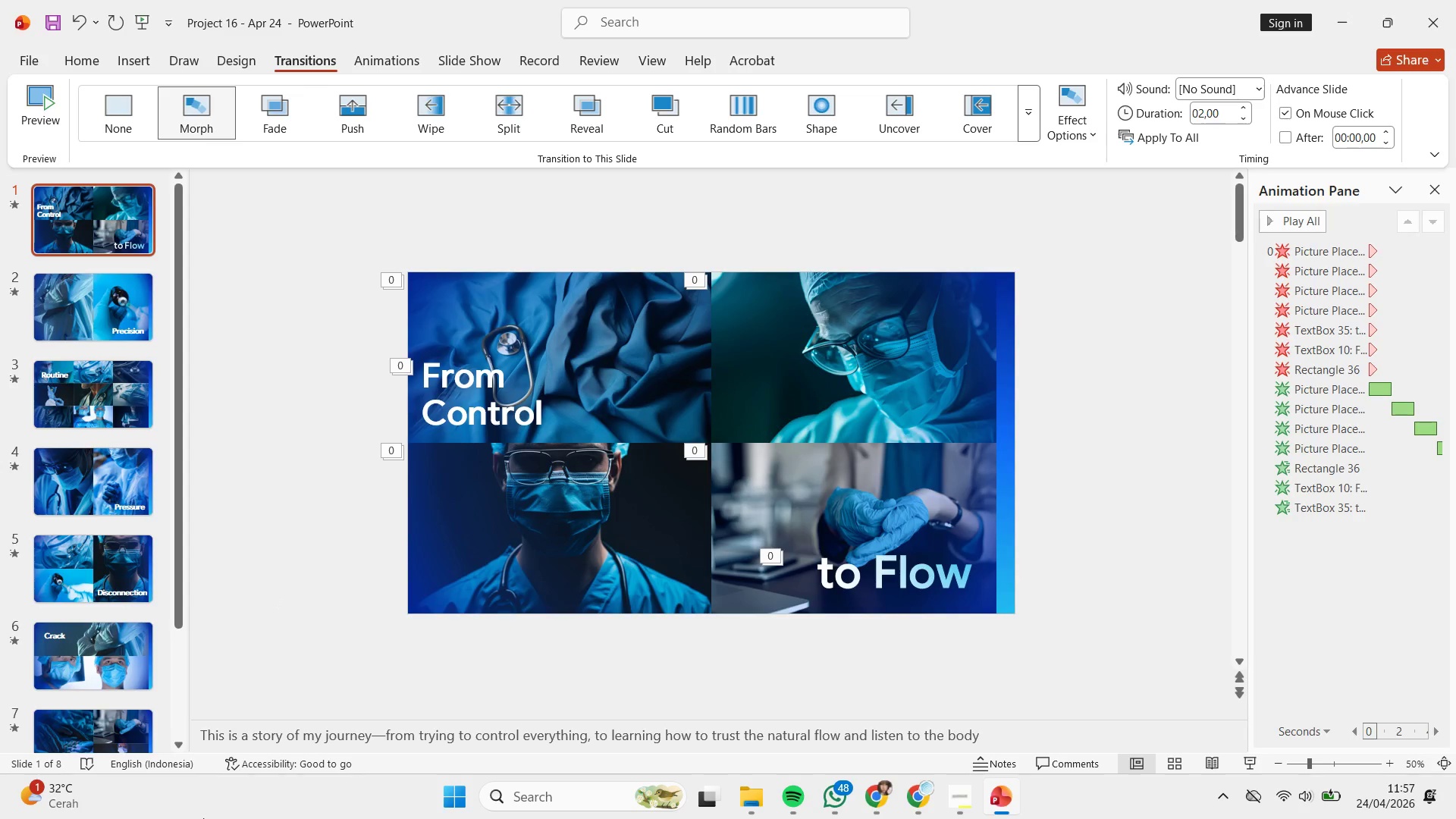 
wait(136.8)
 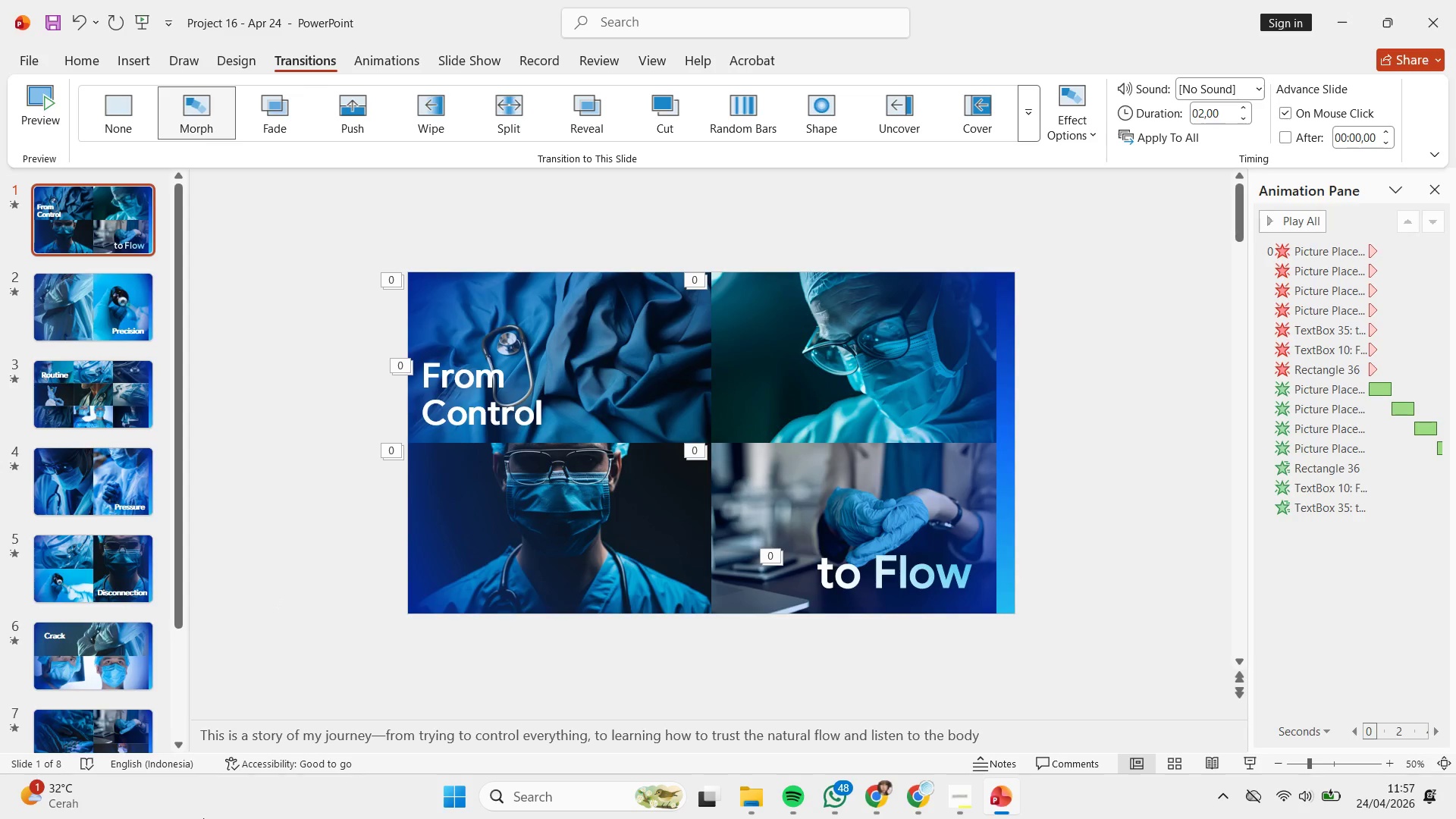 
scroll: coordinate [629, 539], scroll_direction: down, amount: 20.0
 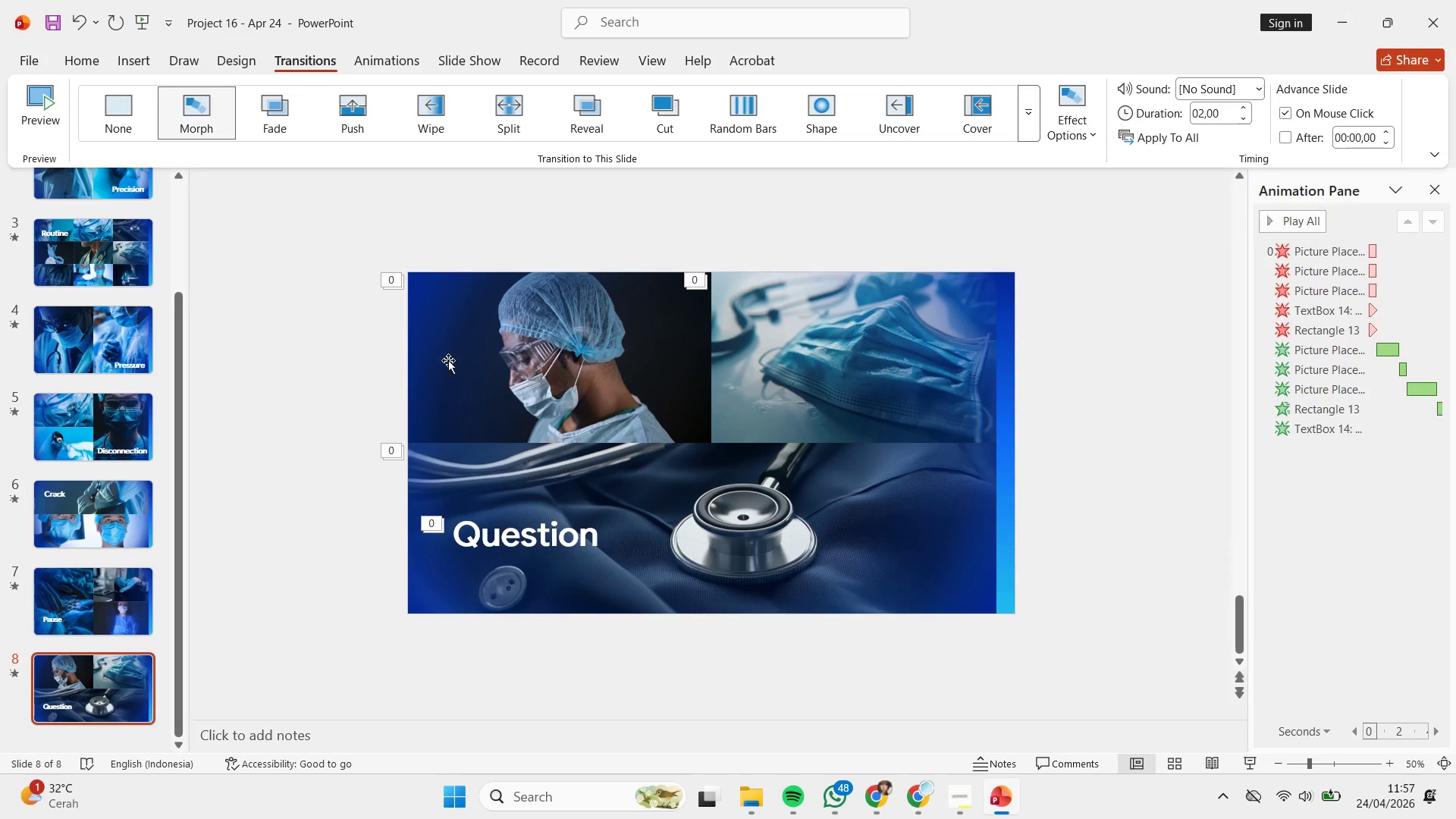 
left_click([136, 677])
 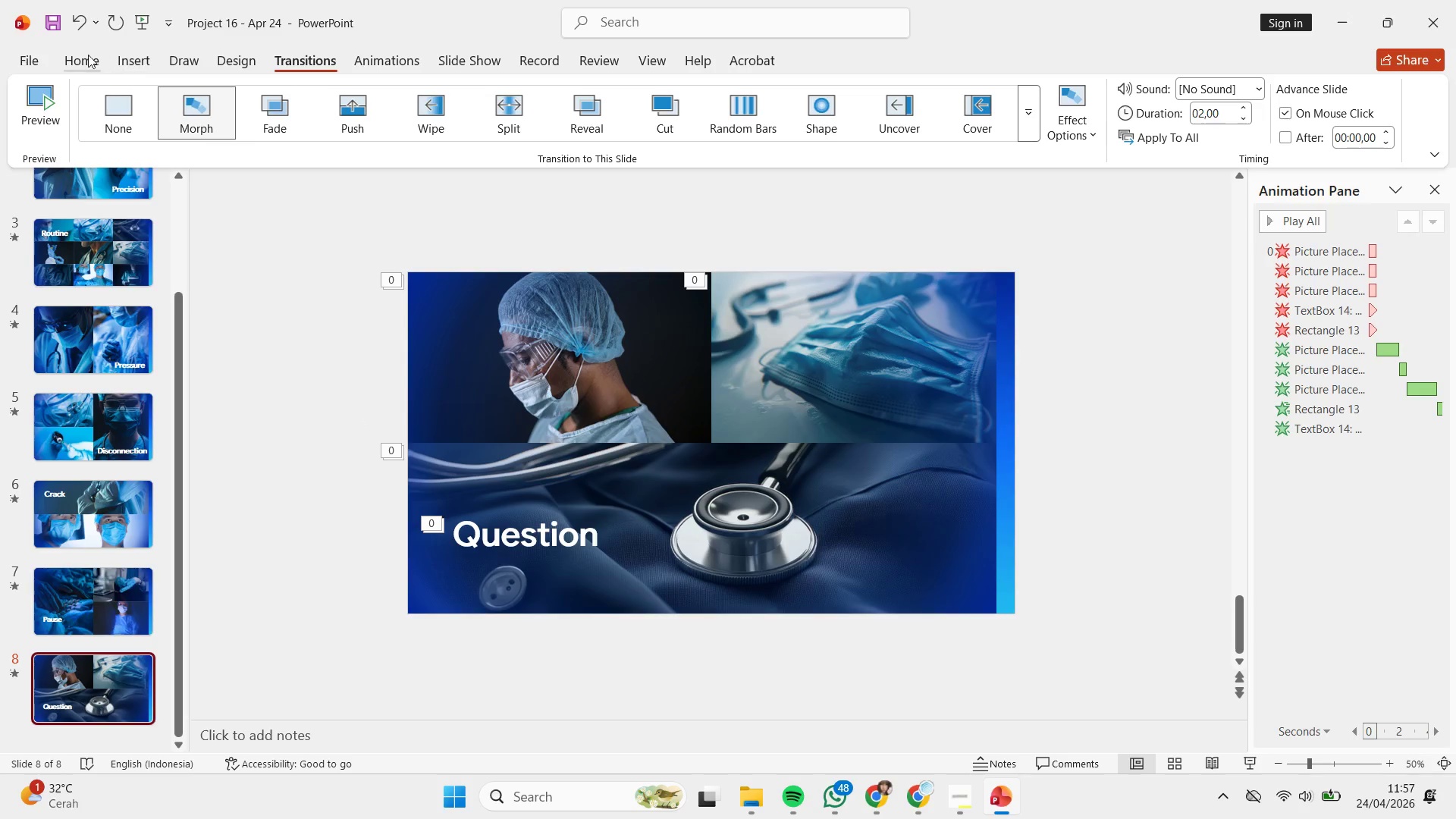 
left_click([77, 52])
 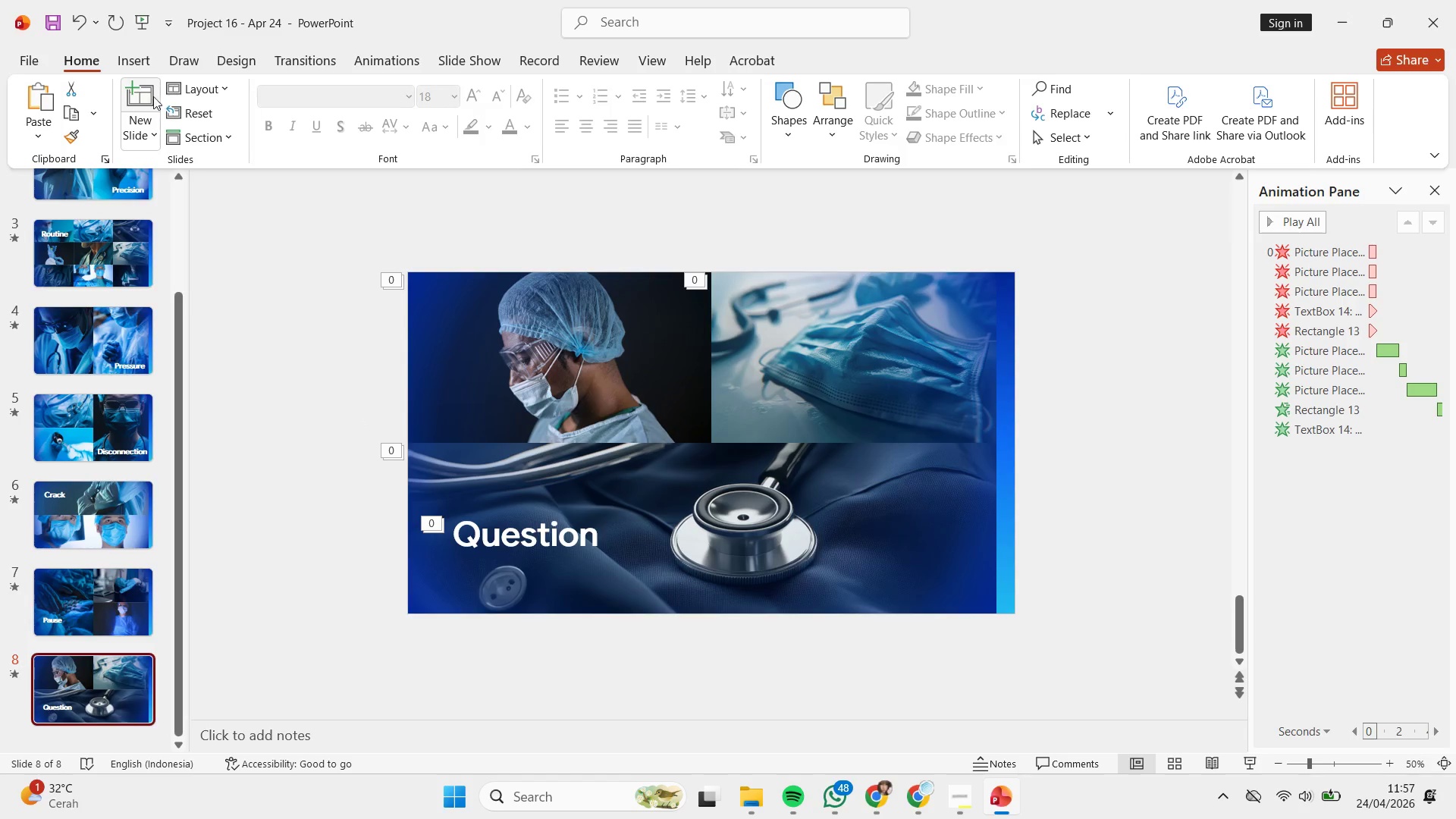 
left_click([145, 108])
 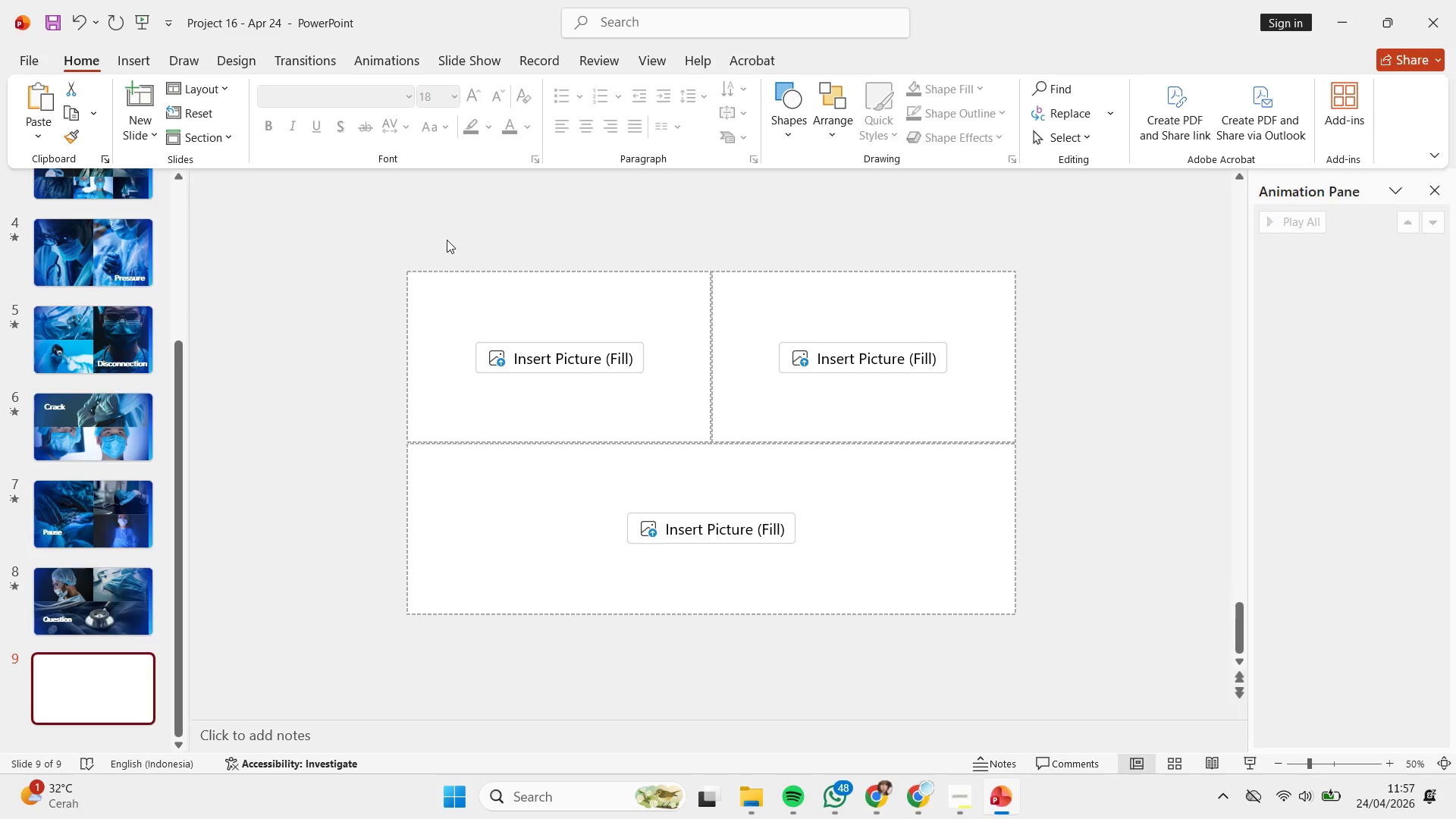 
left_click_drag(start_coordinate=[368, 237], to_coordinate=[1367, 696])
 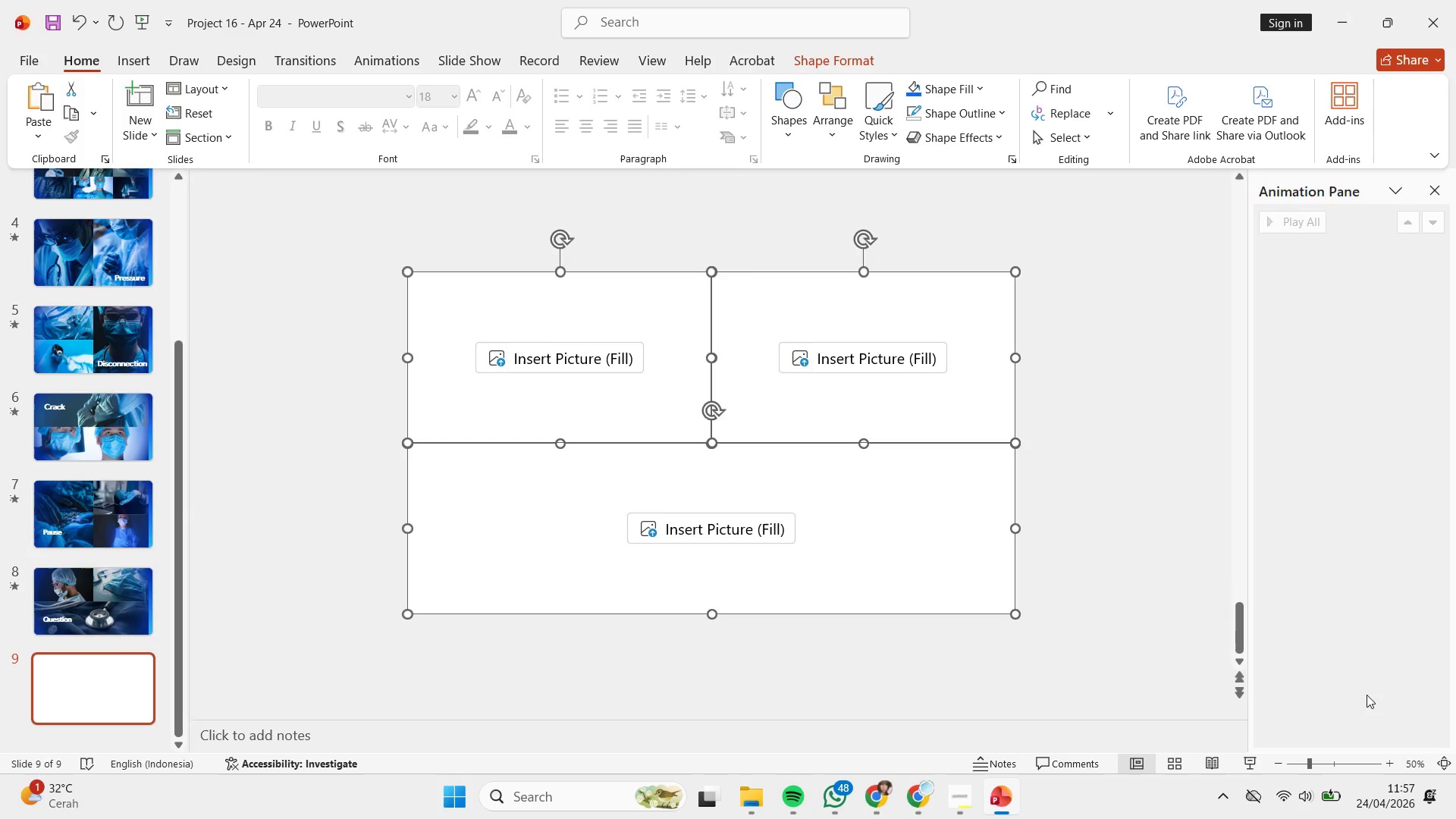 
key(Backspace)
 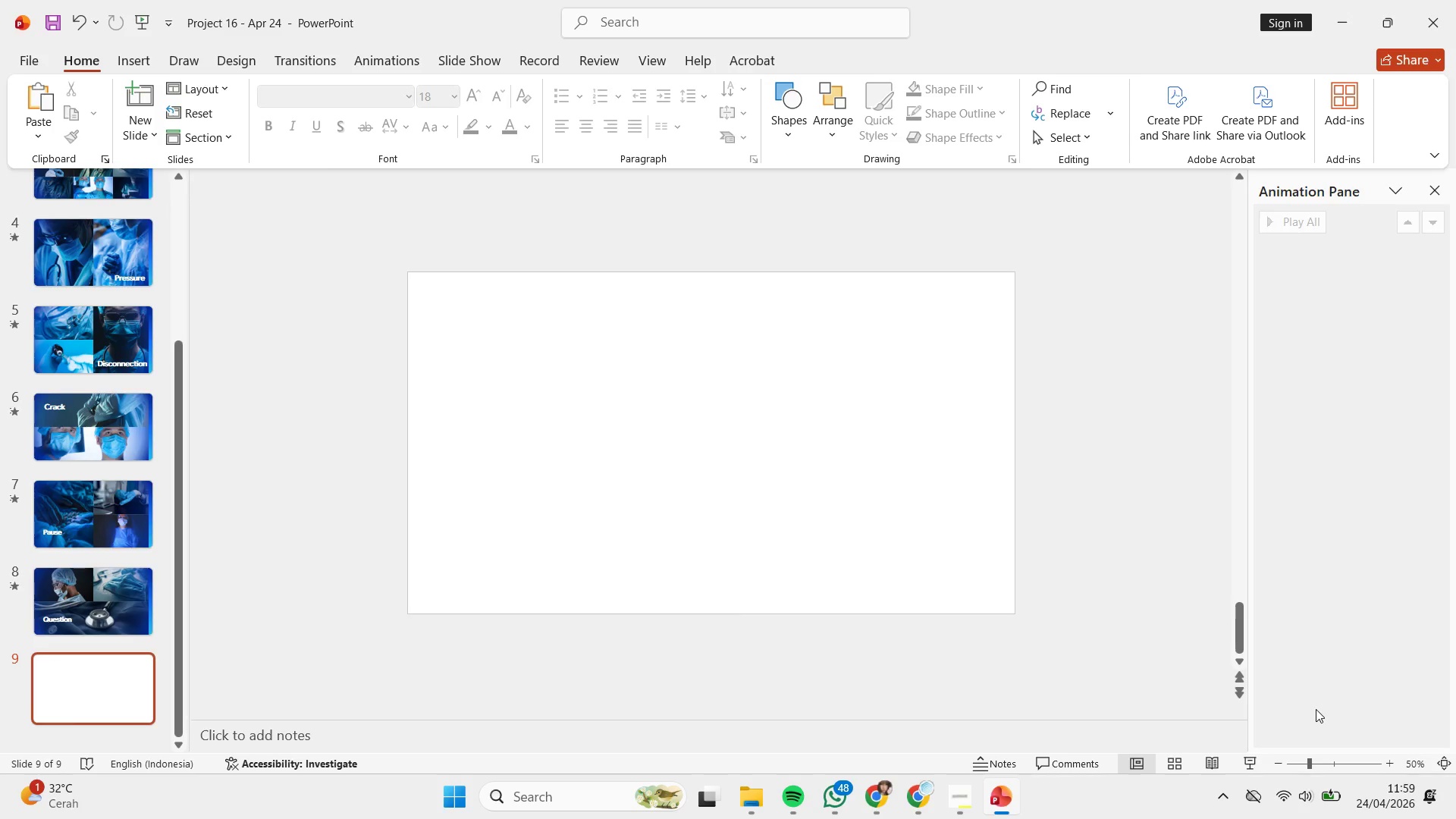 
wait(70.17)
 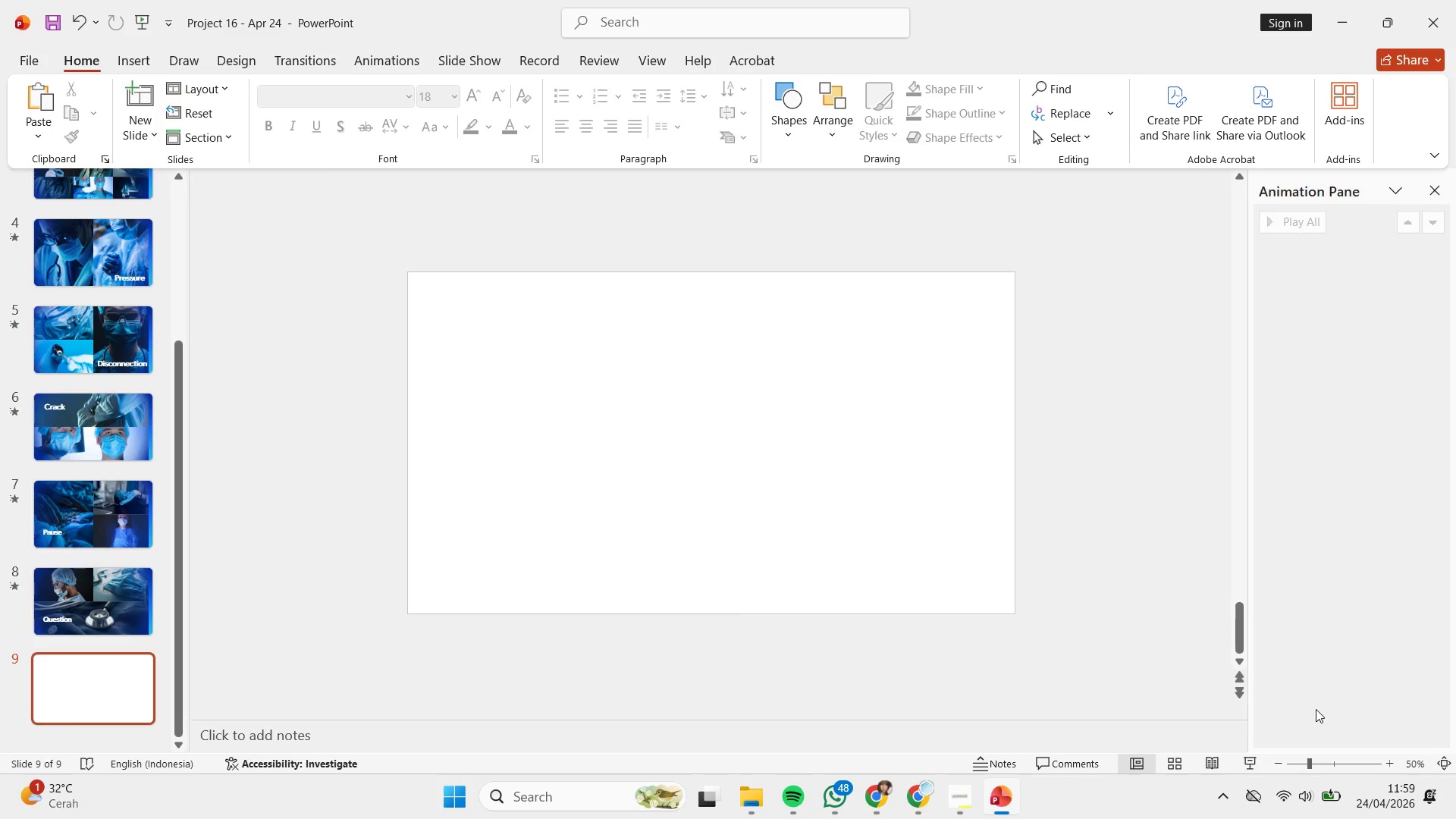 
left_click([654, 60])
 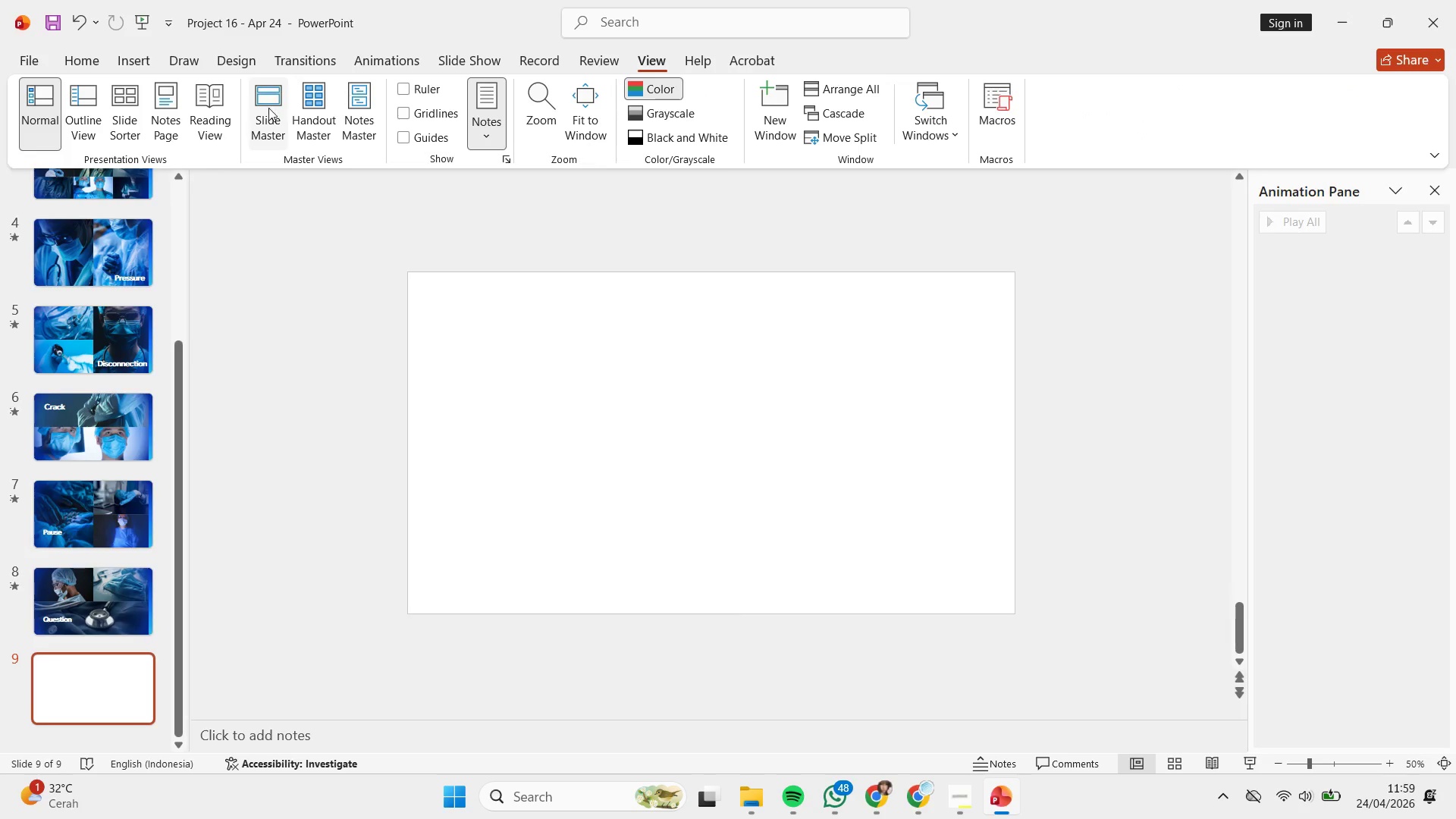 
left_click([268, 108])
 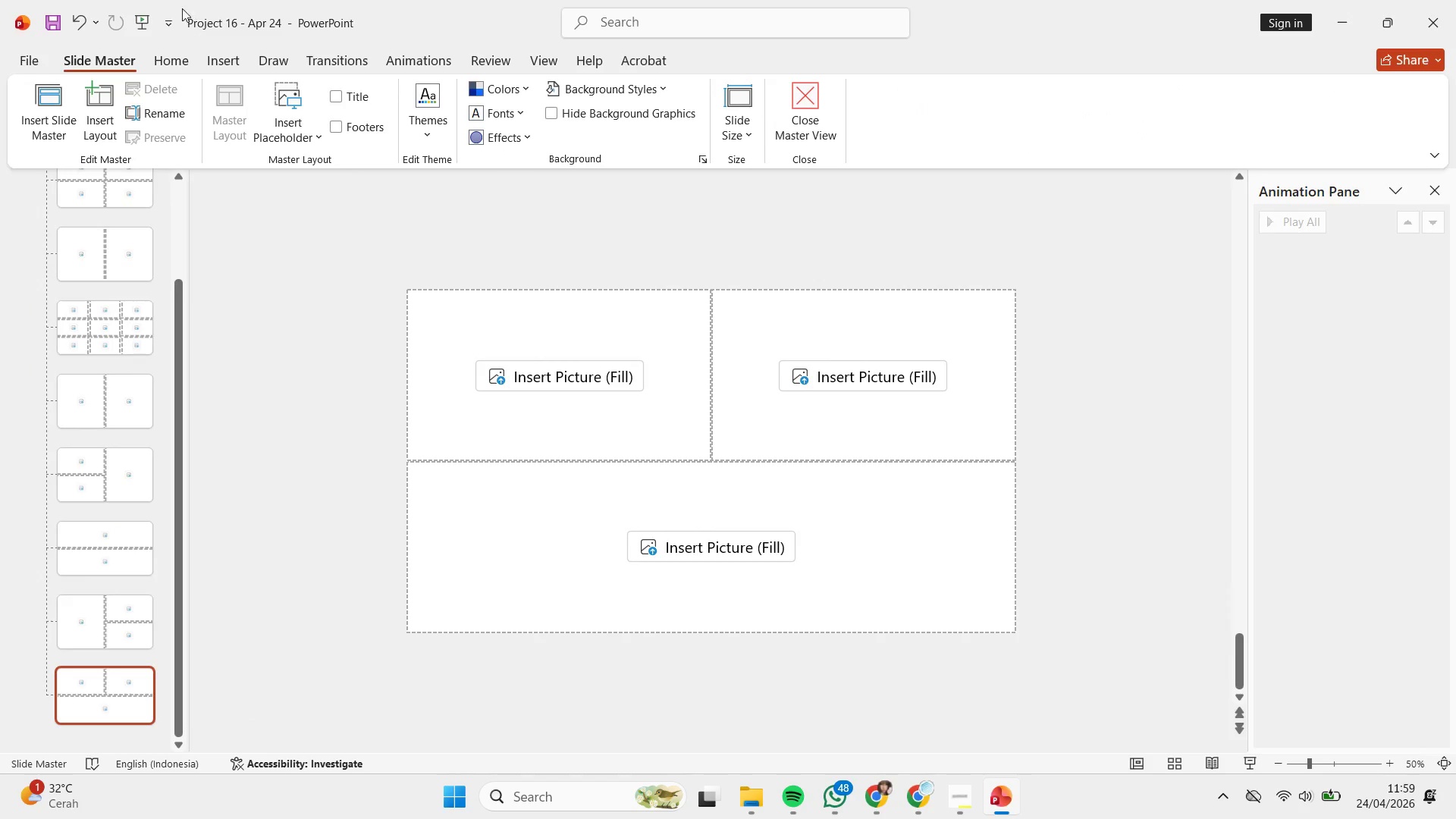 
left_click([110, 98])
 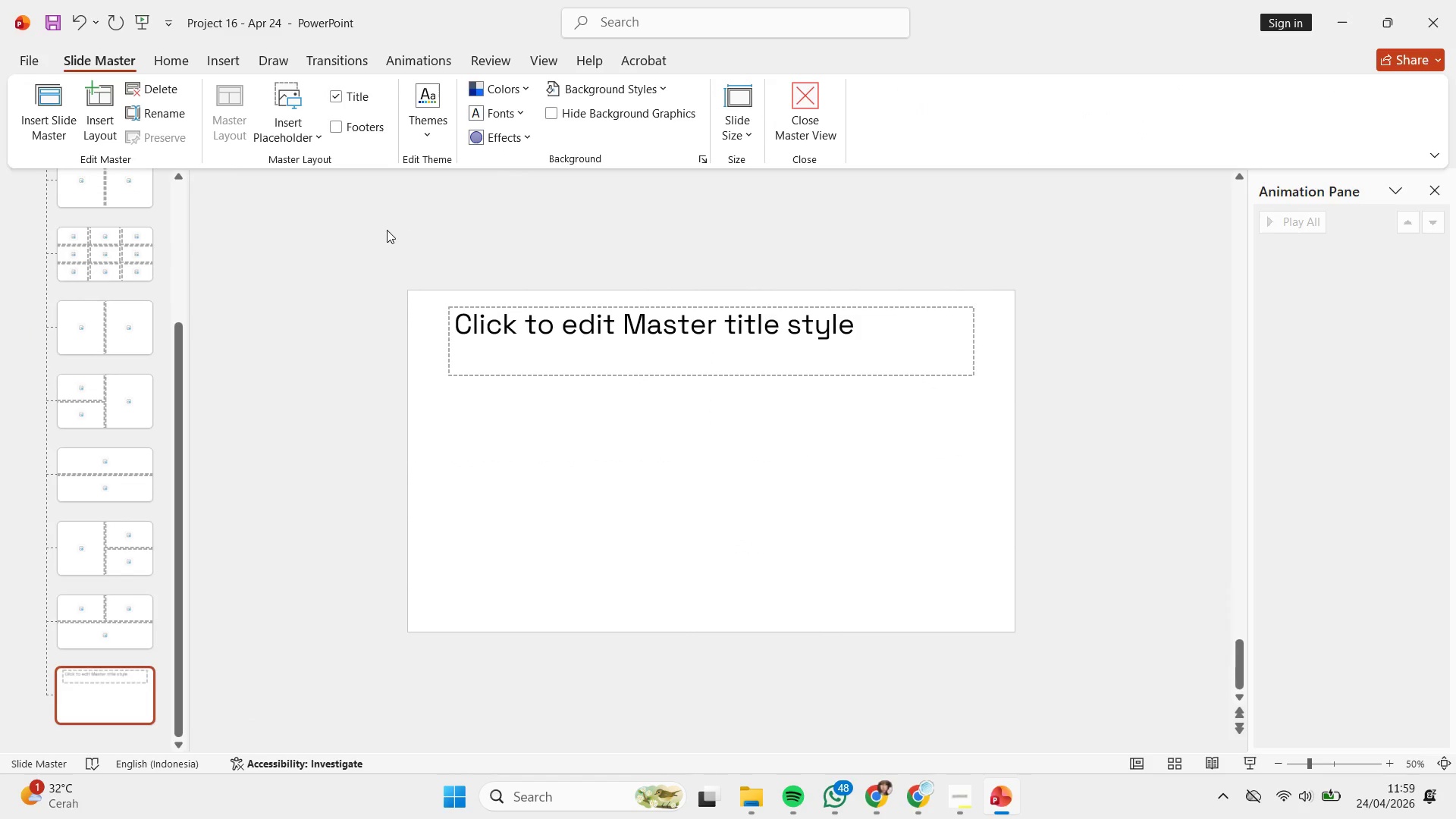 
left_click_drag(start_coordinate=[386, 239], to_coordinate=[1440, 703])
 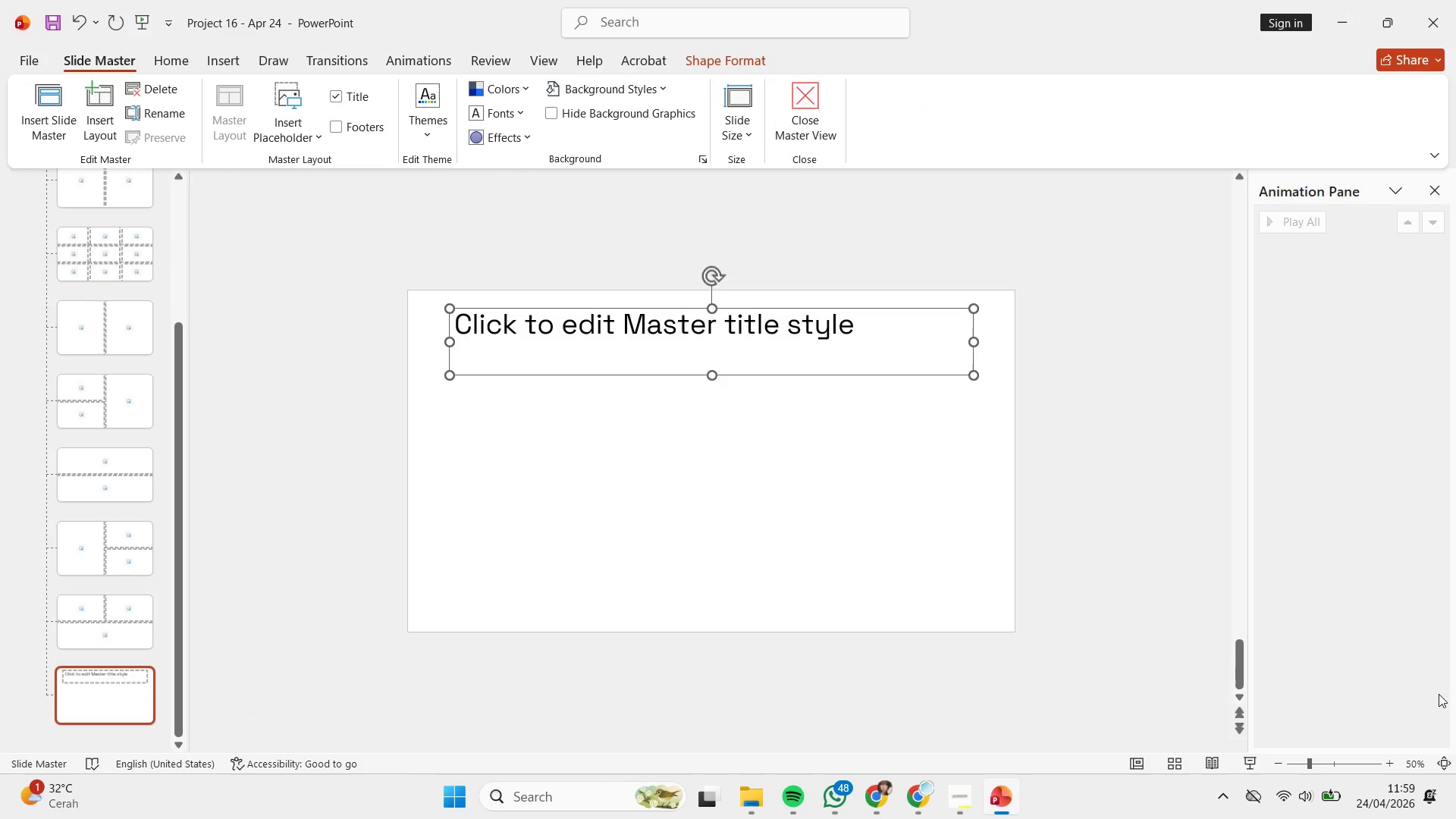 
key(Delete)
 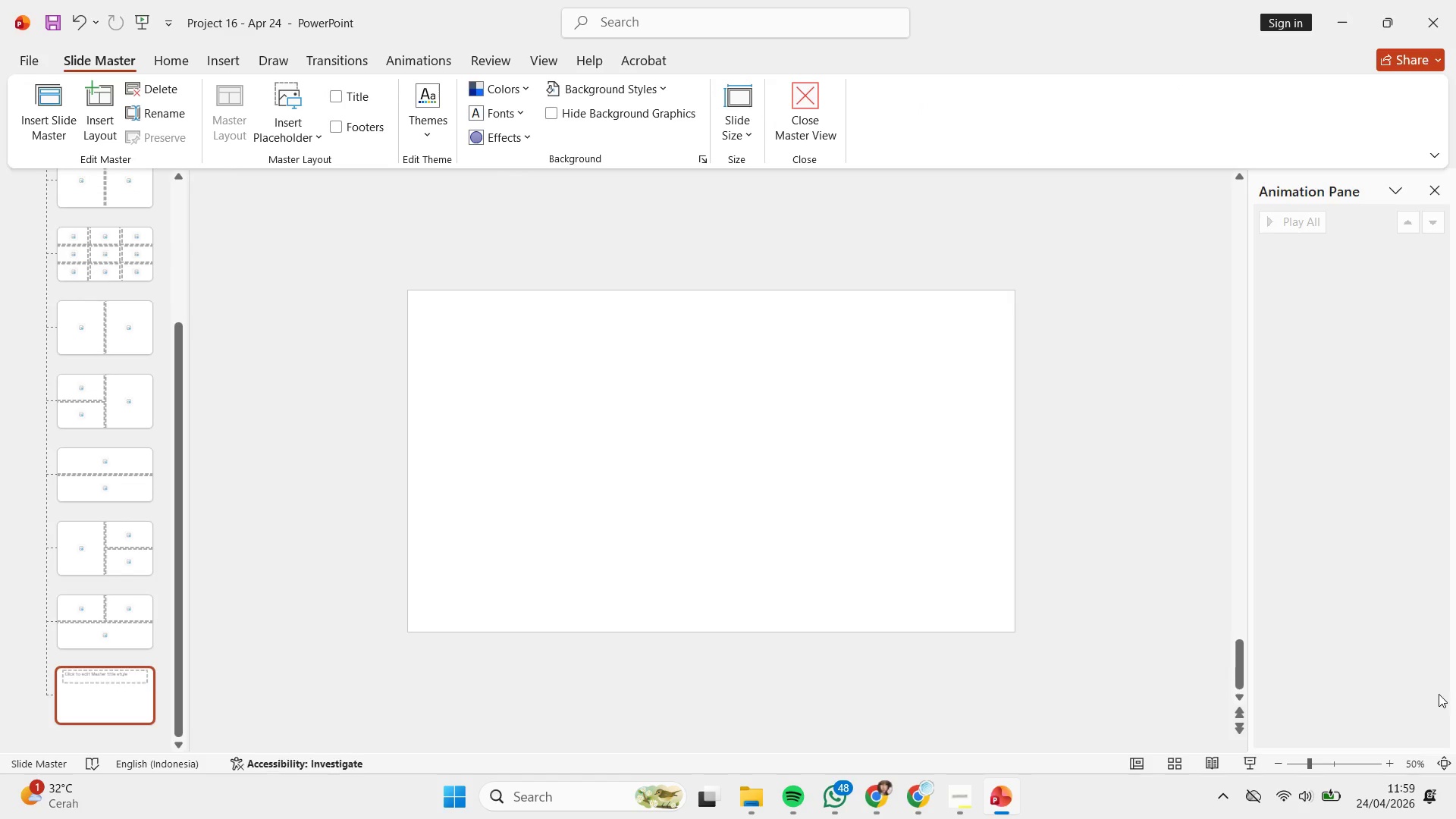 
key(Backspace)
 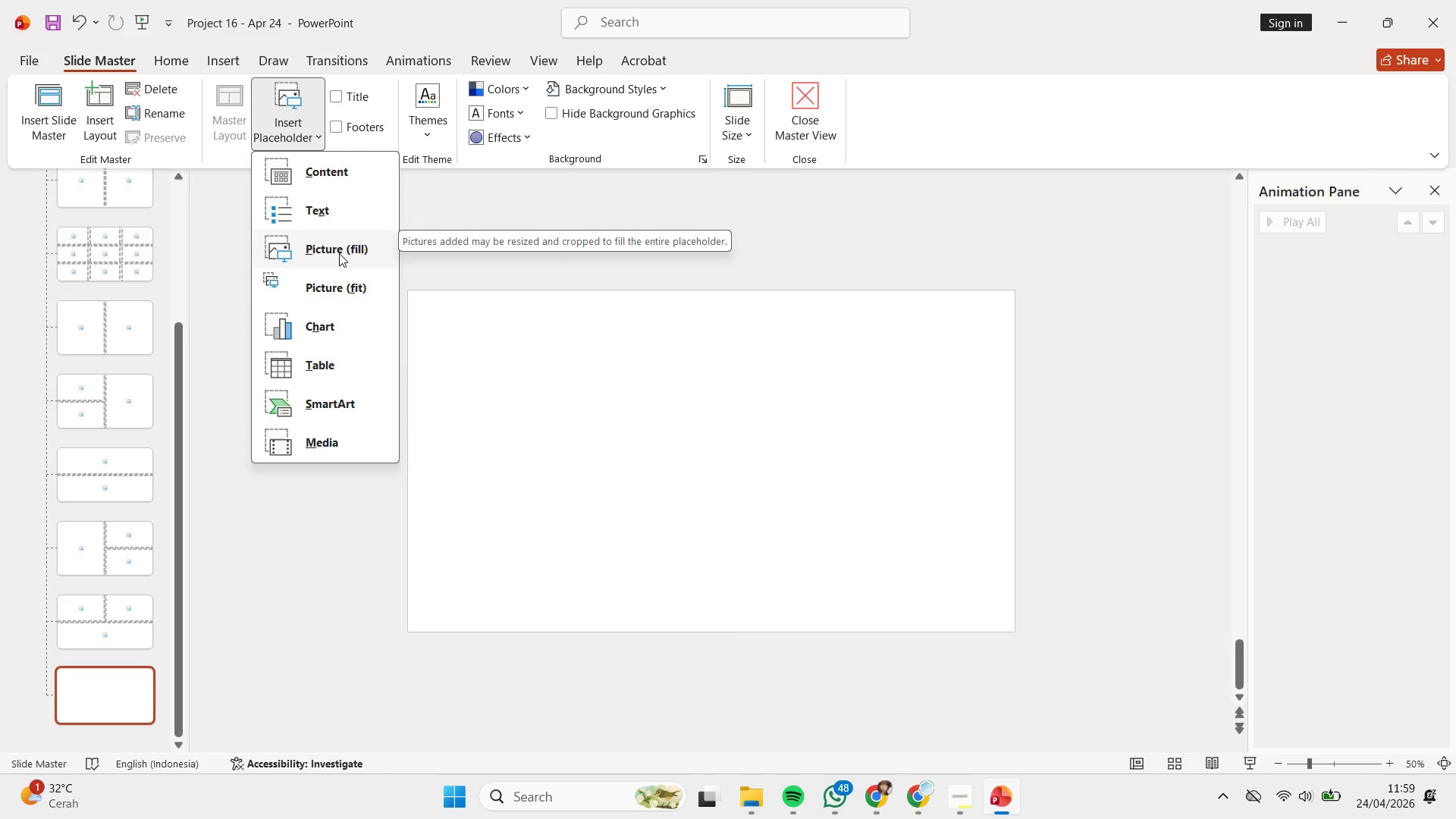 
wait(6.45)
 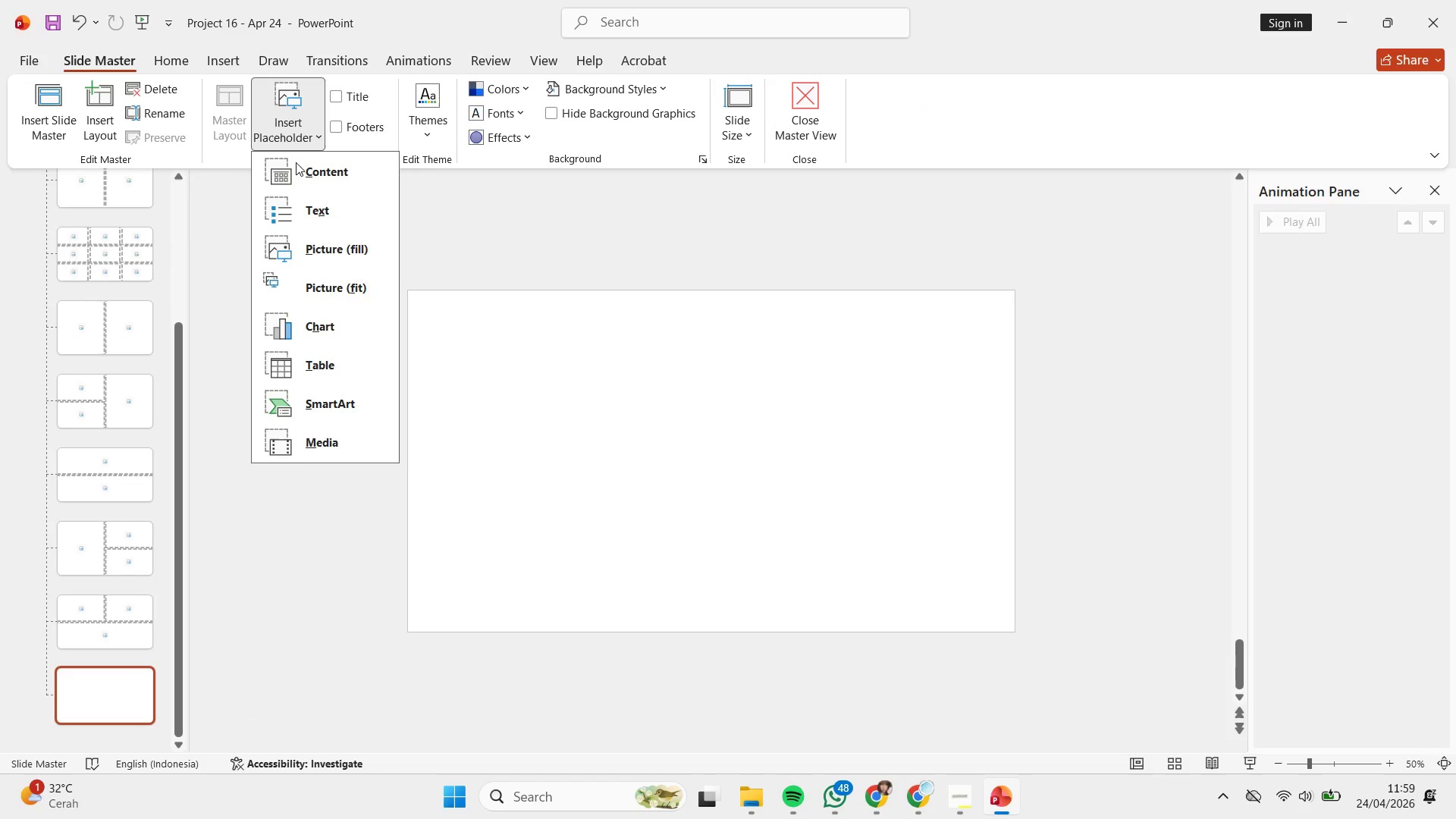 
left_click([337, 259])
 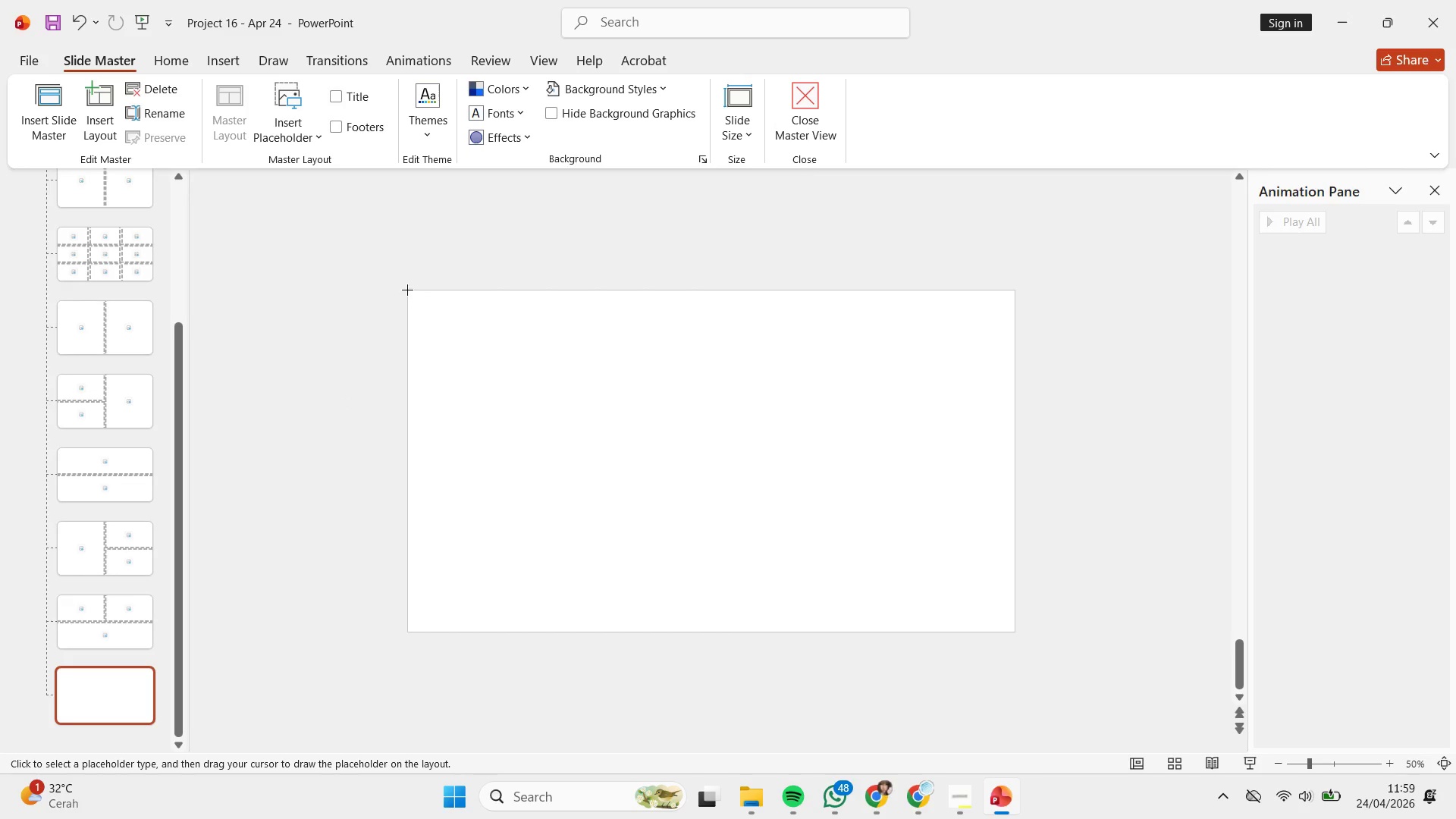 
left_click_drag(start_coordinate=[407, 290], to_coordinate=[1016, 635])
 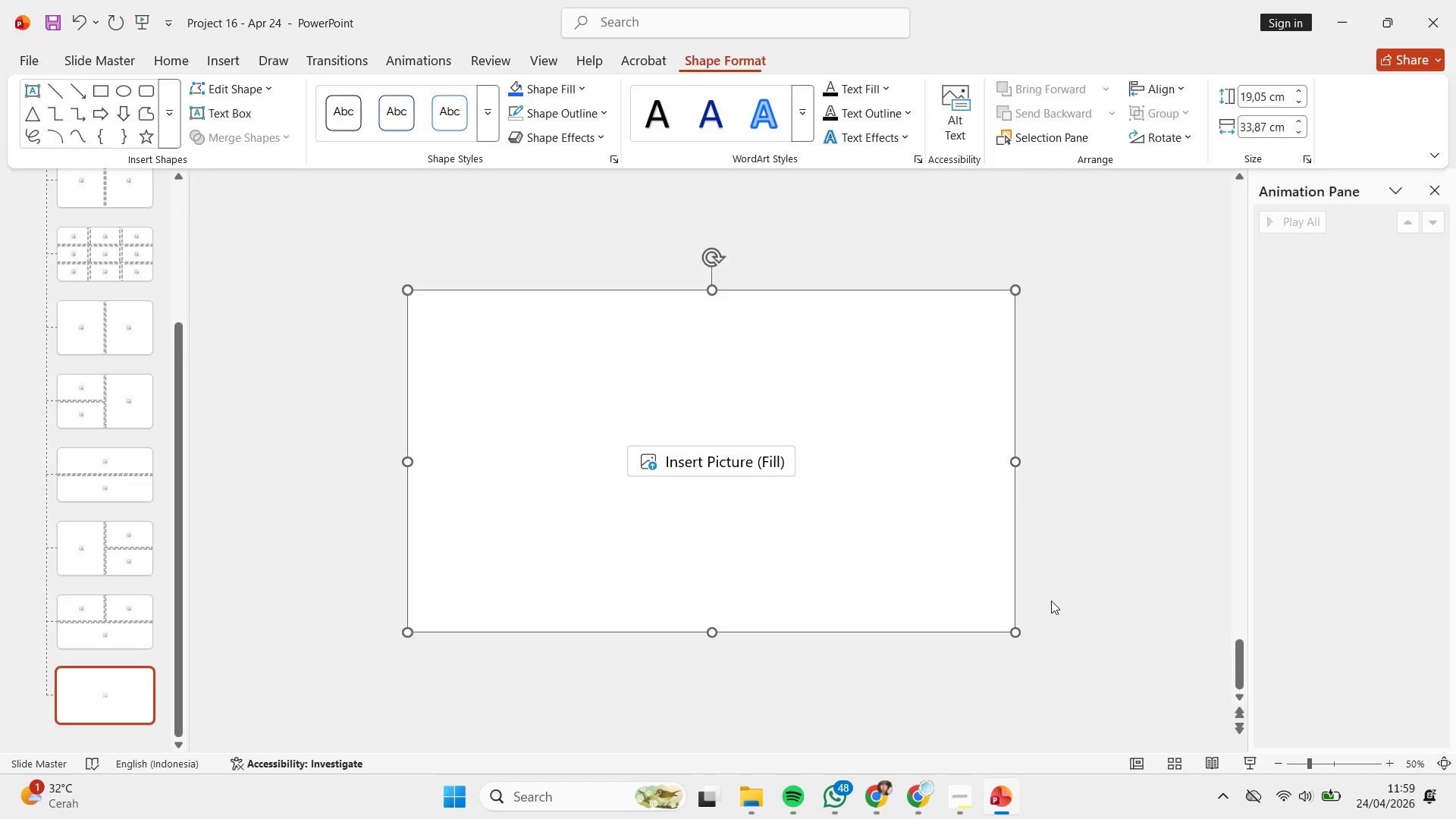 
left_click([1051, 601])
 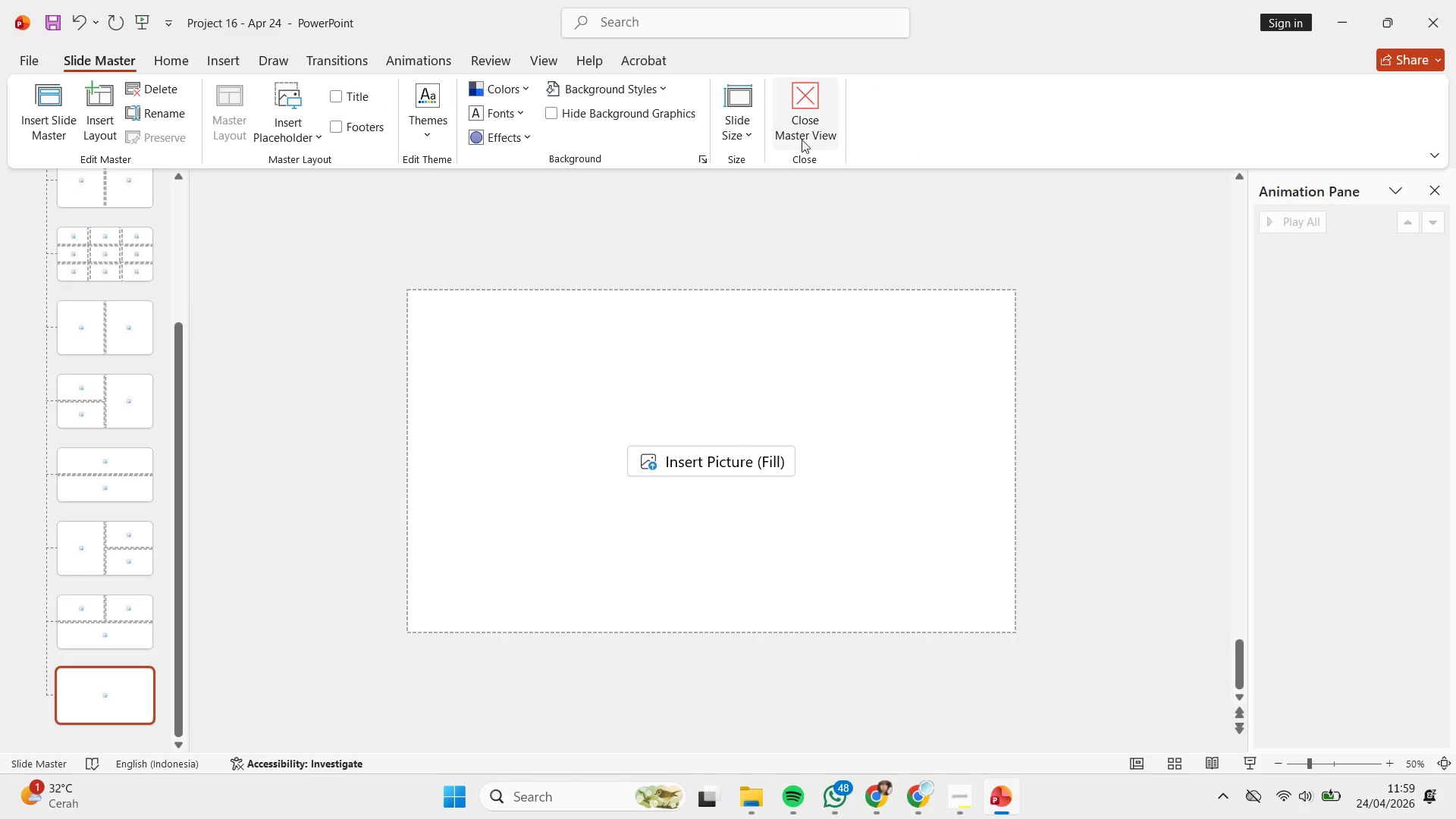 
left_click([802, 137])
 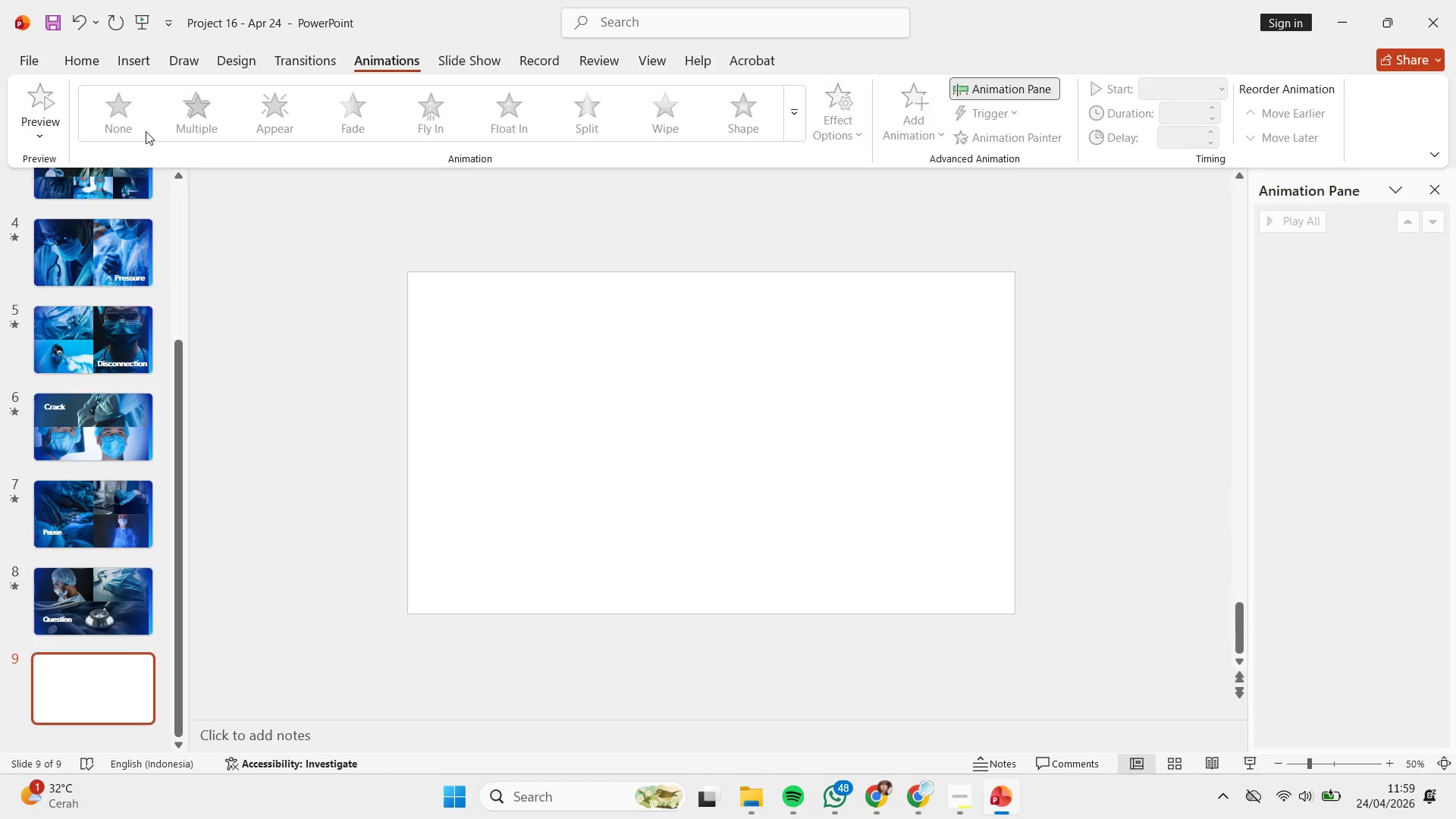 
left_click([100, 67])
 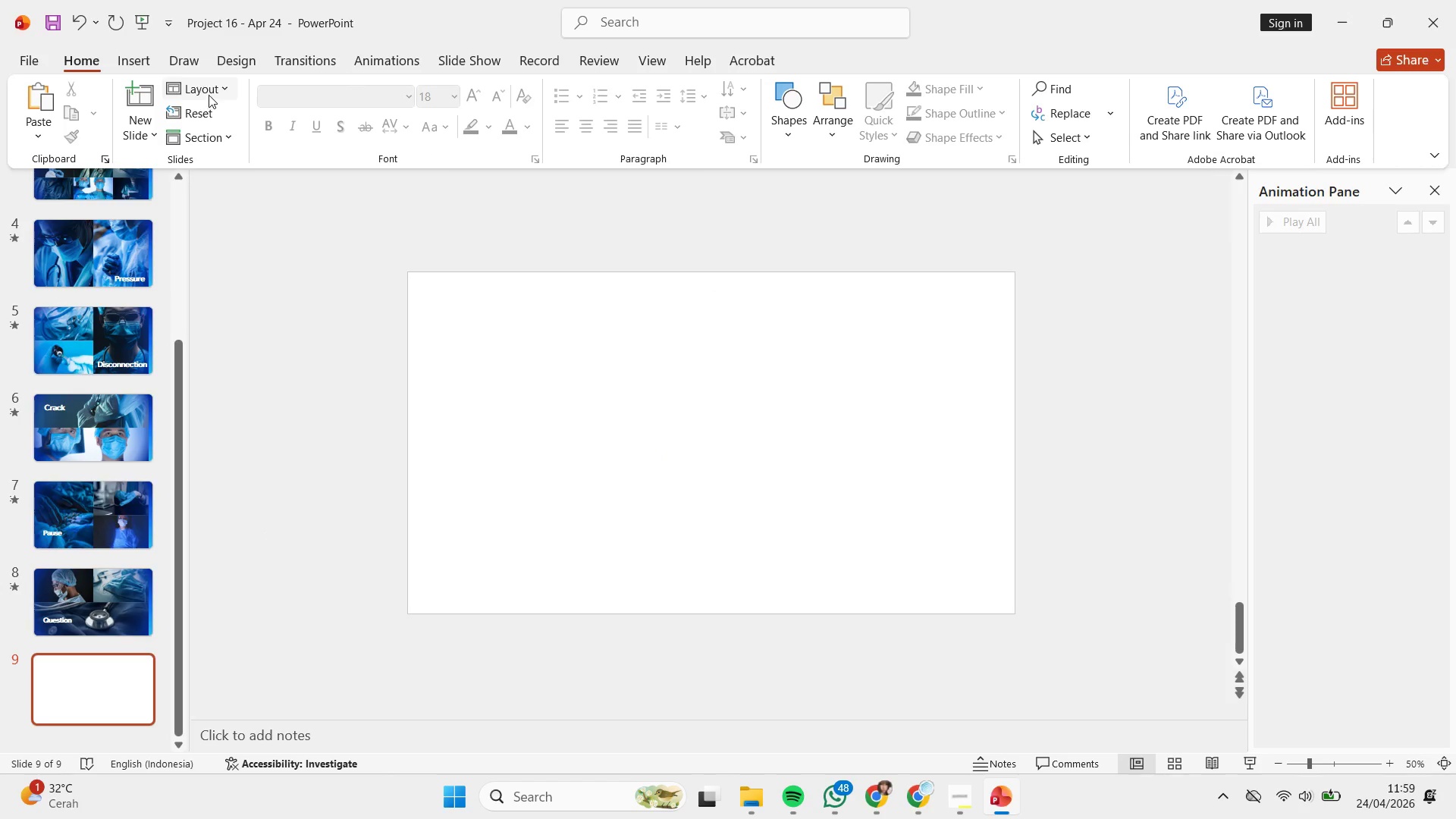 
left_click([208, 89])
 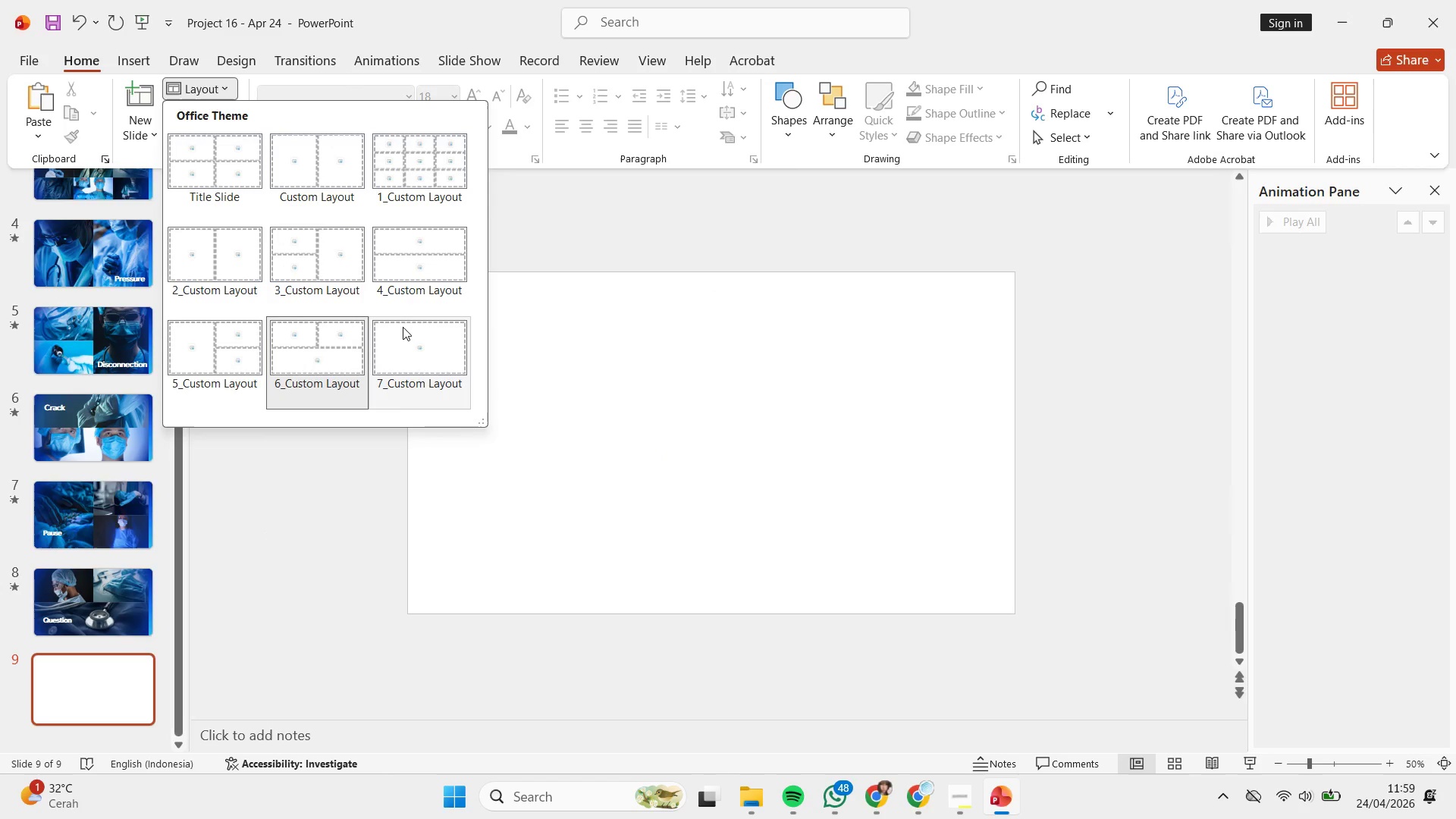 
left_click([413, 334])
 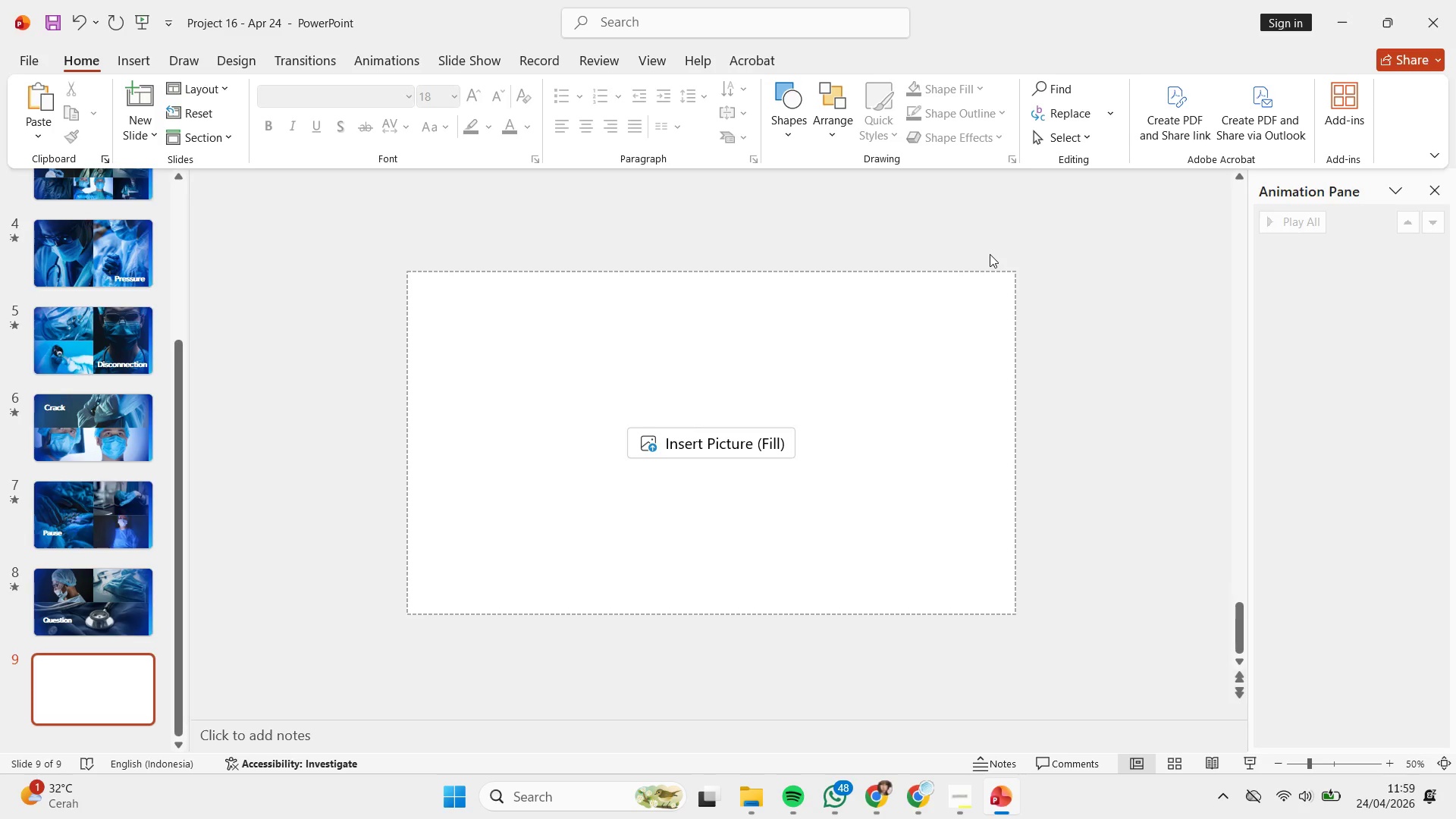 
wait(19.91)
 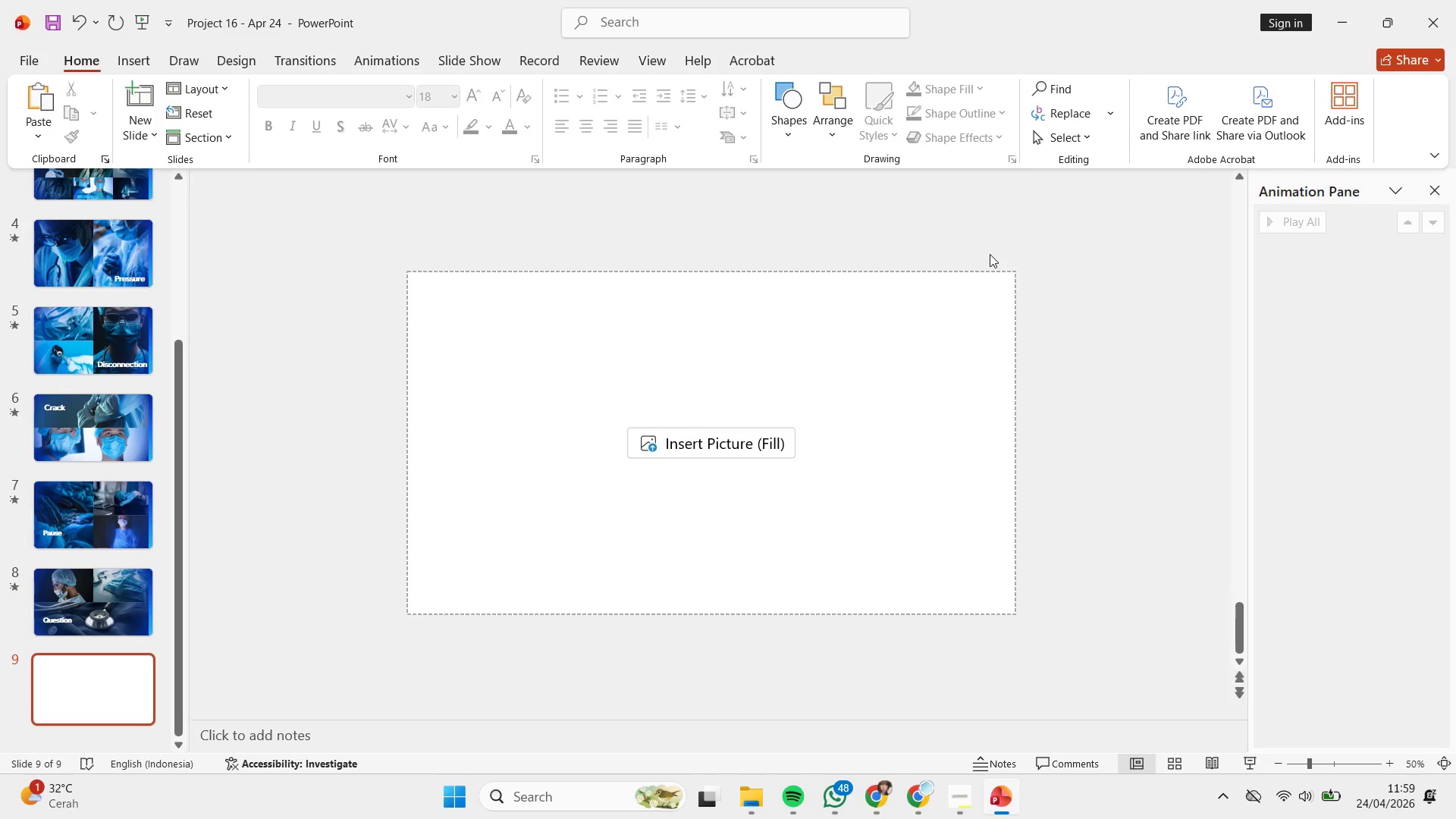 
left_click([648, 61])
 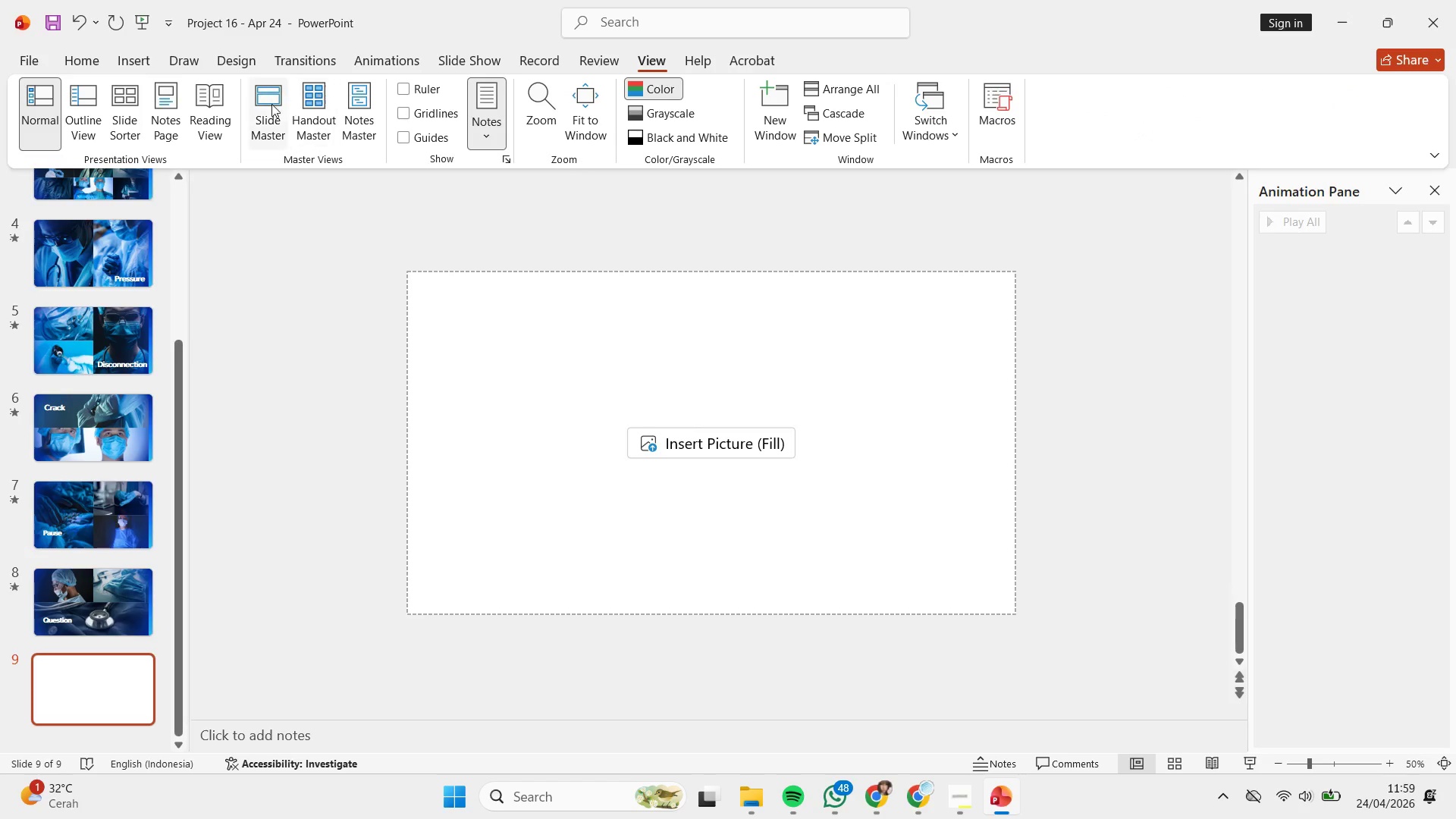 
left_click([269, 104])
 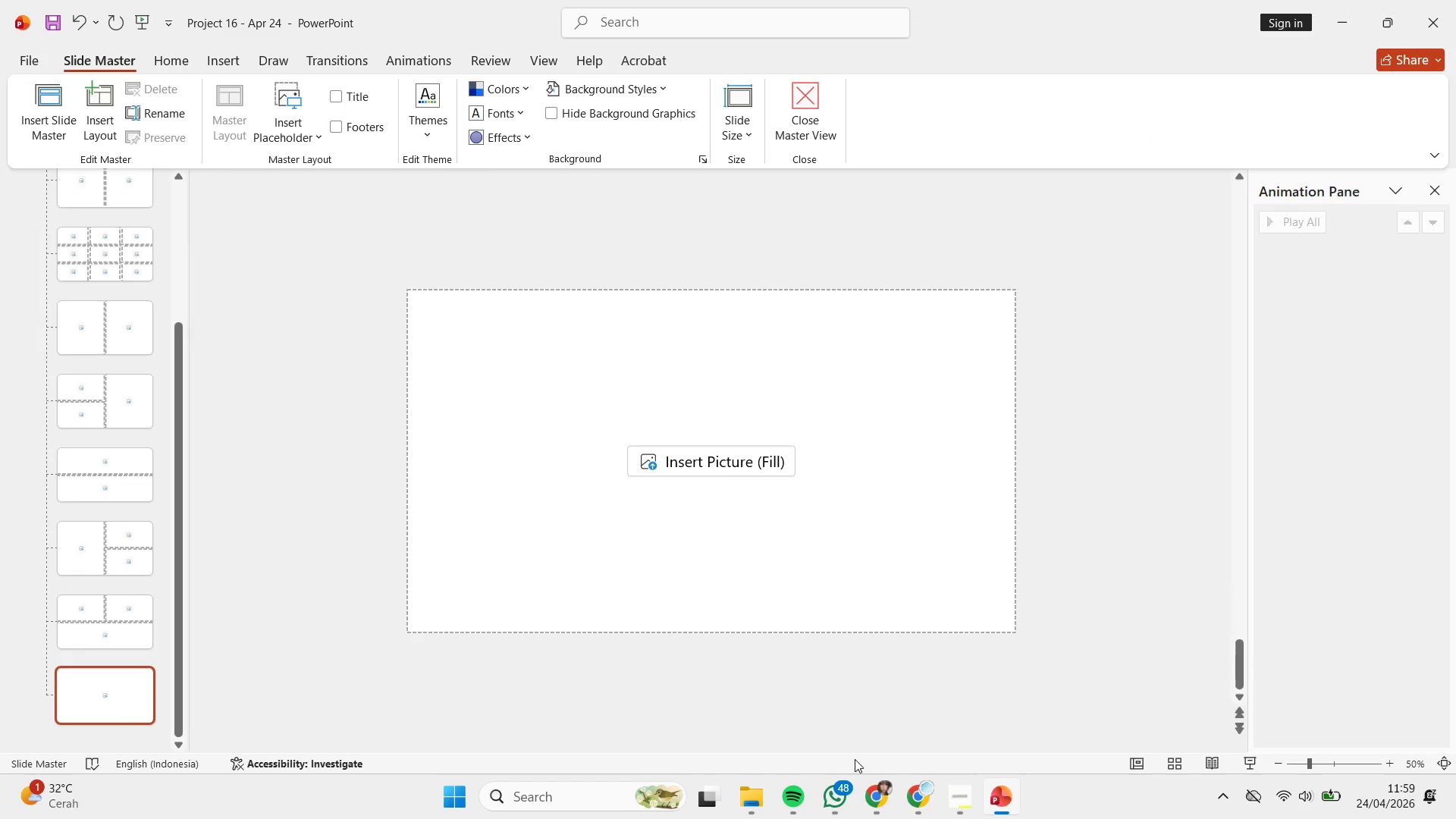 
left_click([932, 790])
 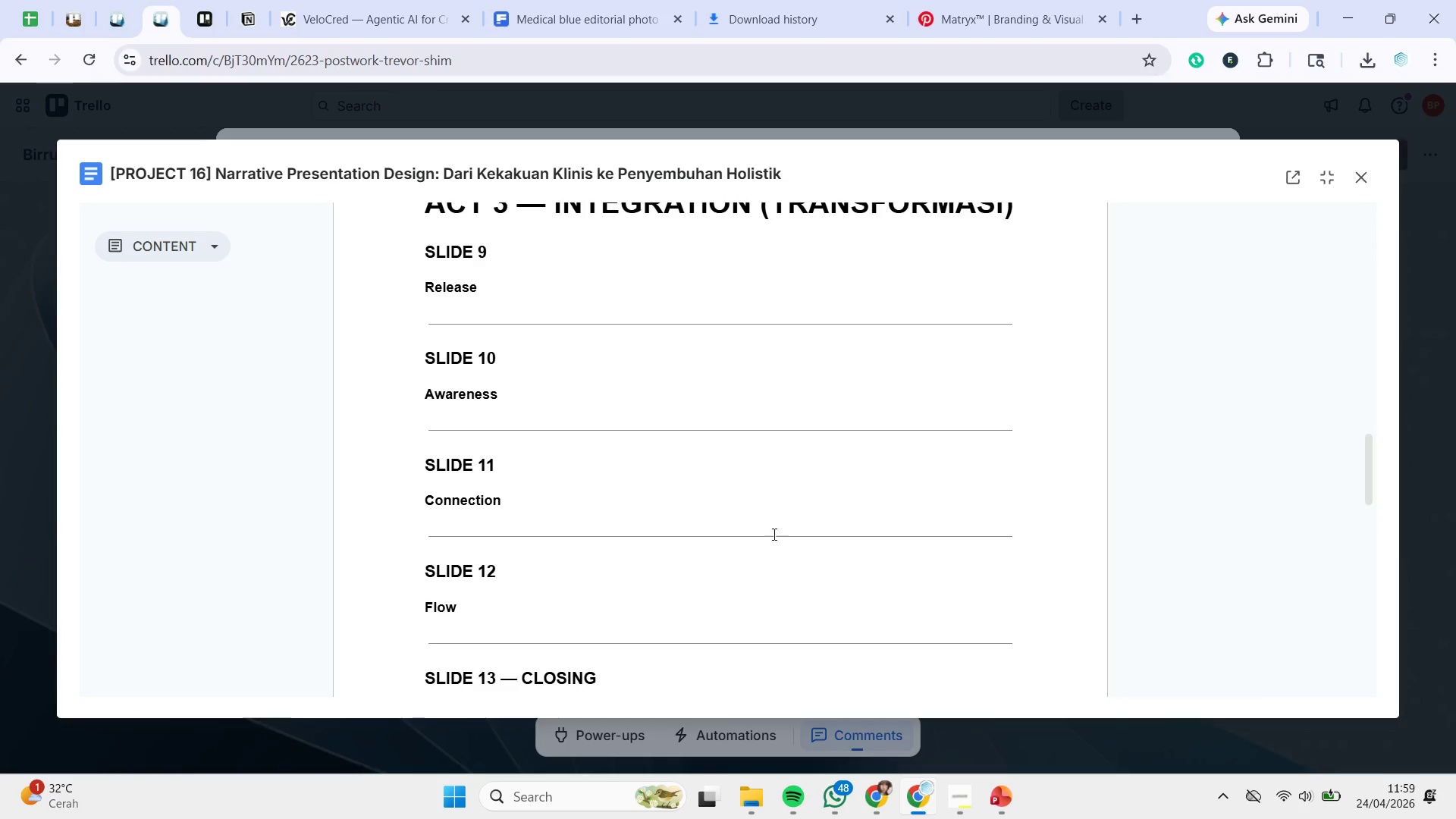 
scroll: coordinate [770, 529], scroll_direction: down, amount: 2.0
 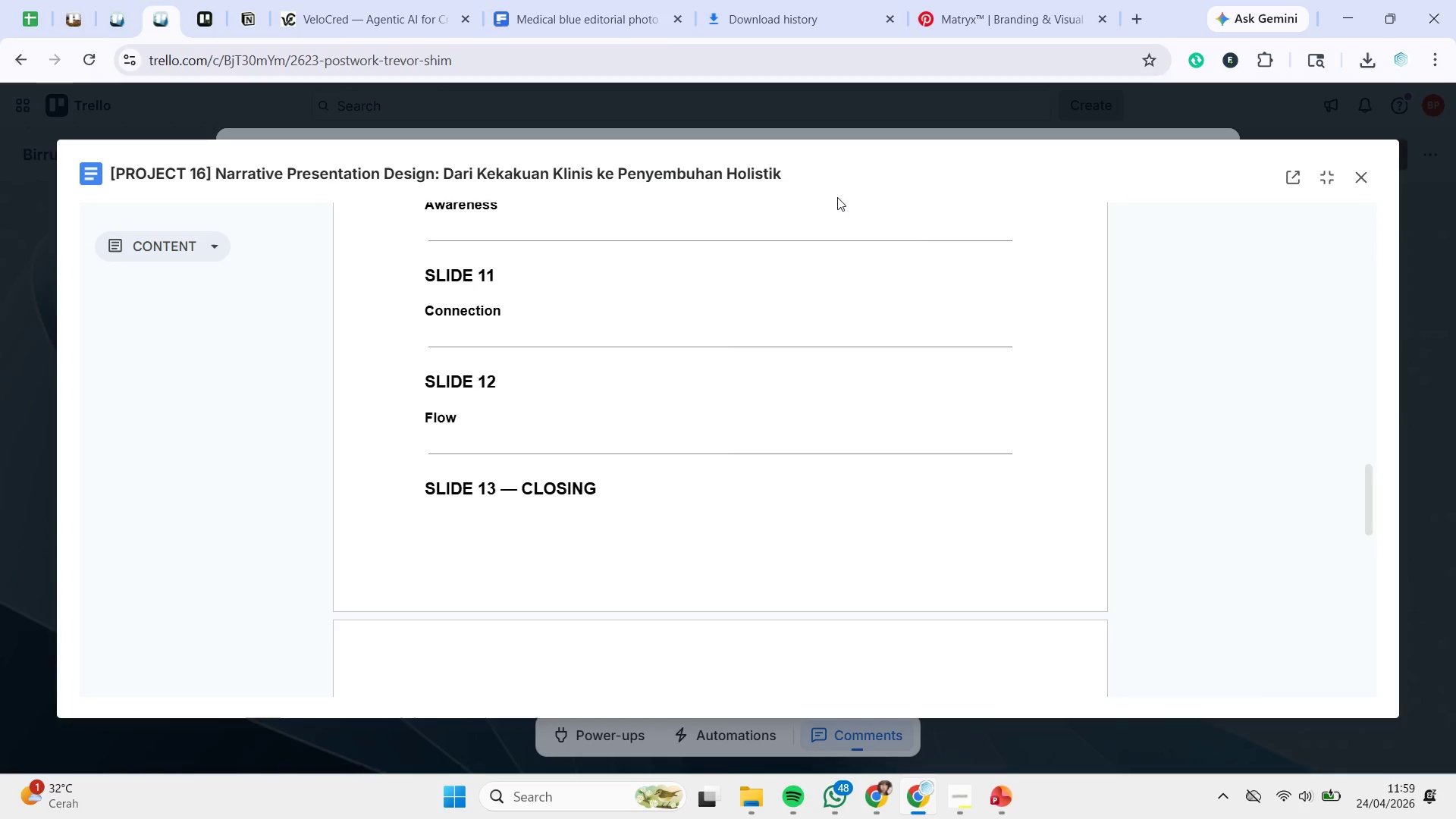 
left_click([618, 17])
 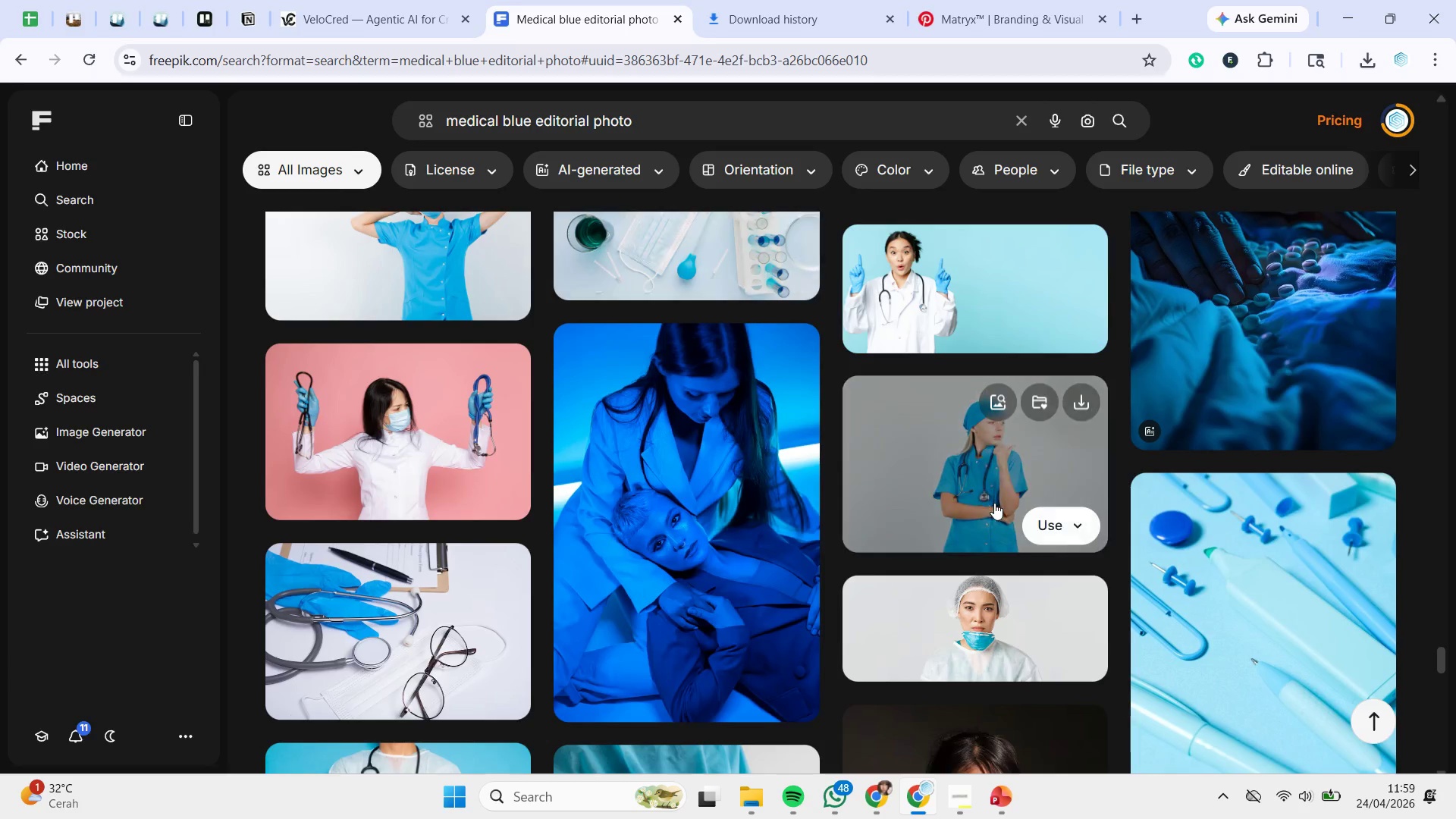 
scroll: coordinate [993, 492], scroll_direction: down, amount: 10.0
 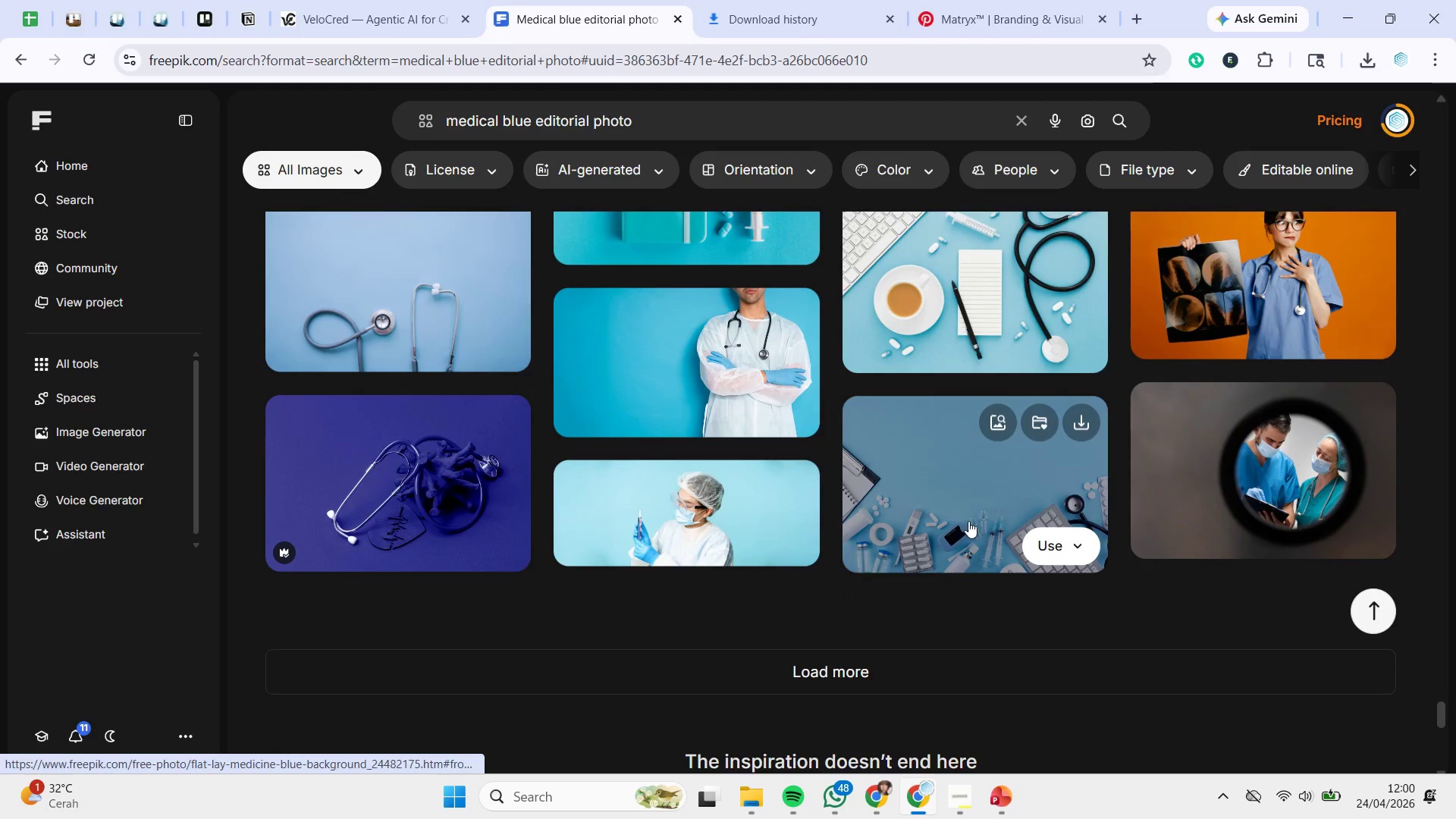 
left_click([789, 680])
 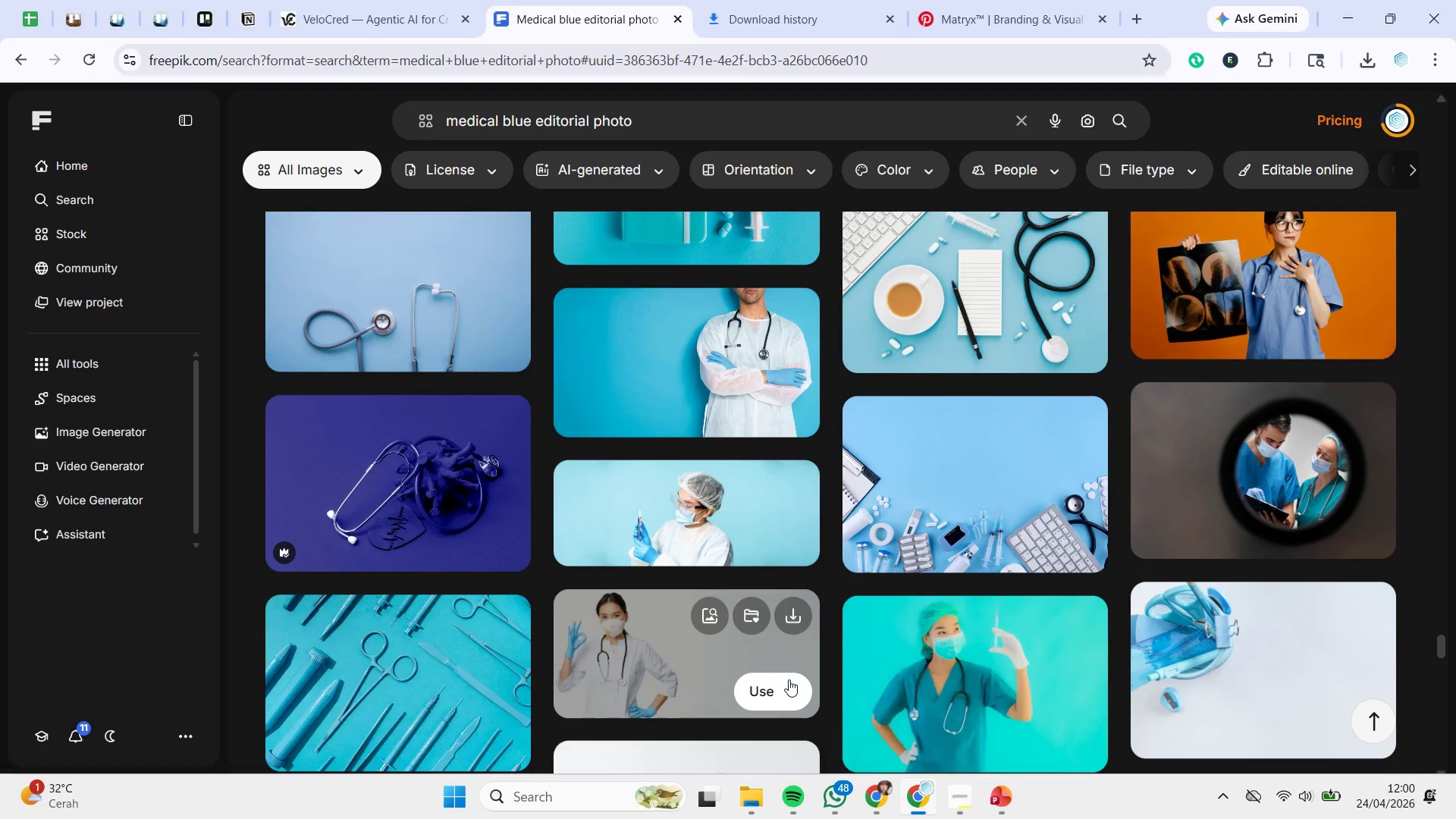 
scroll: coordinate [829, 494], scroll_direction: down, amount: 13.0
 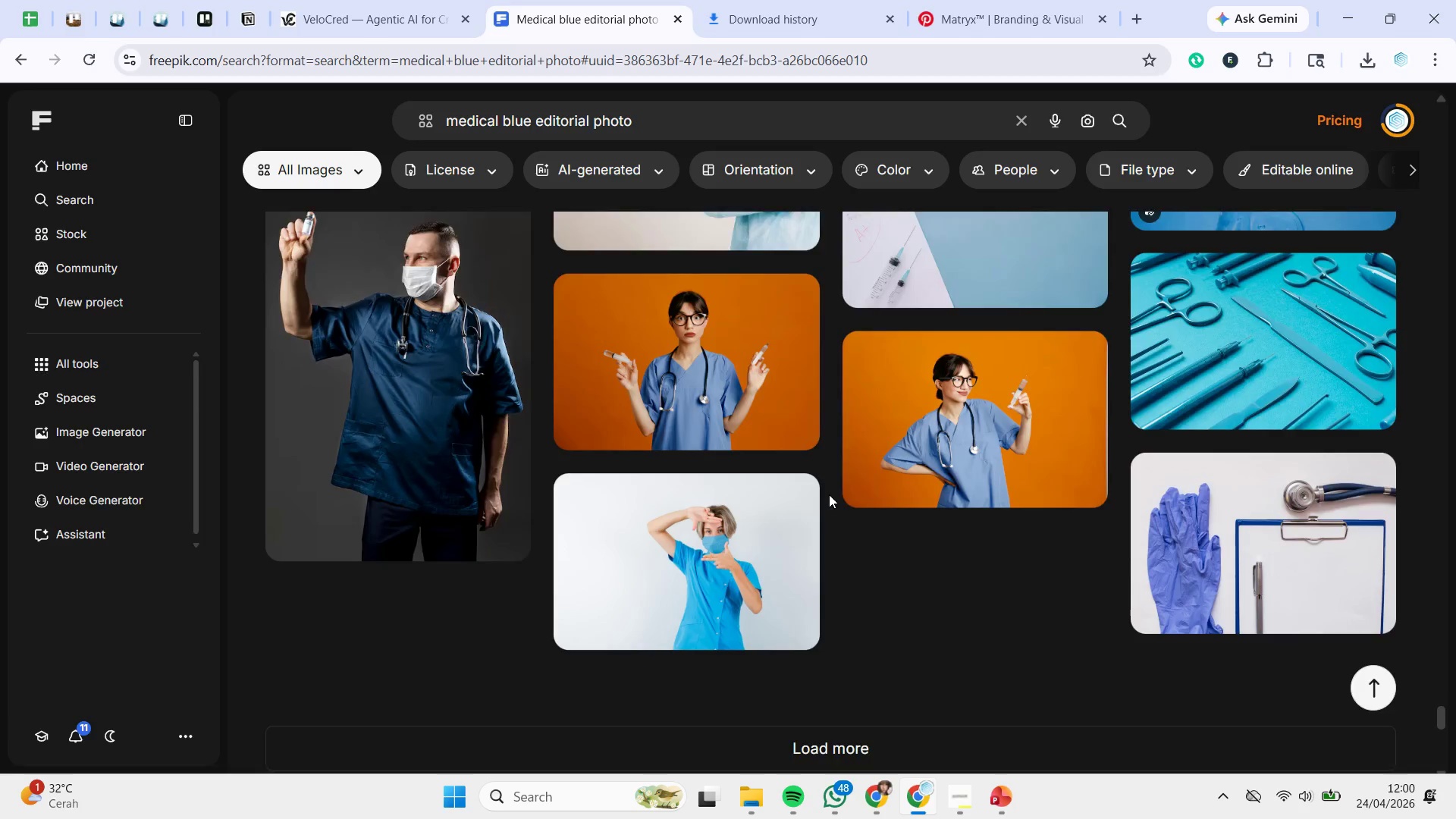 
scroll: coordinate [829, 494], scroll_direction: down, amount: 2.0
 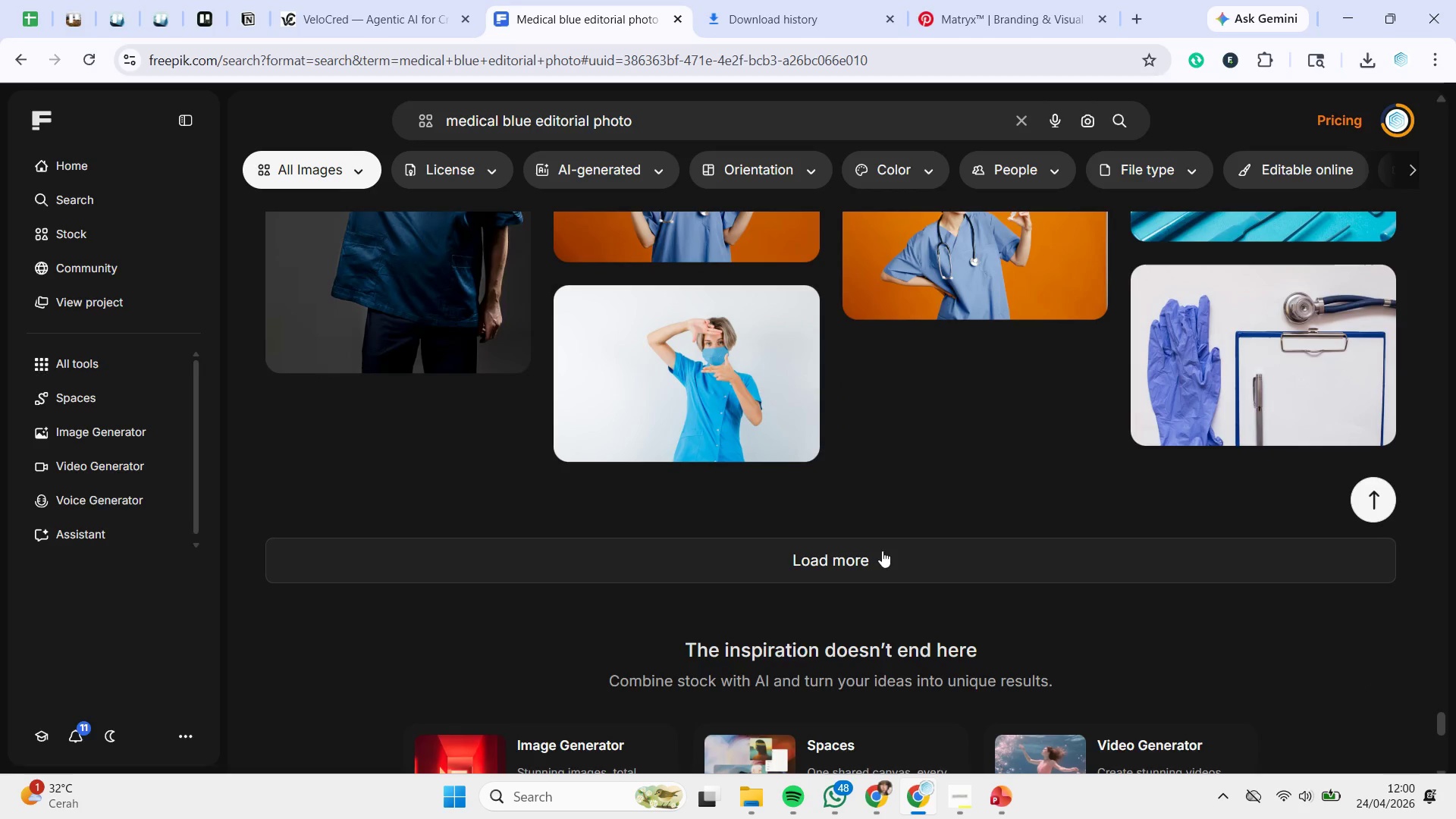 
left_click([882, 551])
 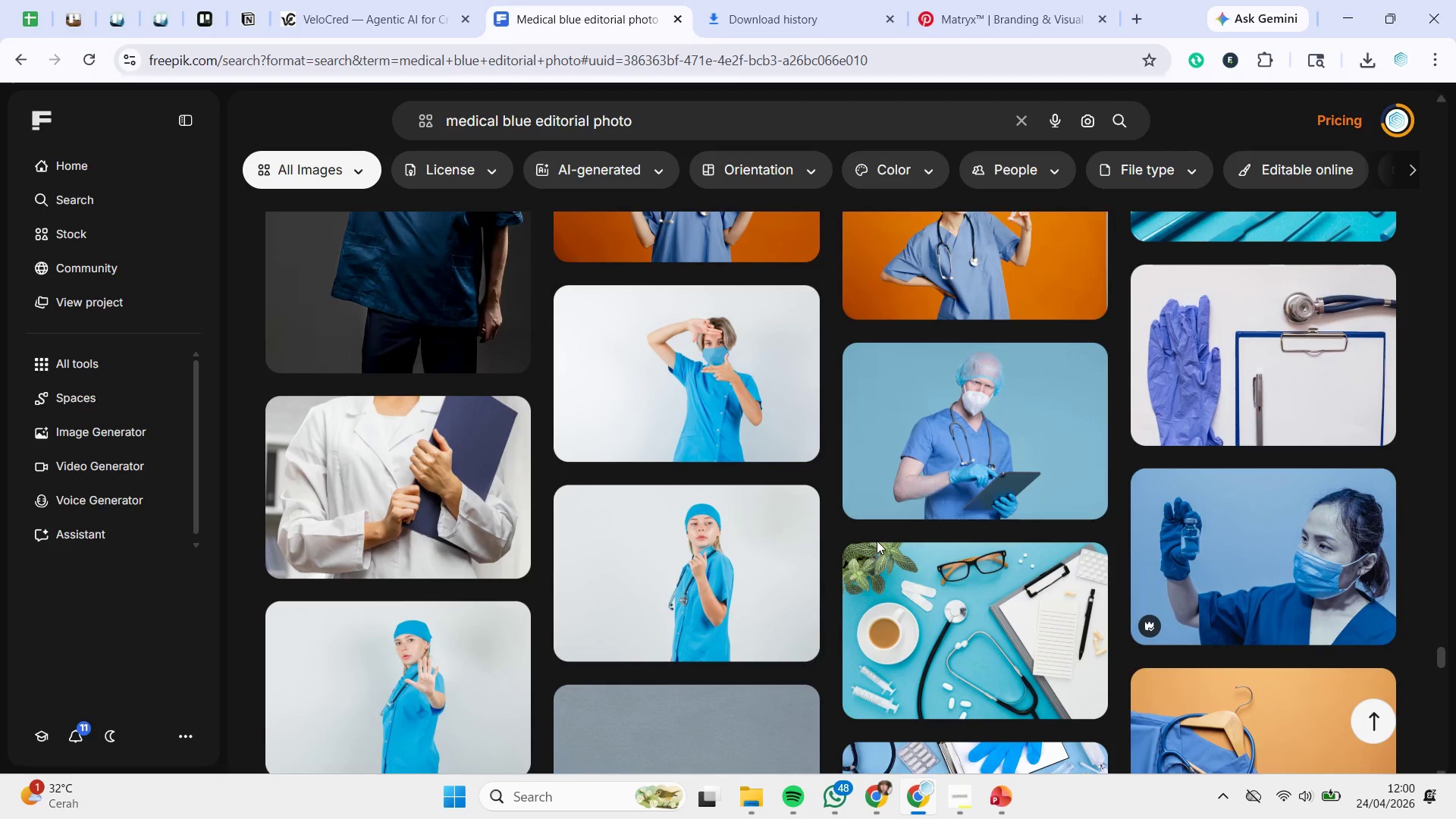 
wait(8.3)
 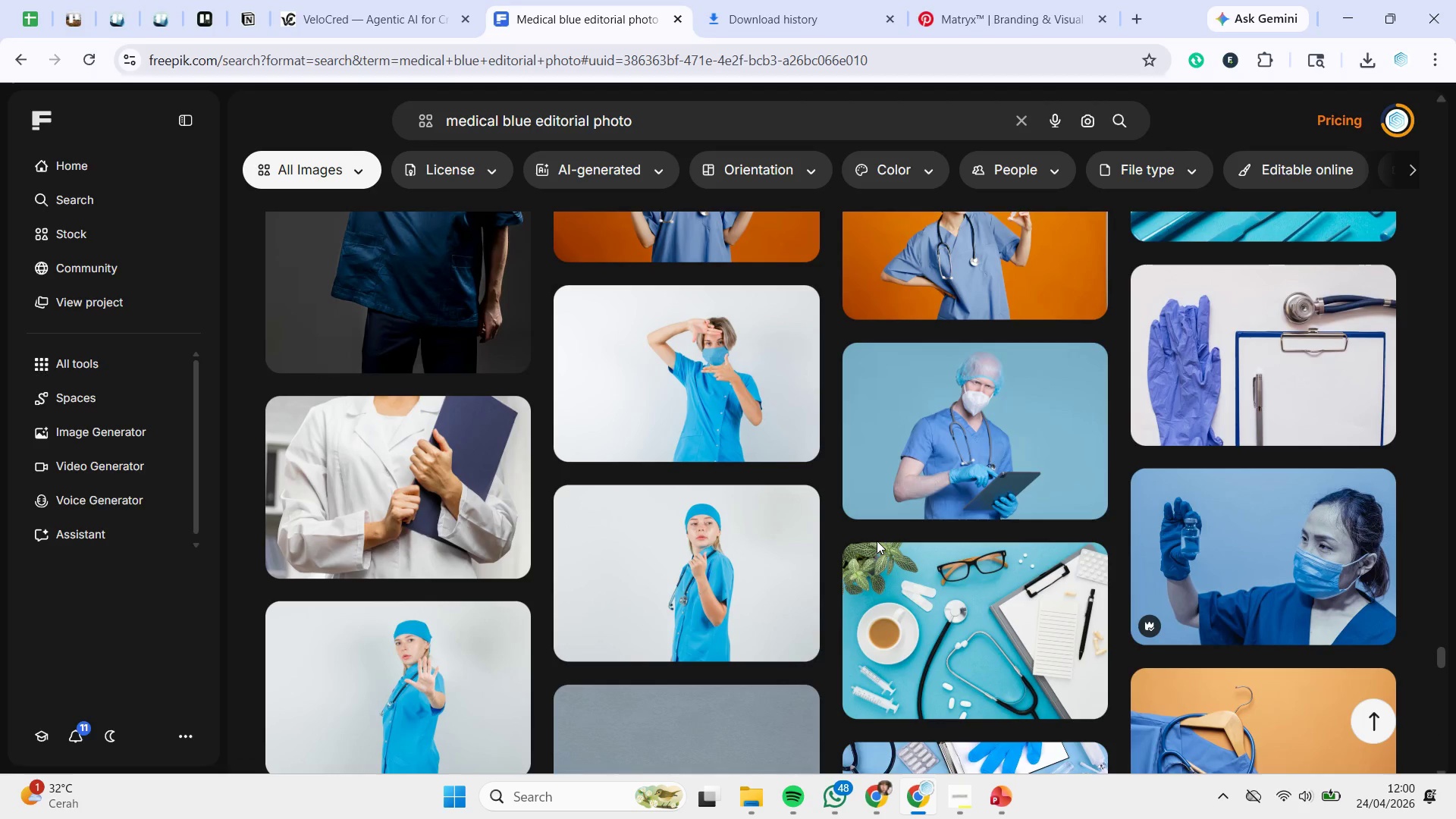 
scroll: coordinate [877, 541], scroll_direction: down, amount: 2.0
 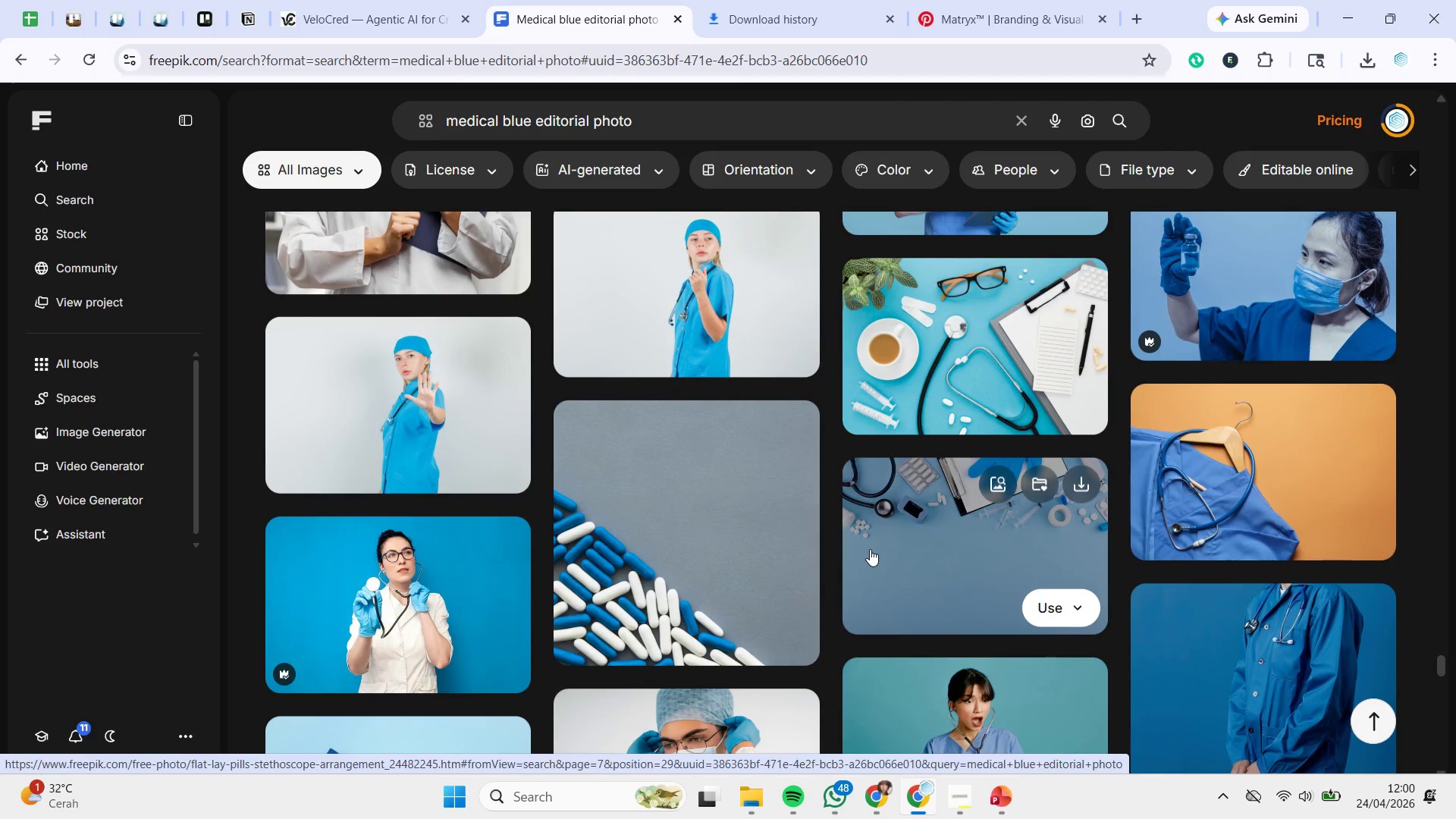 
wait(19.86)
 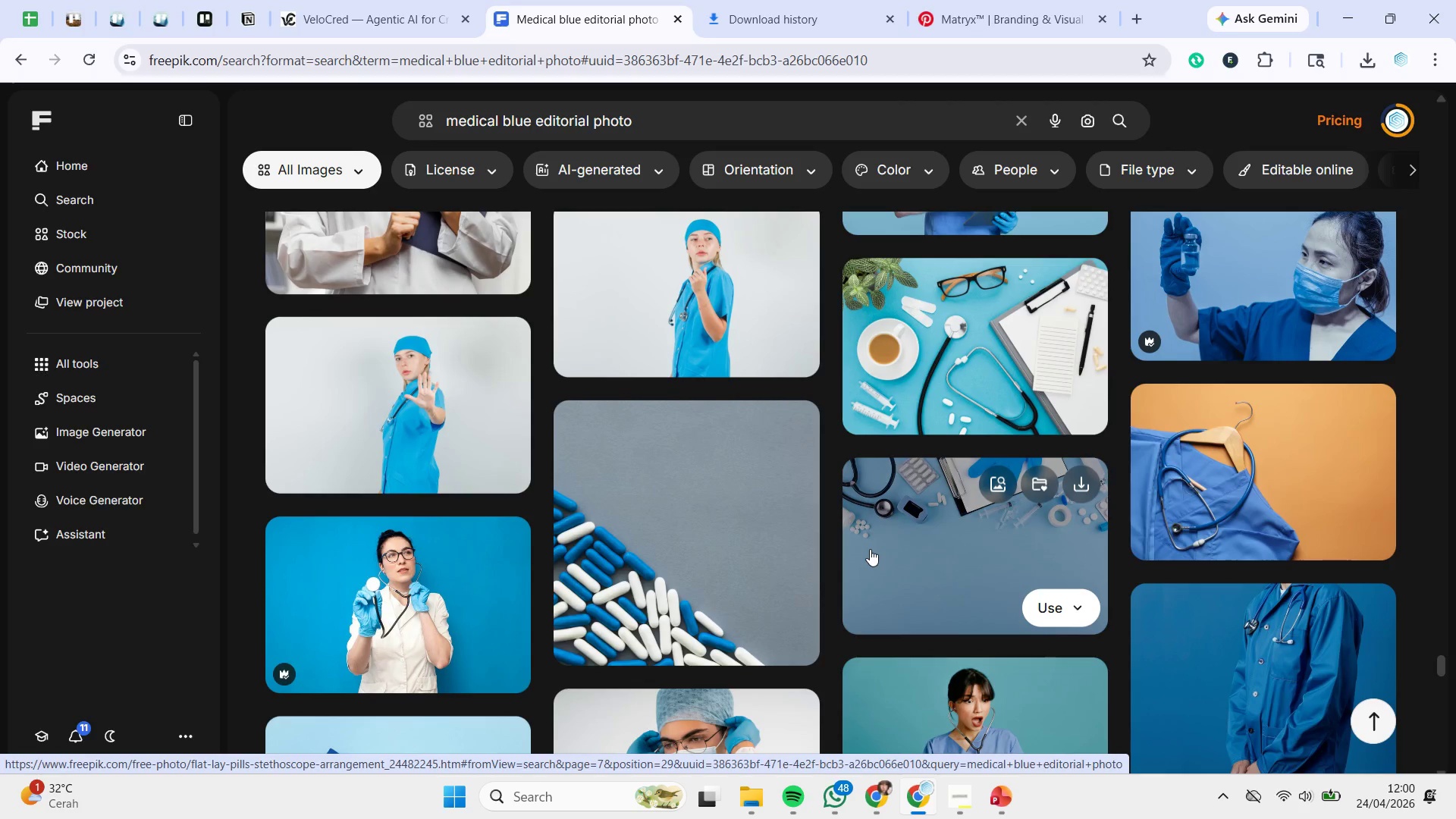 
scroll: coordinate [870, 549], scroll_direction: down, amount: 1.0
 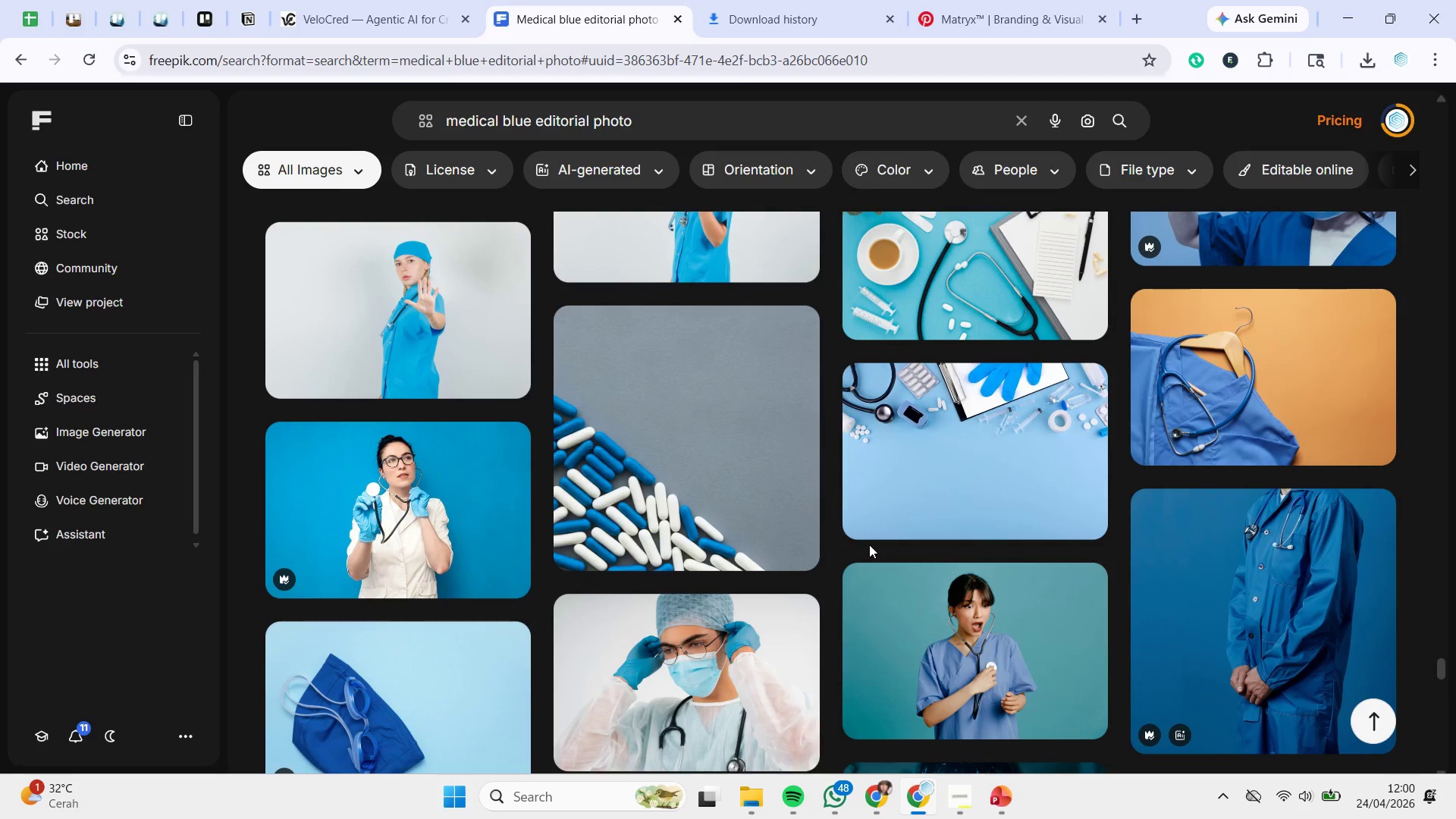 
key(F1)
 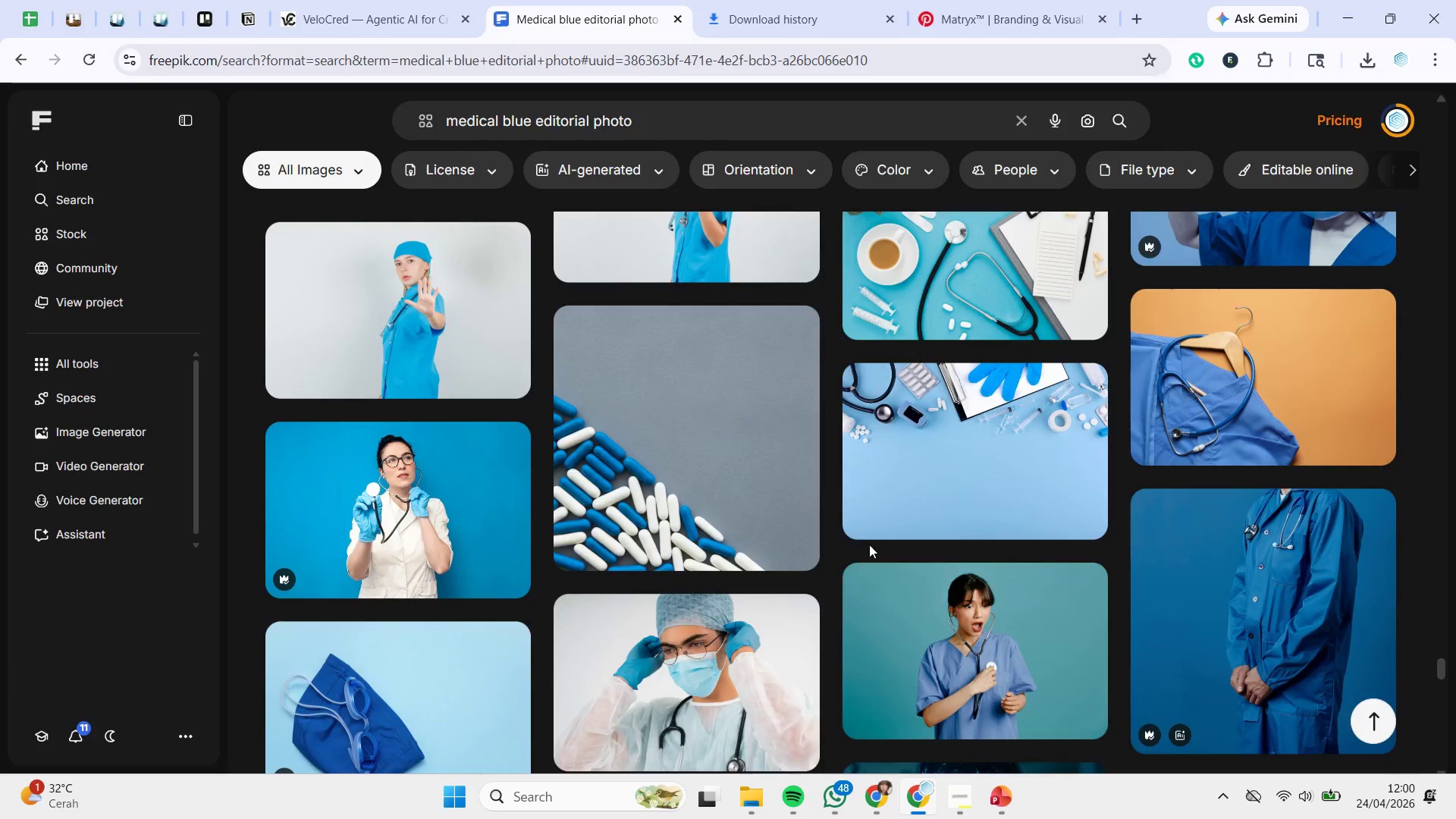 
key(Backquote)
 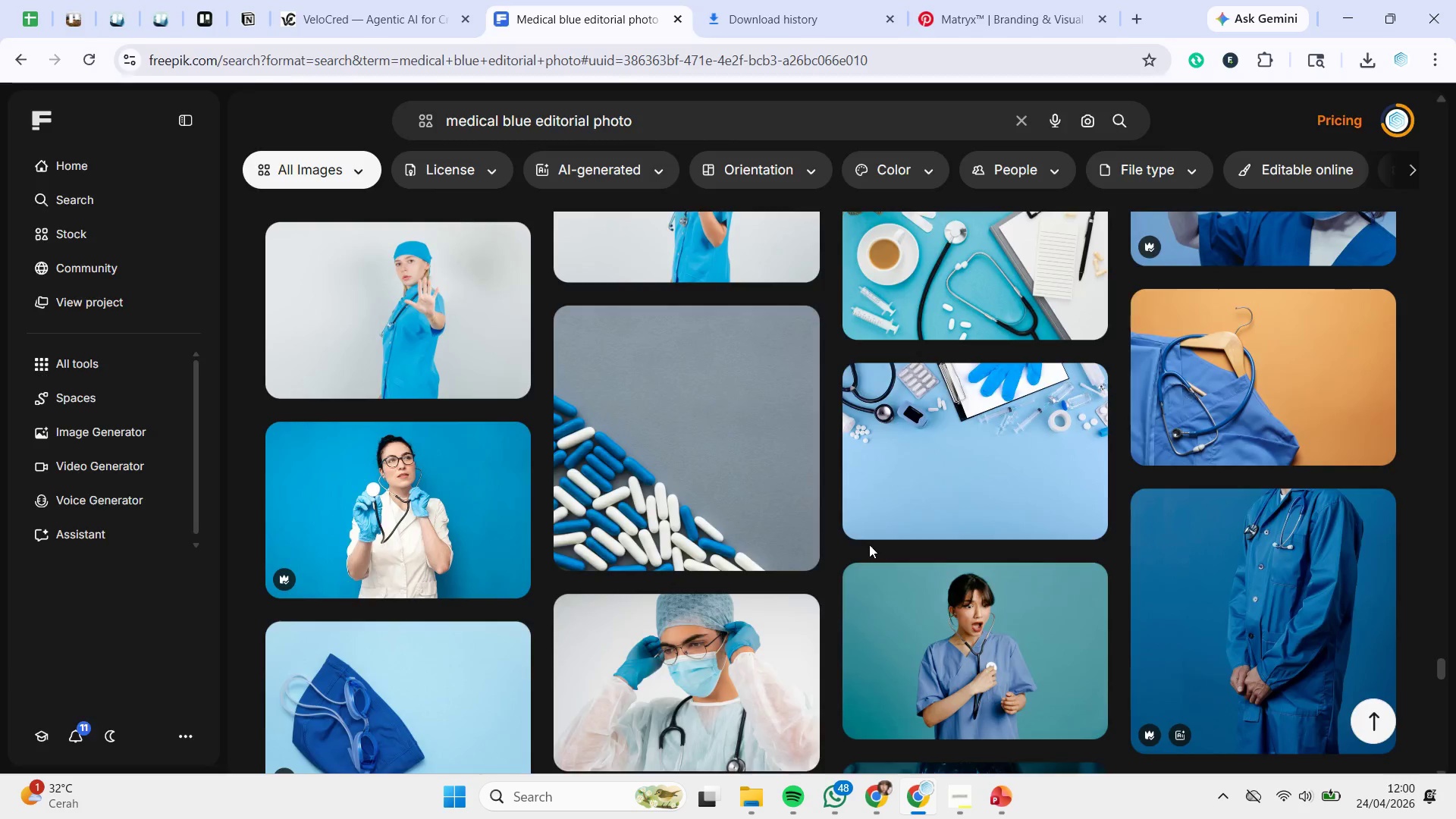 
key(1)
 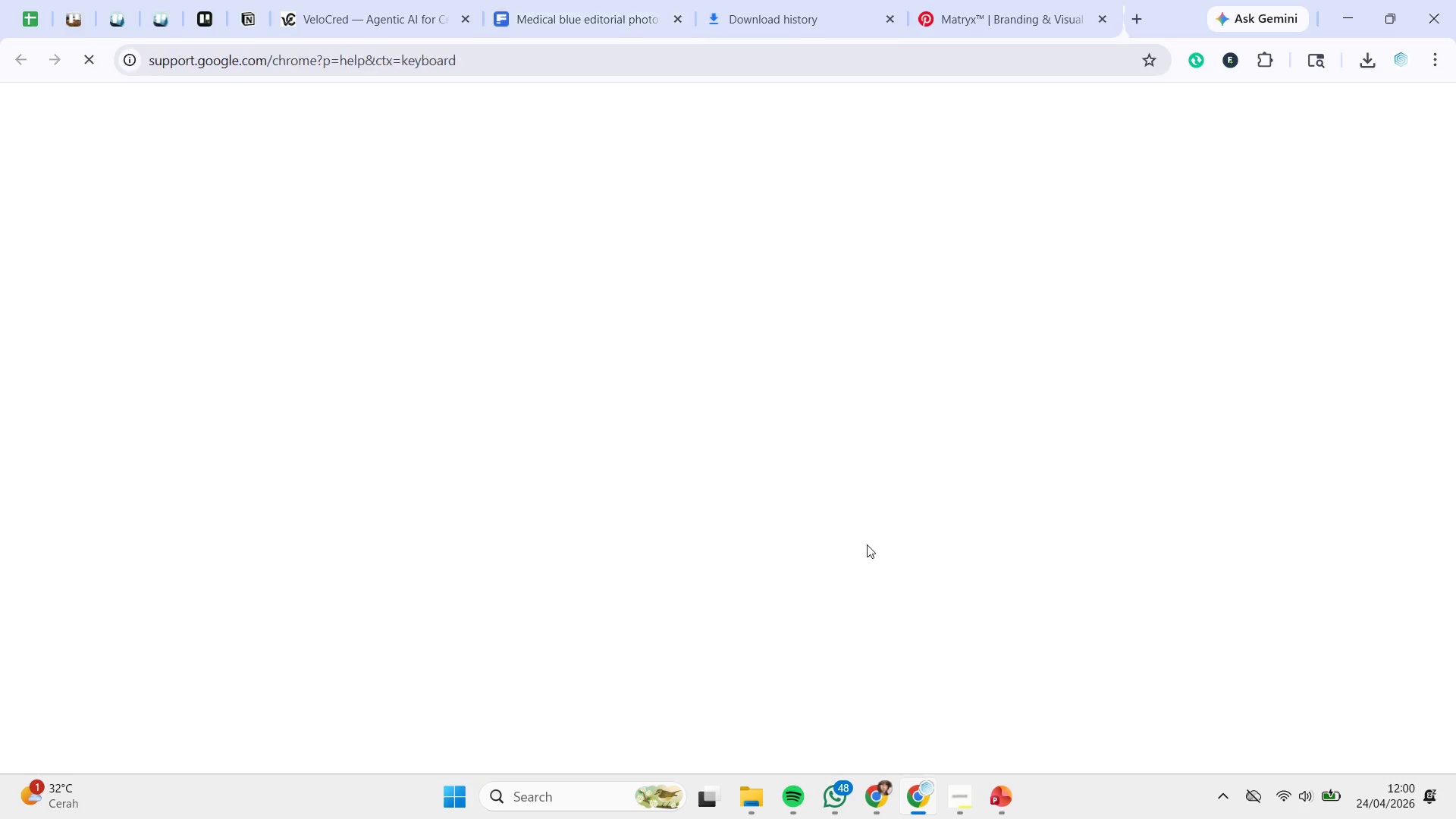 
key(Tab)
 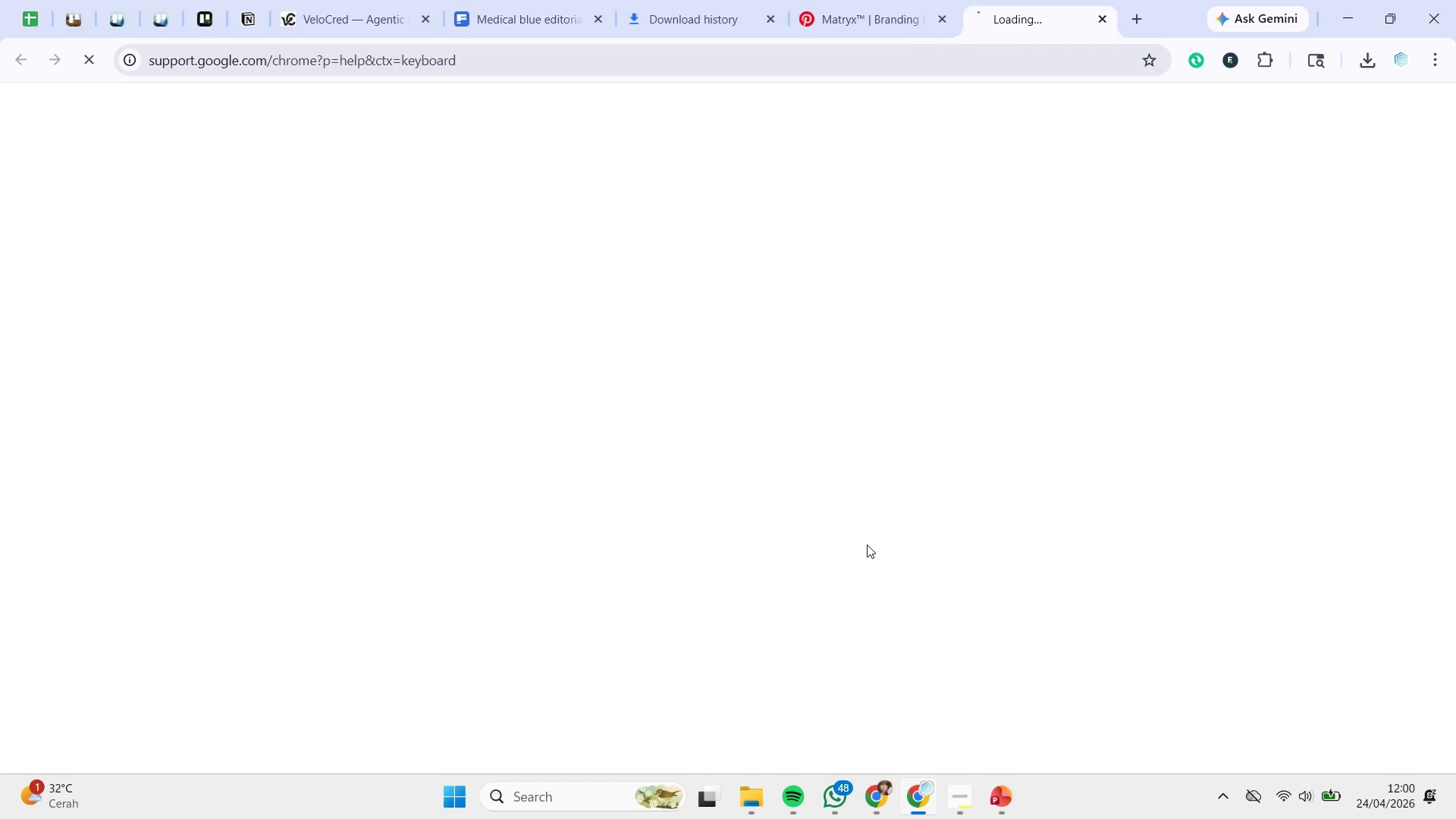 
key(CapsLock)
 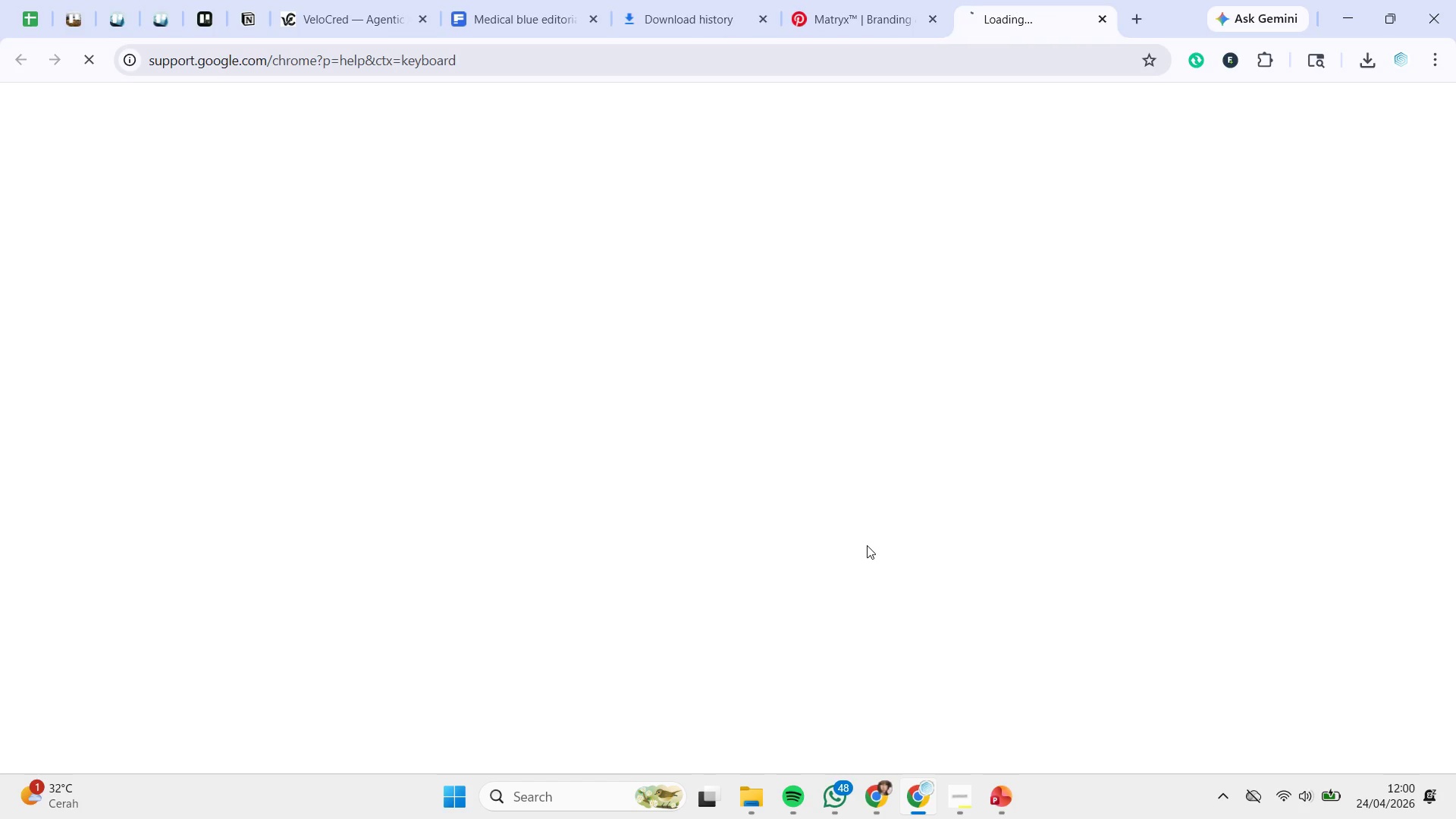 
key(Shift+ShiftLeft)
 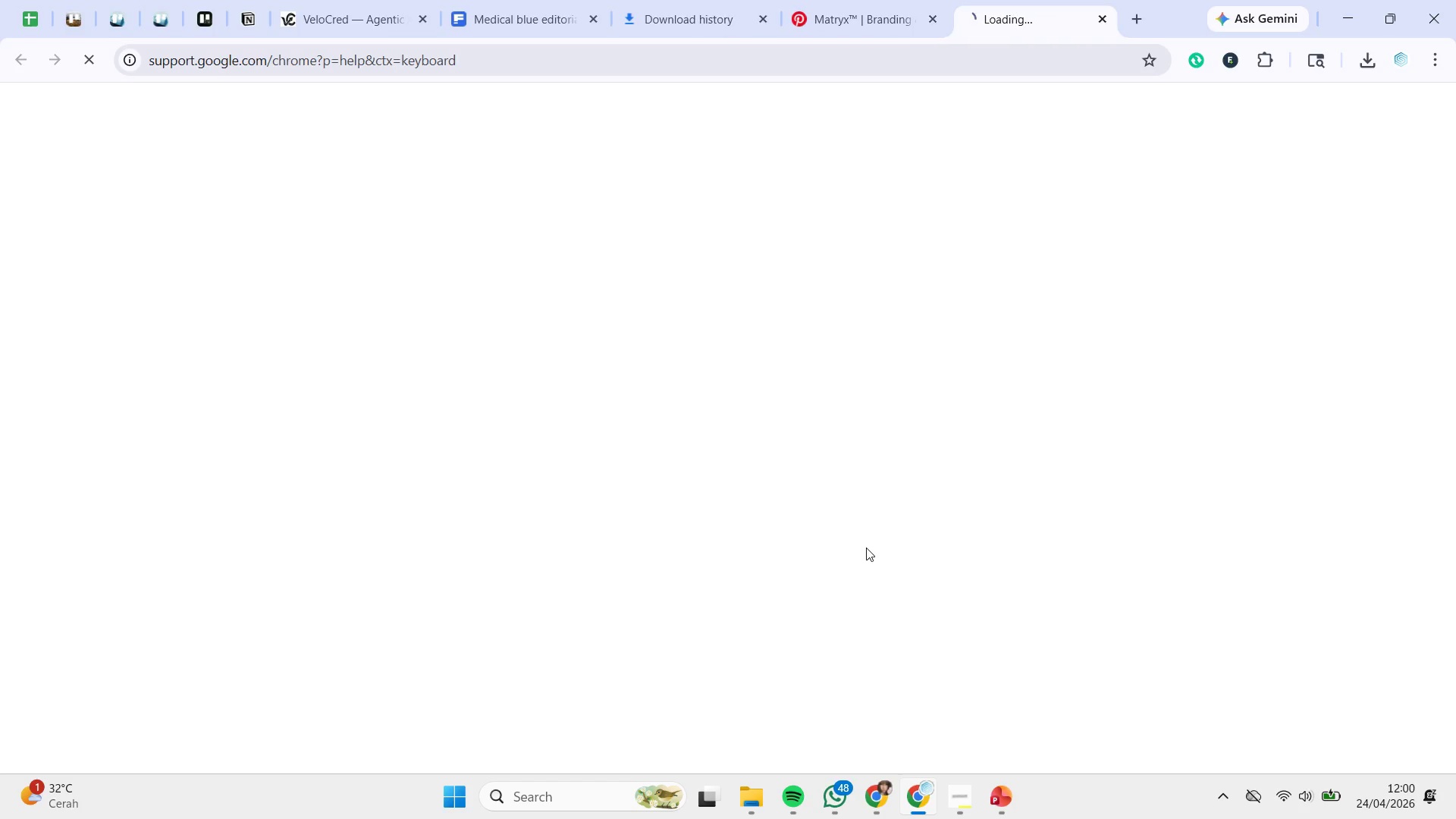 
key(Shift+ShiftLeft)
 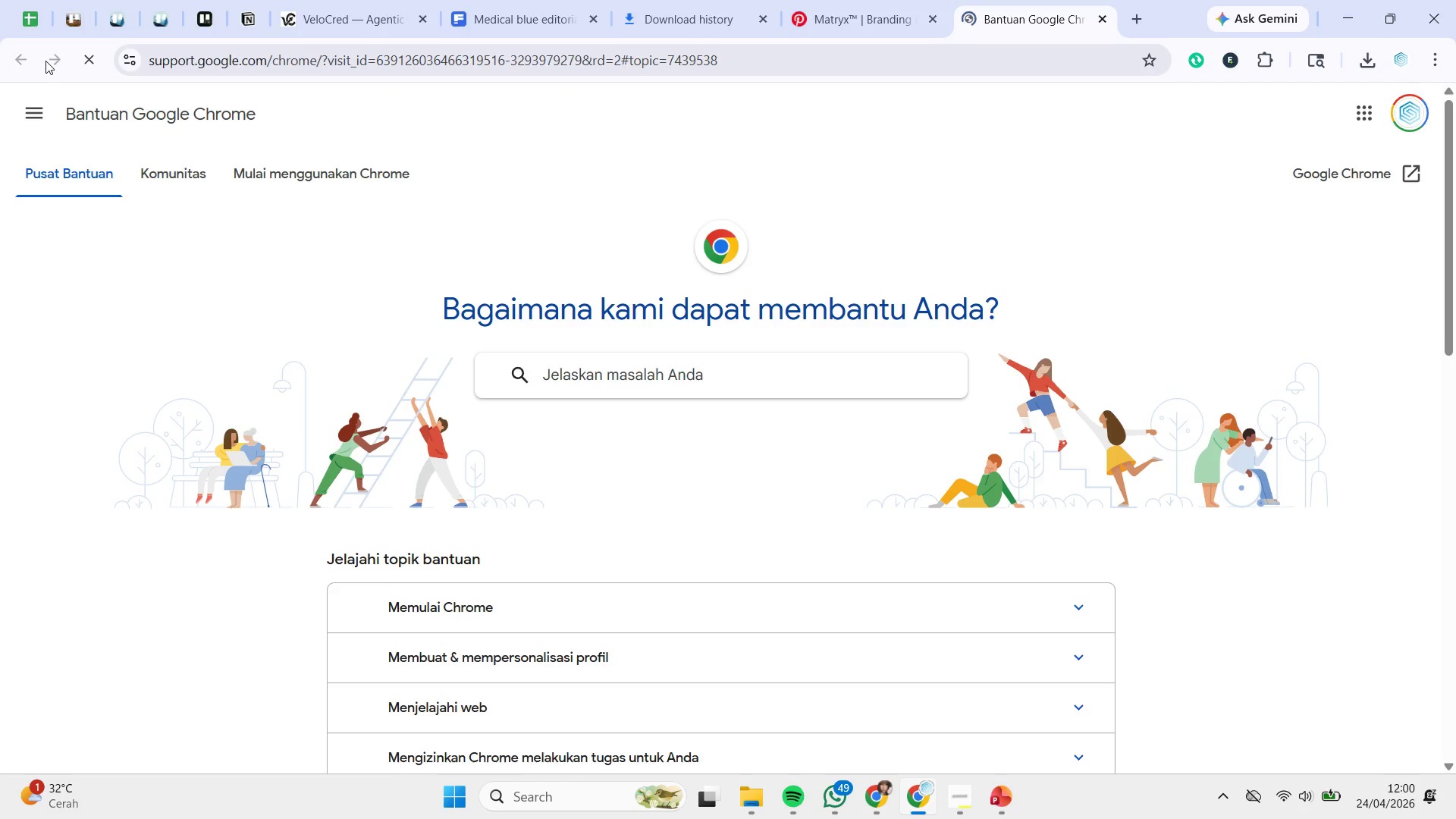 
left_click([891, 0])
 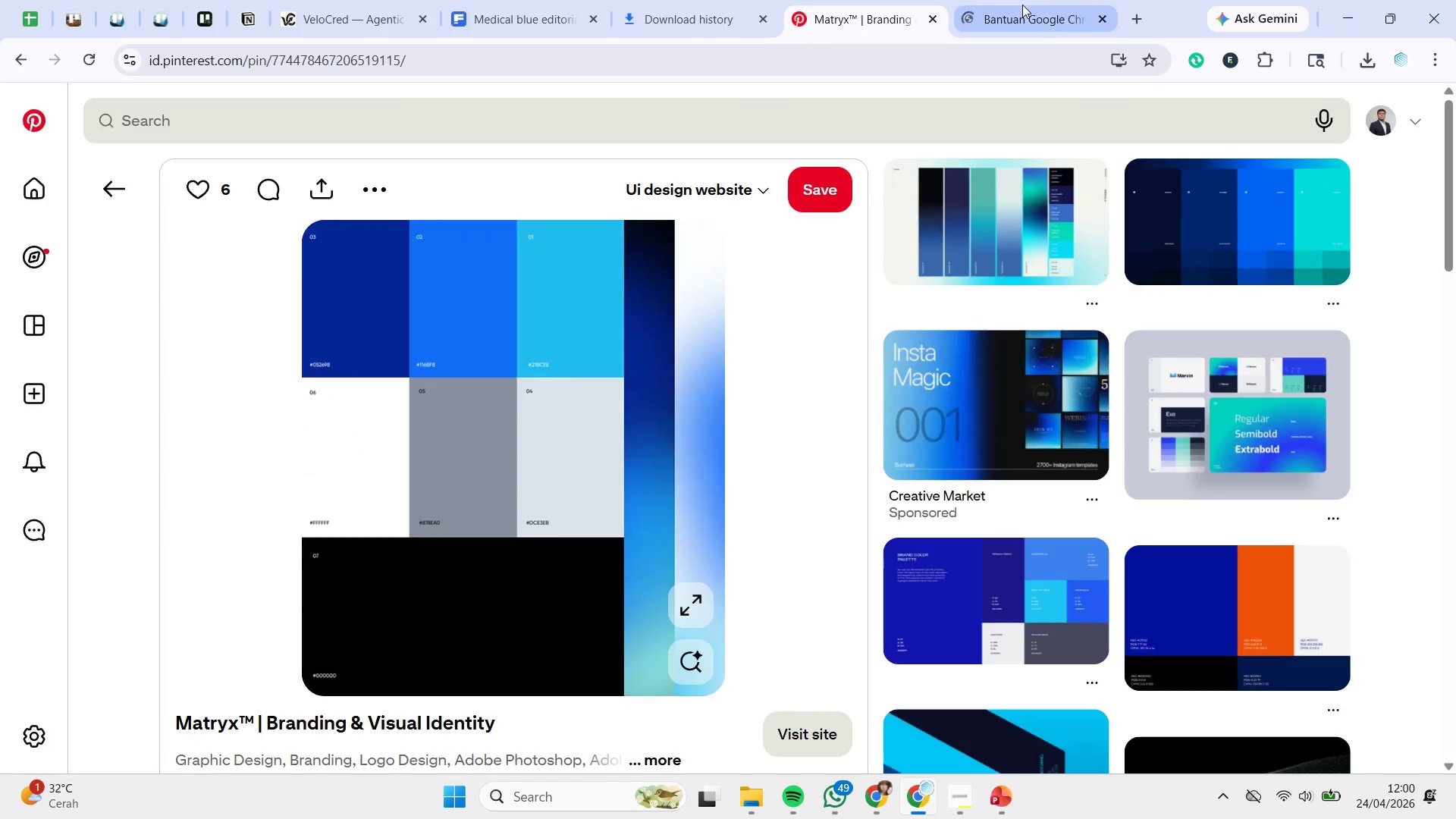 
left_click([1022, 5])
 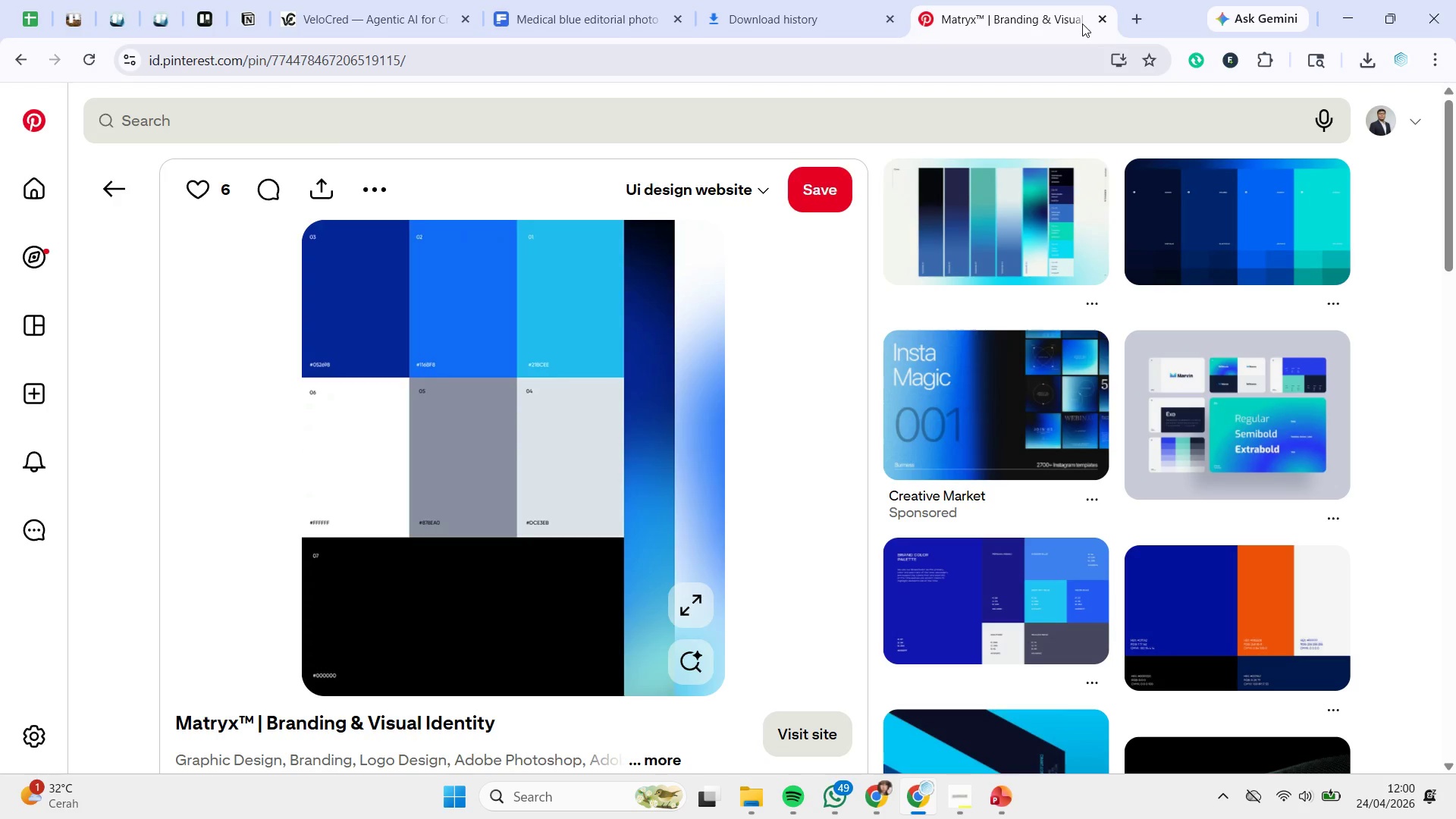 
left_click([1138, 16])
 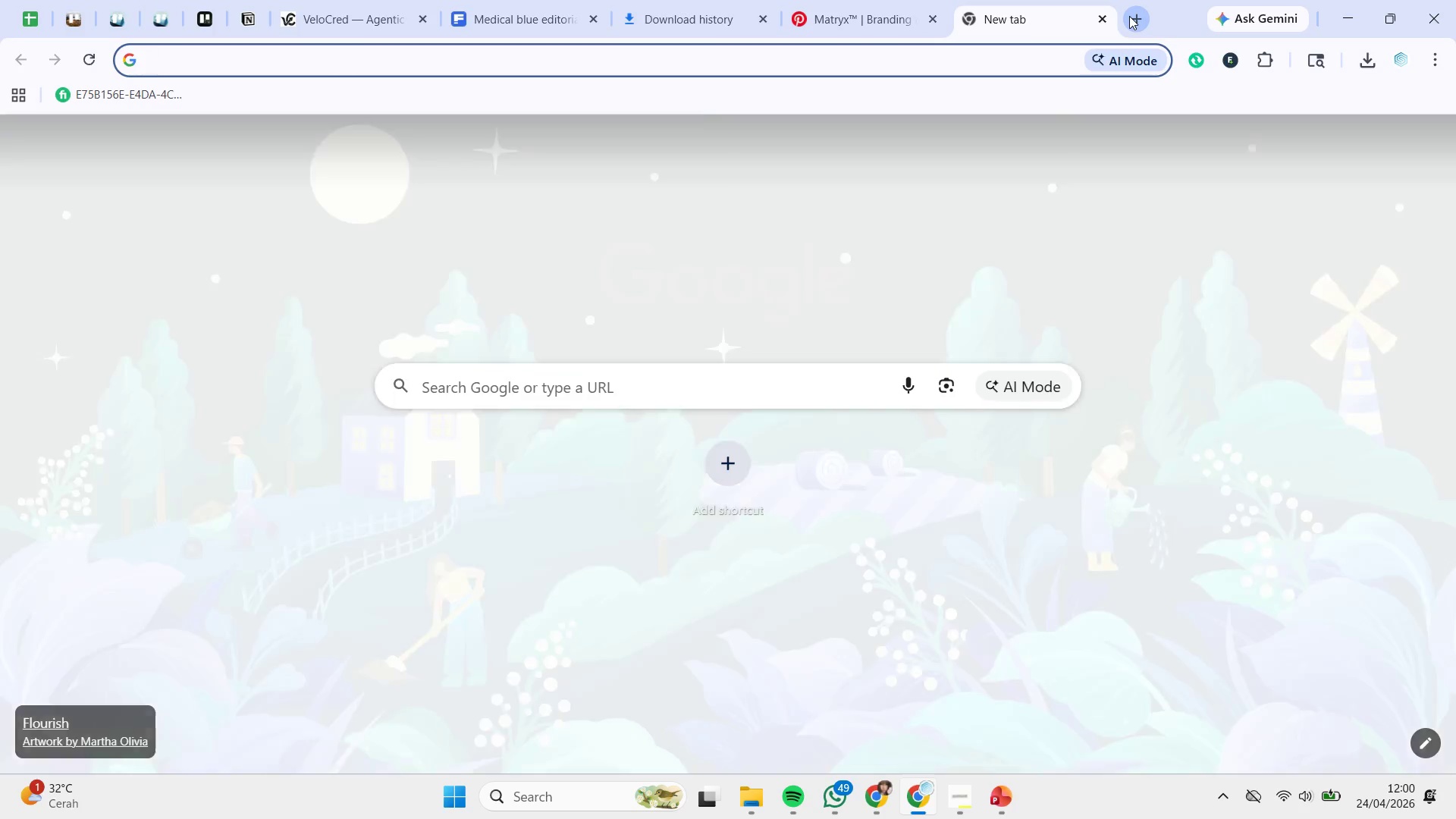 
type(FRE)
 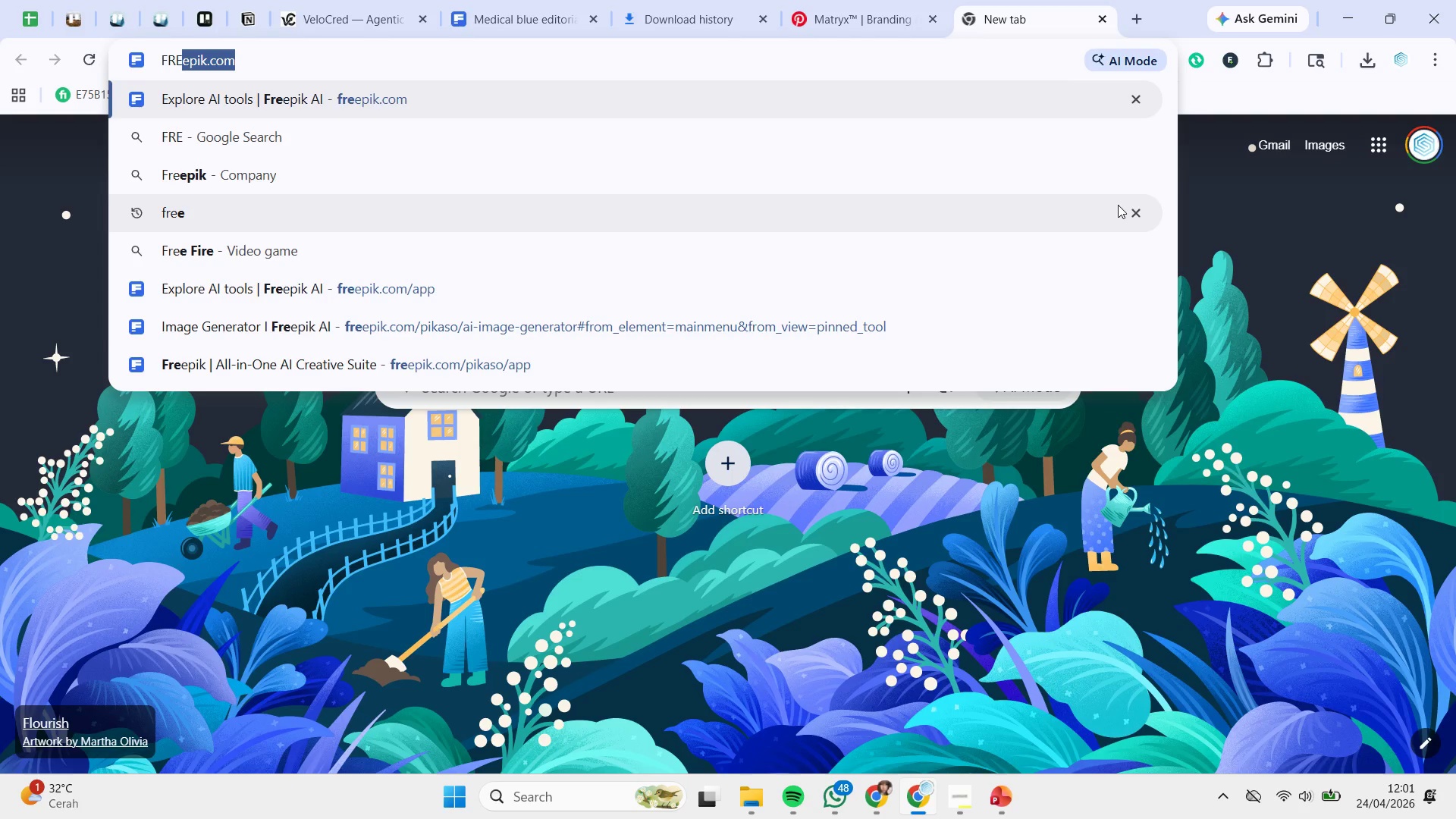 
wait(48.22)
 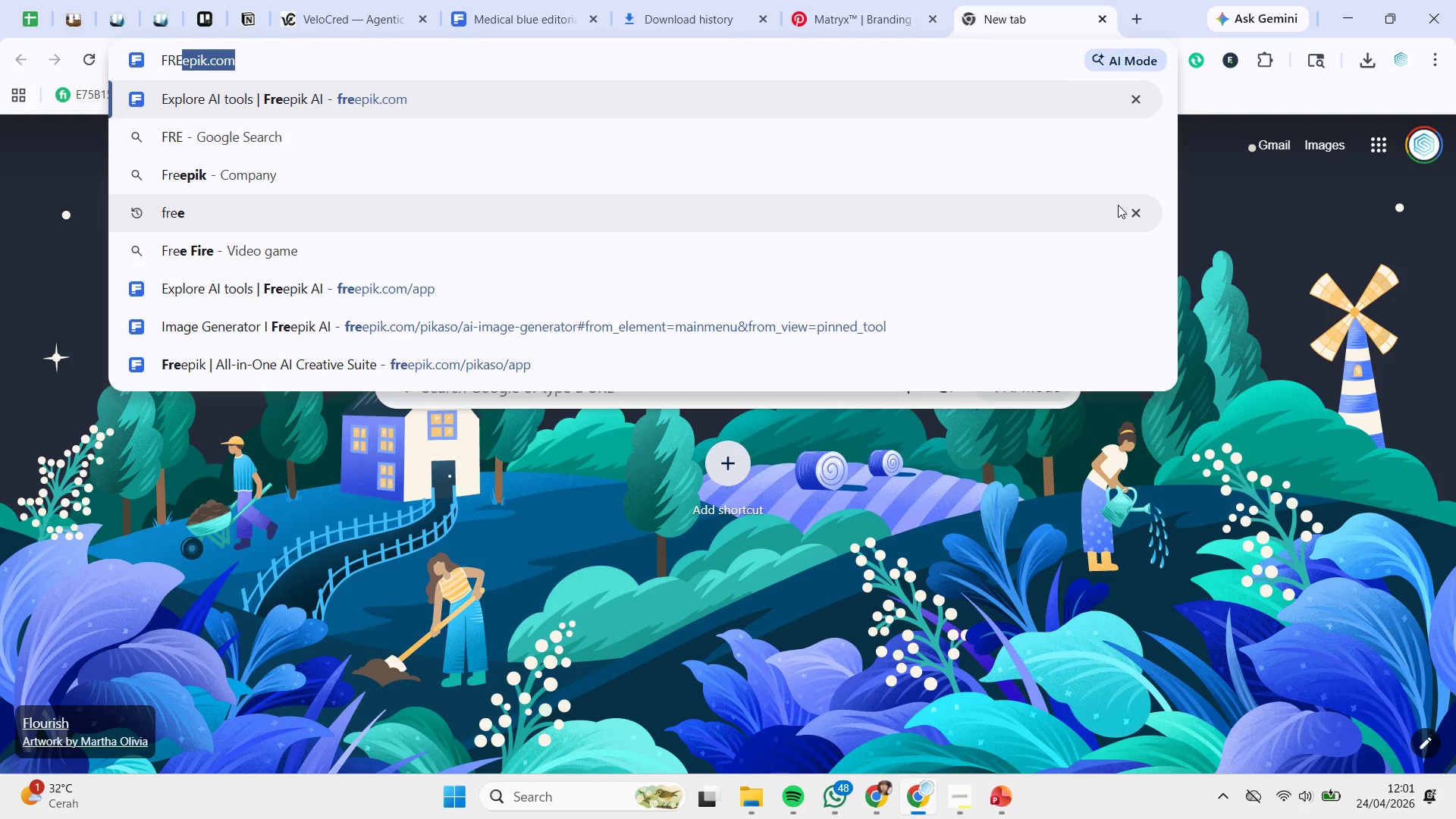 
key(Enter)
 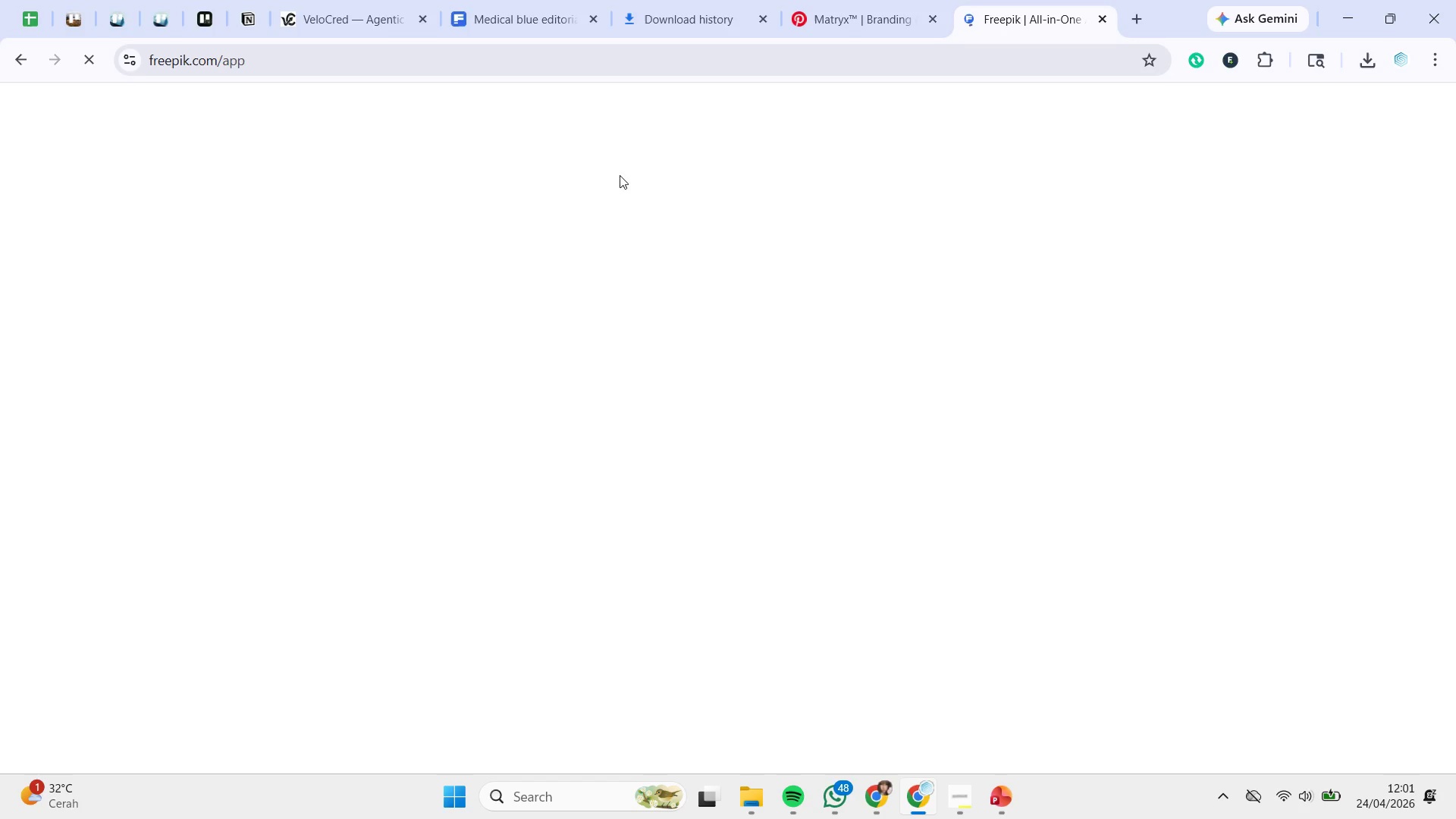 
mouse_move([601, 267])
 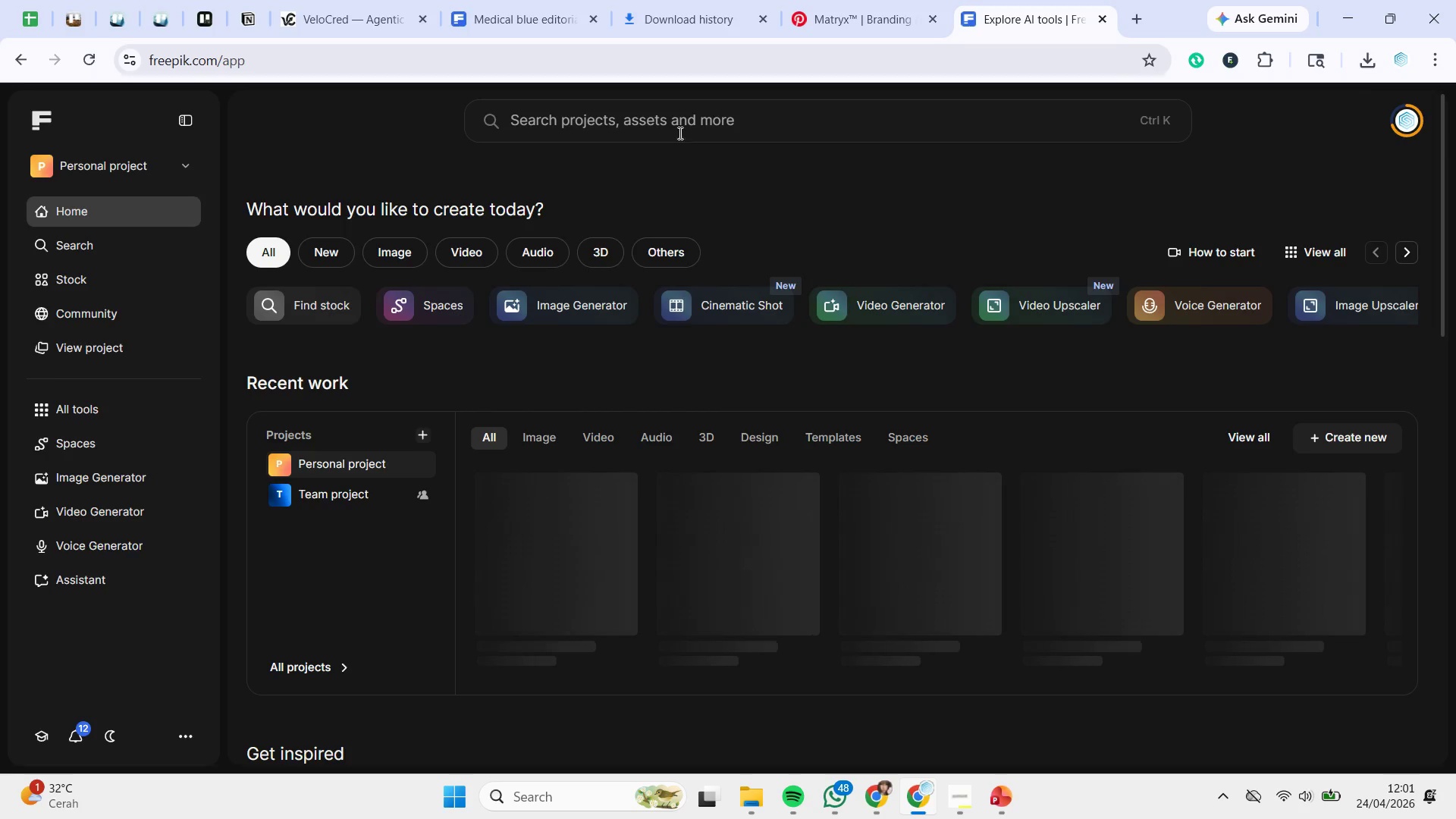 
left_click([682, 124])
 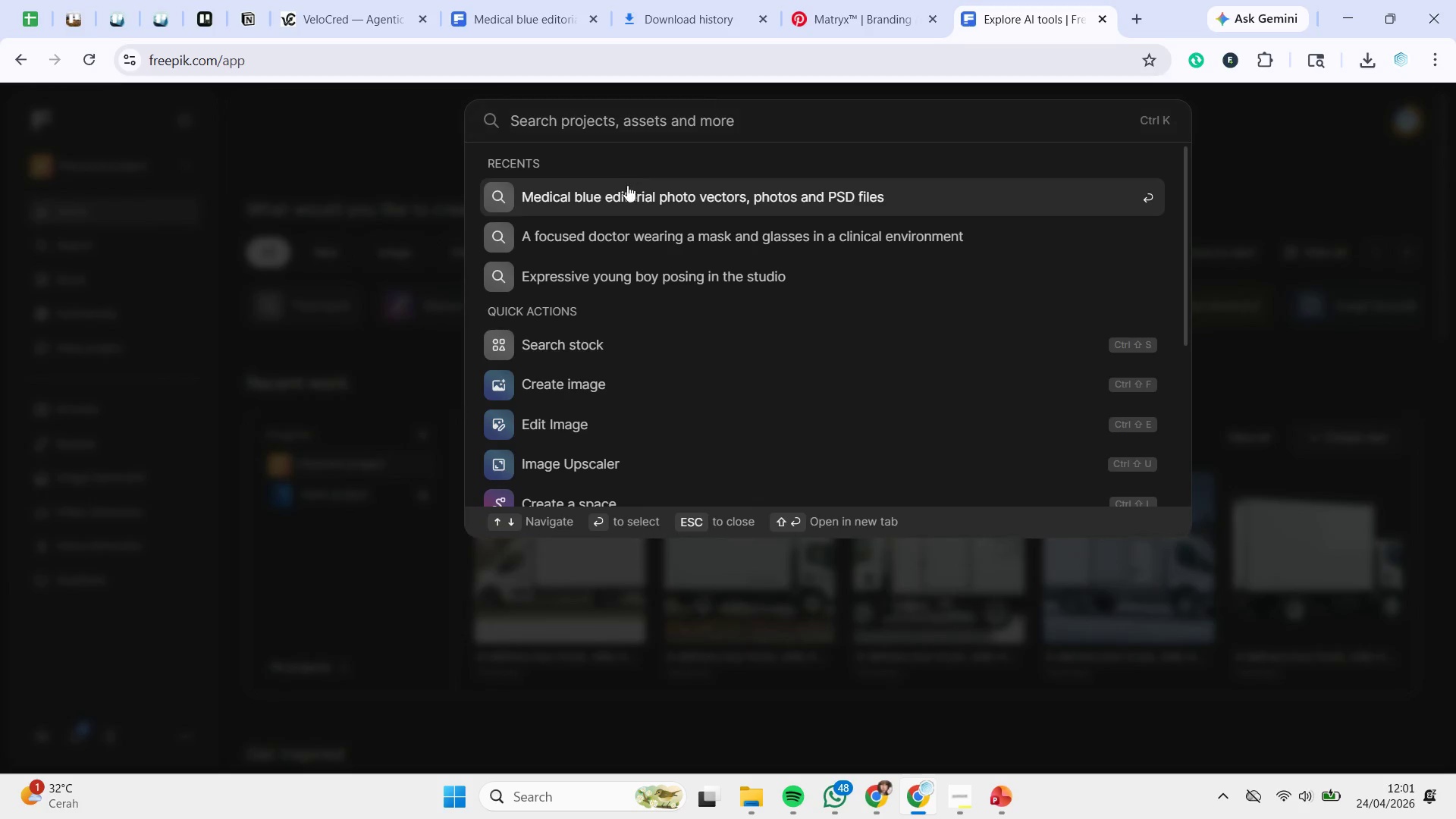 
left_click([627, 187])
 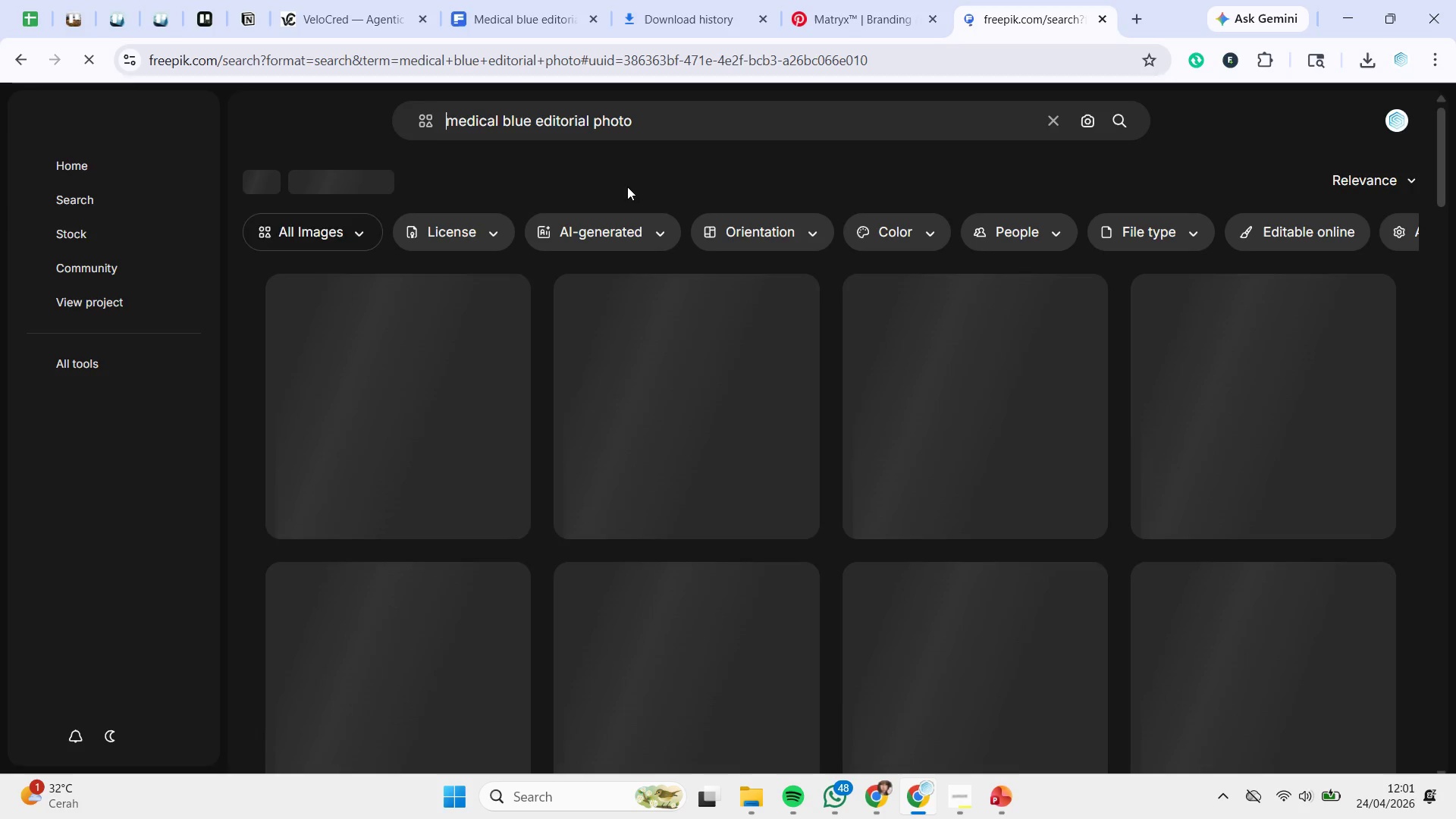 
mouse_move([651, 215])
 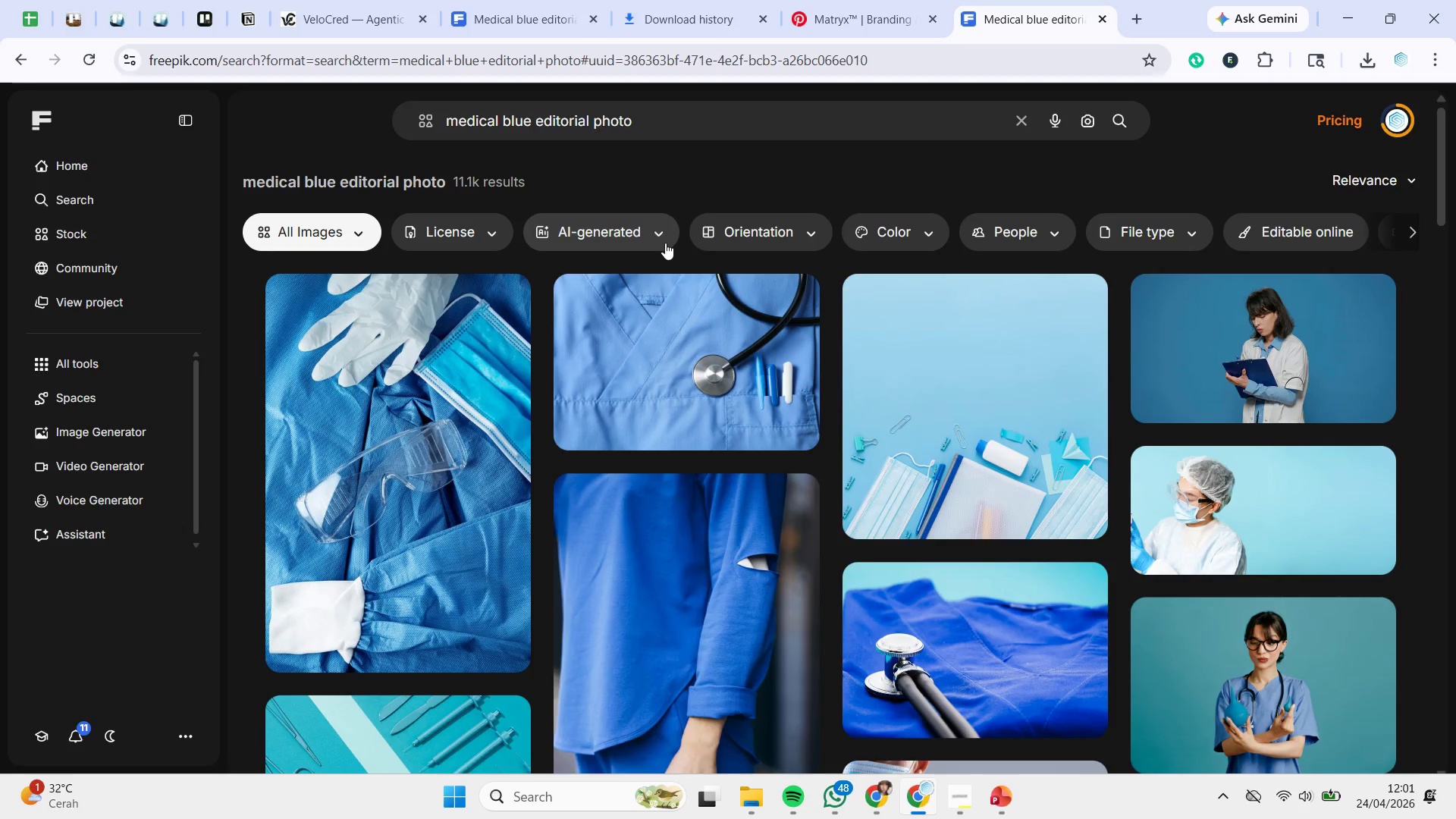 
scroll: coordinate [669, 244], scroll_direction: down, amount: 22.0
 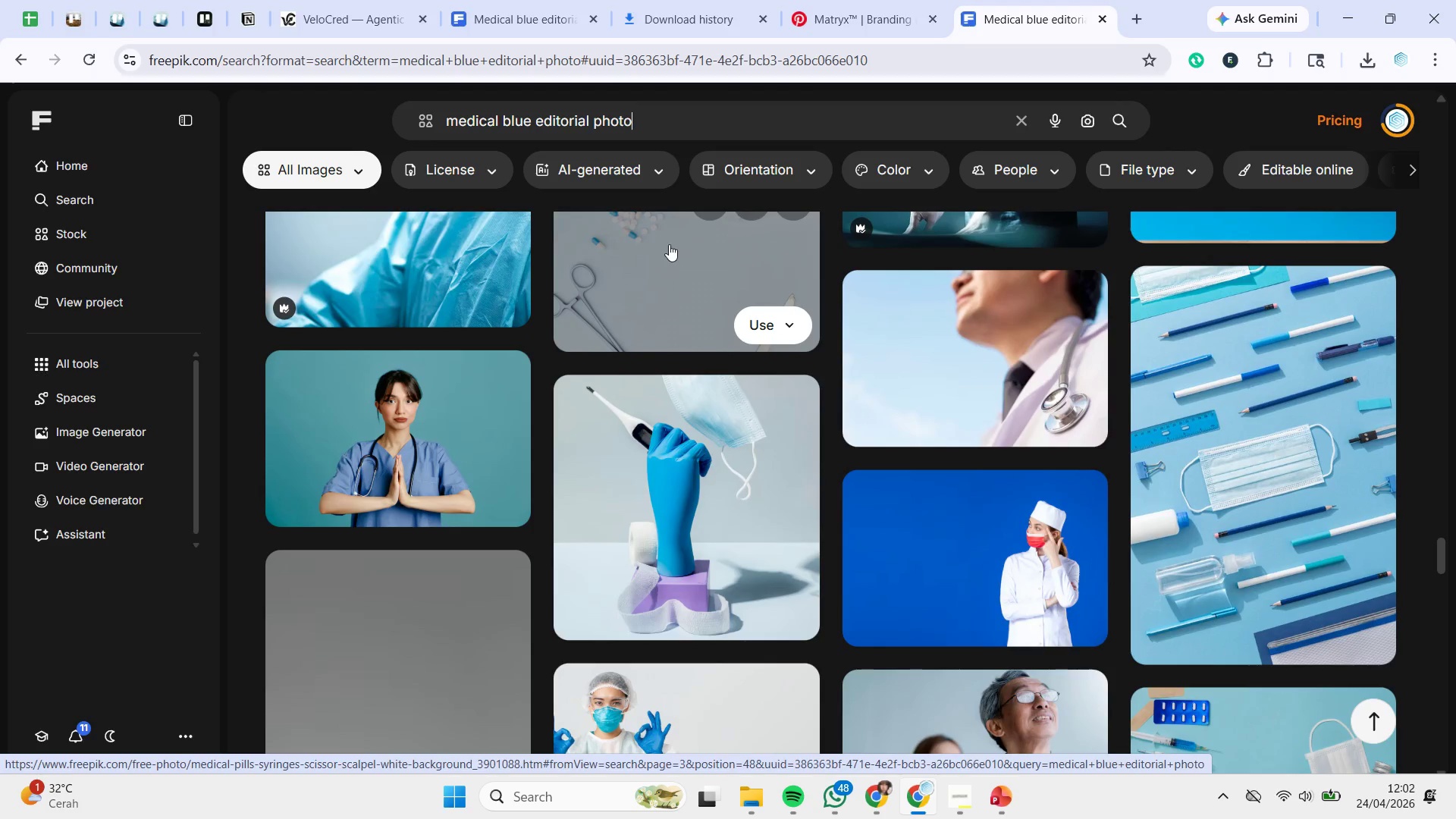 
scroll: coordinate [661, 340], scroll_direction: down, amount: 19.0
 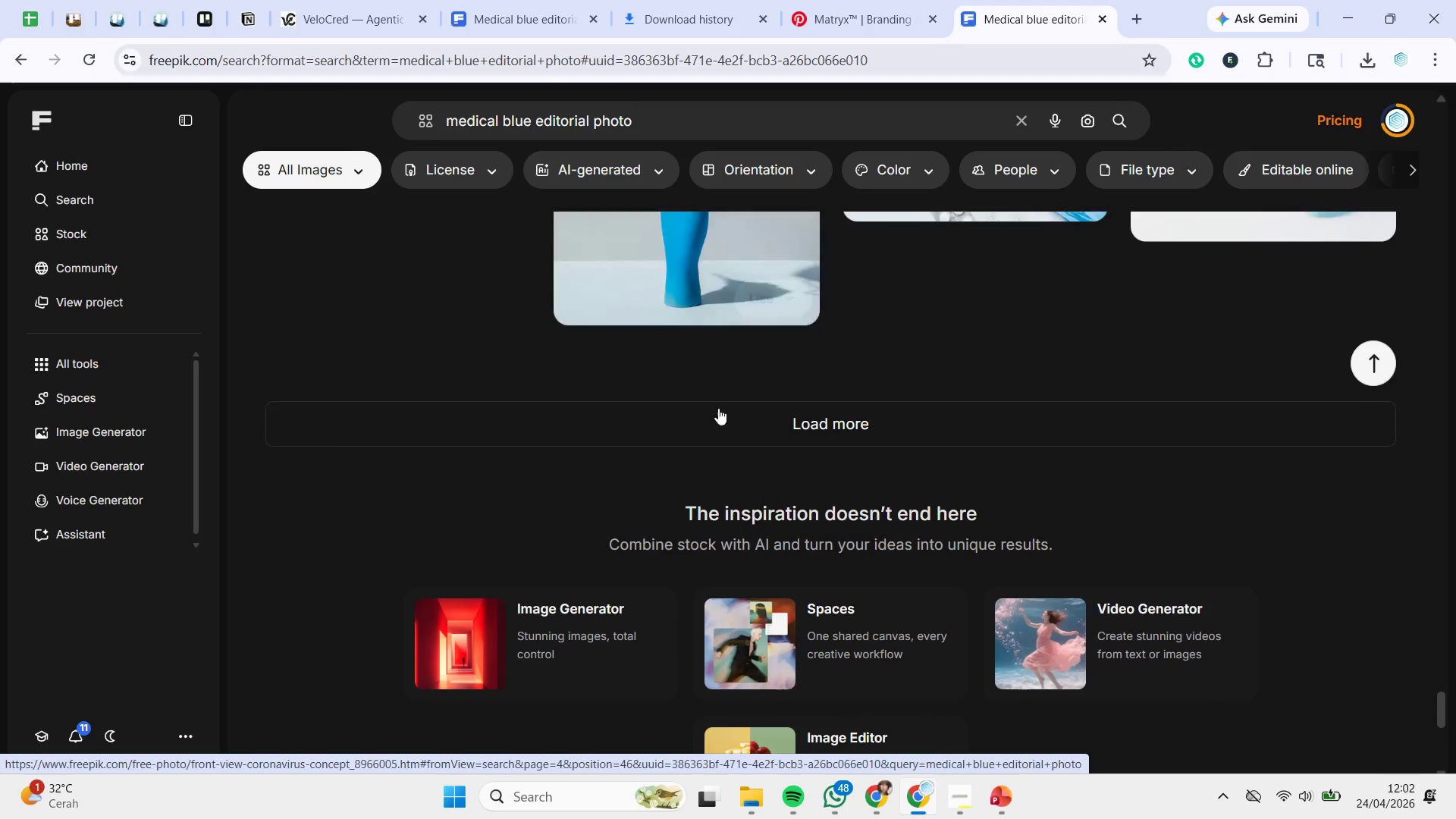 
mouse_move([744, 394])
 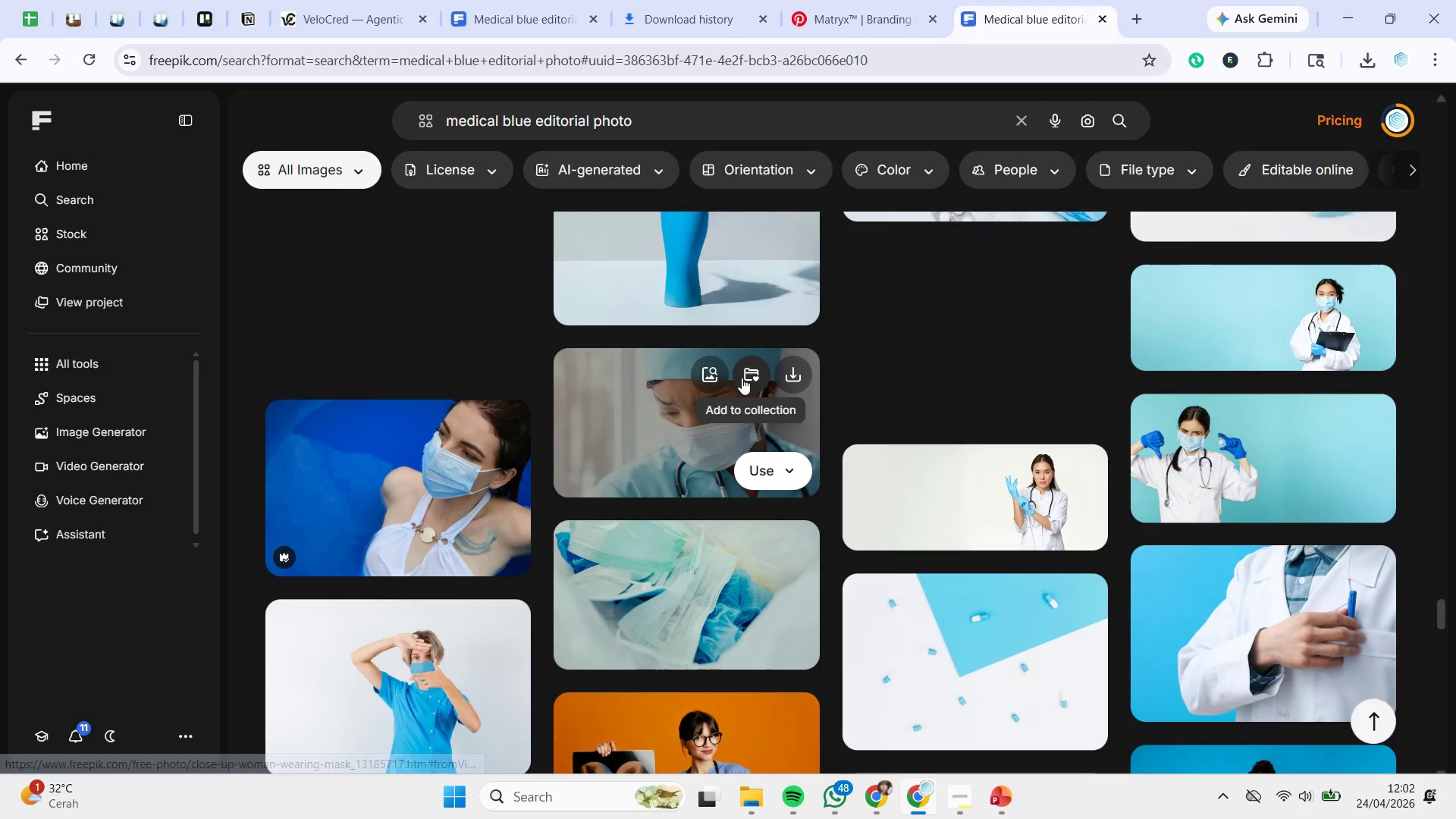 
scroll: coordinate [739, 363], scroll_direction: down, amount: 13.0
 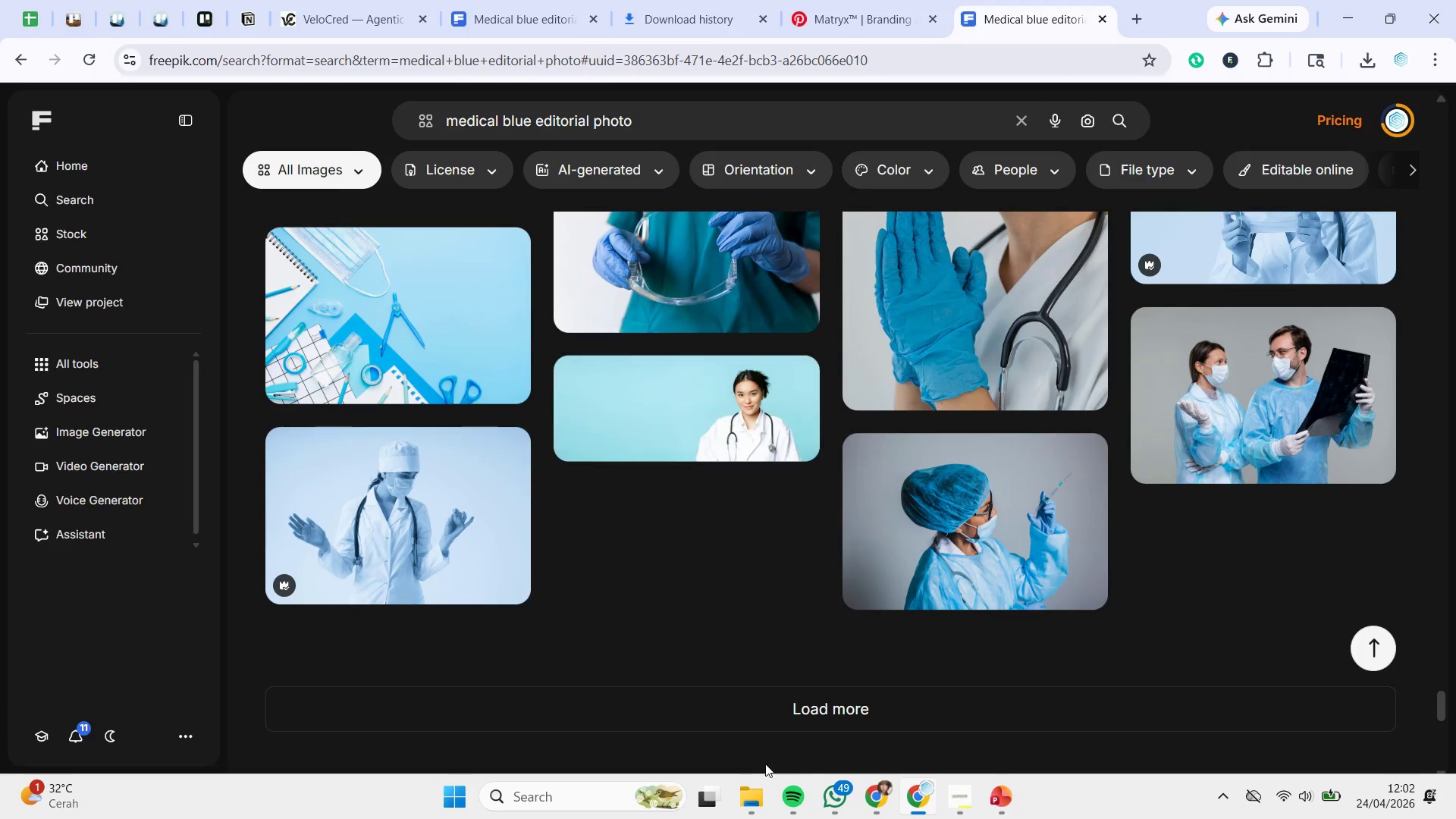 
left_click([806, 709])
 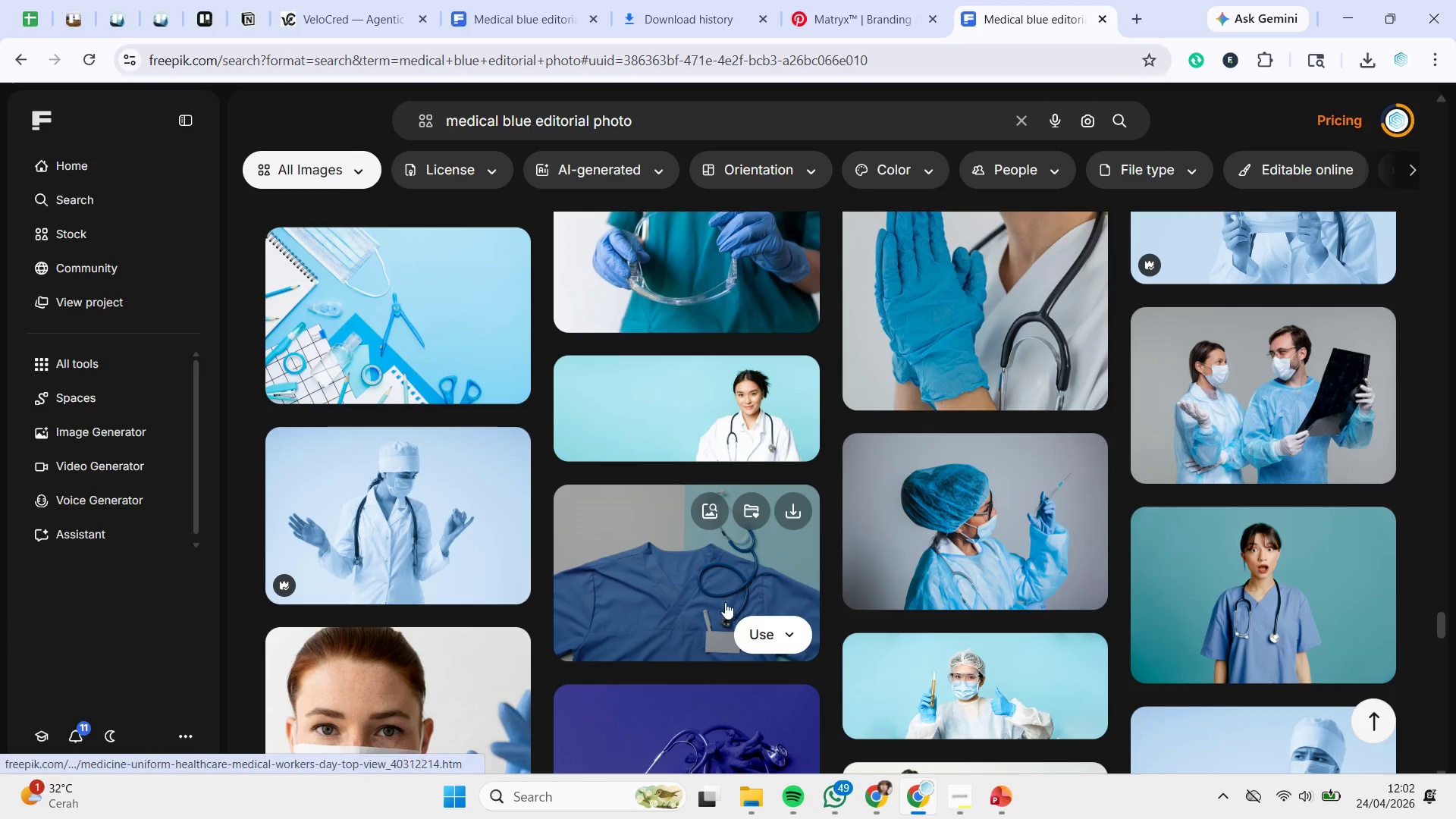 
scroll: coordinate [716, 571], scroll_direction: down, amount: 3.0
 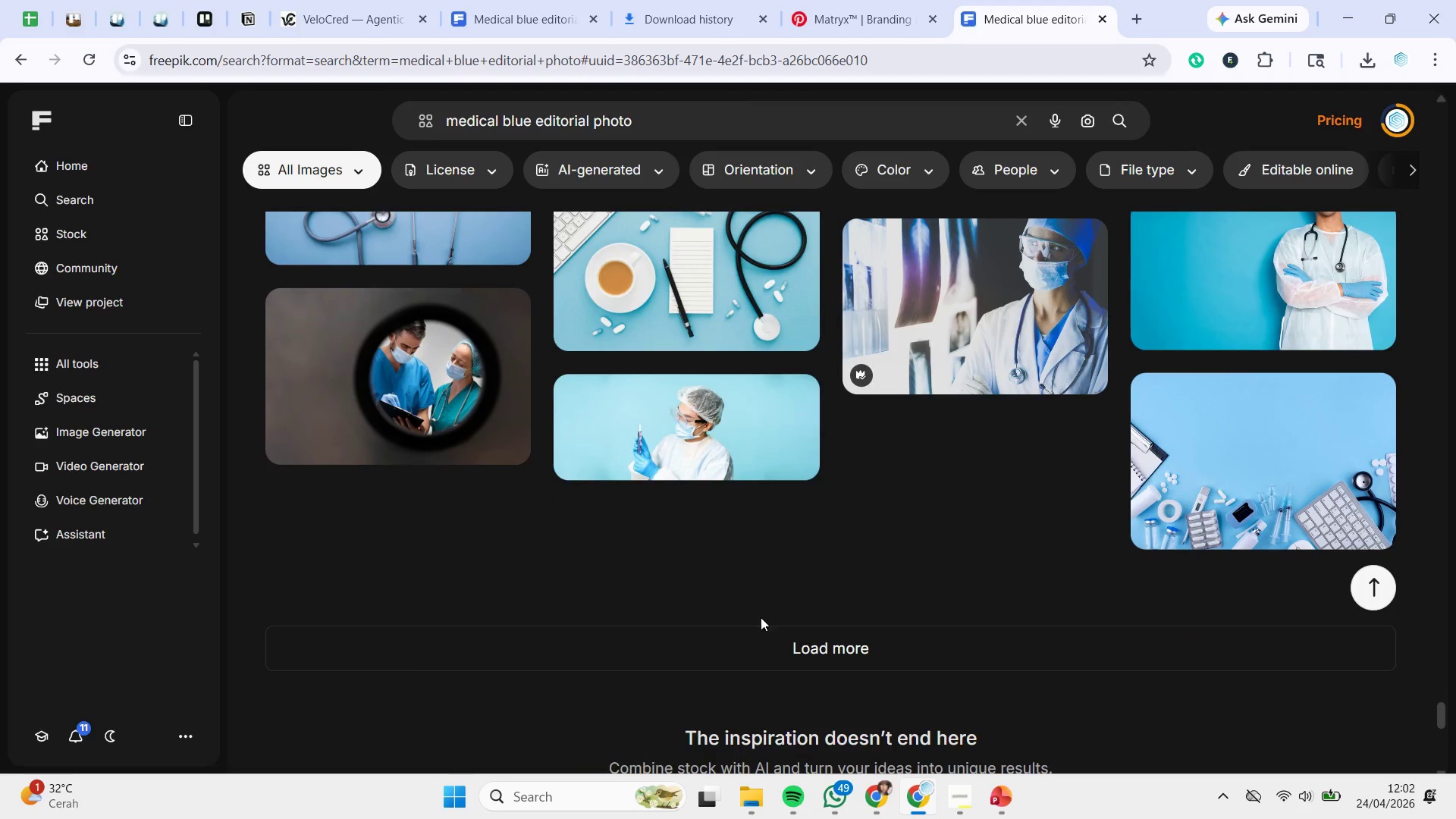 
left_click([835, 664])
 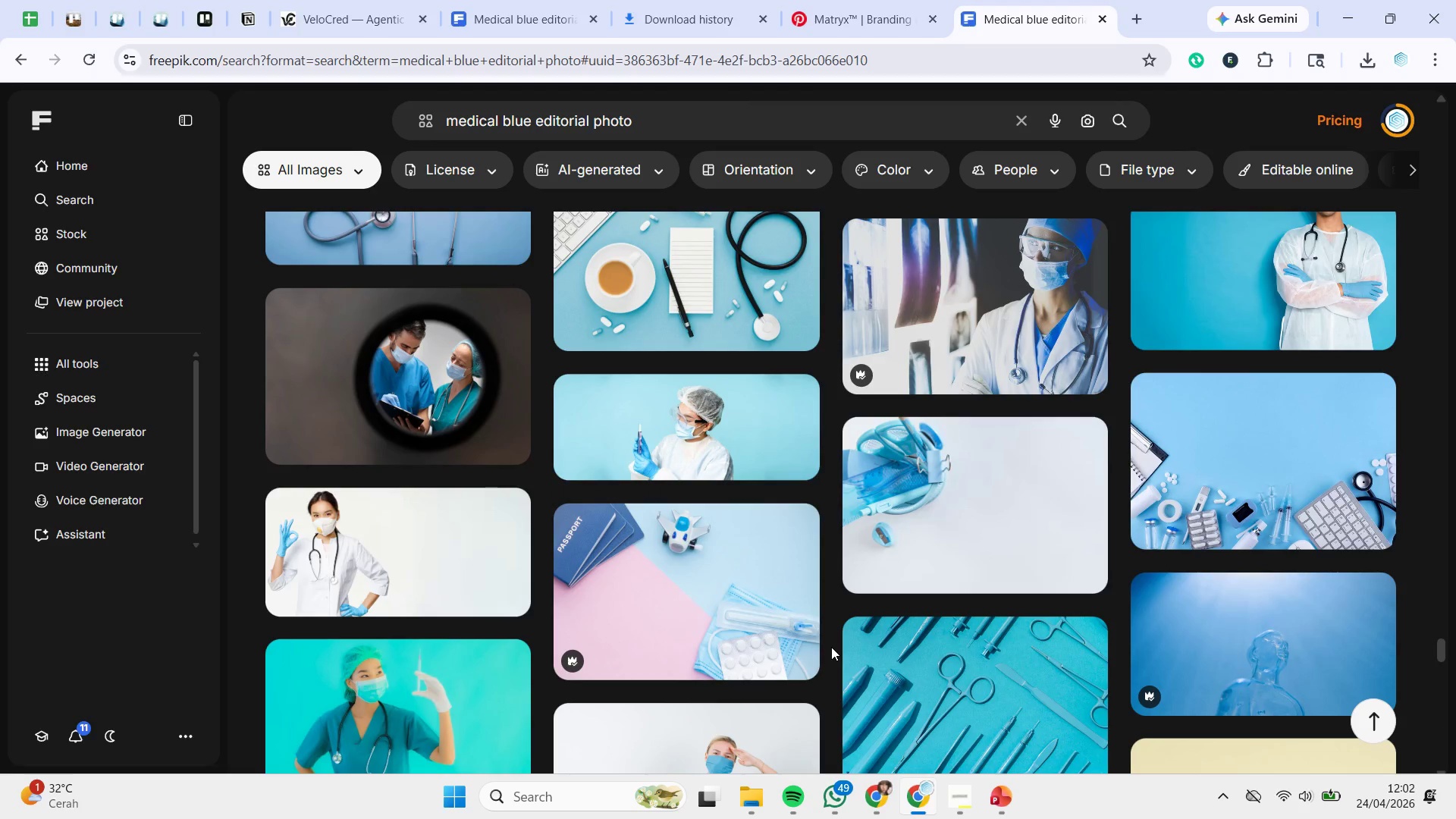 
scroll: coordinate [783, 601], scroll_direction: down, amount: 20.0
 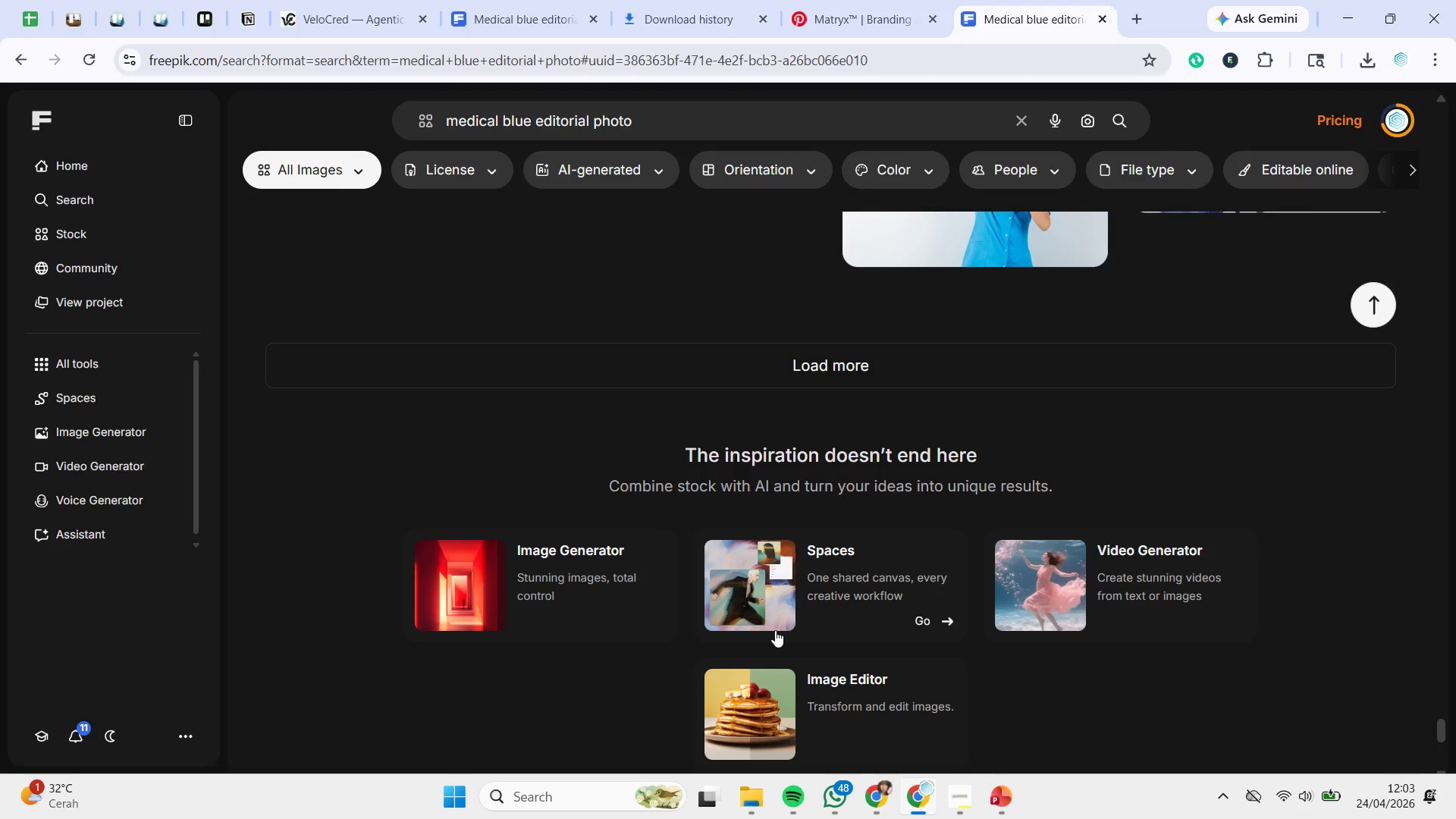 
wait(19.82)
 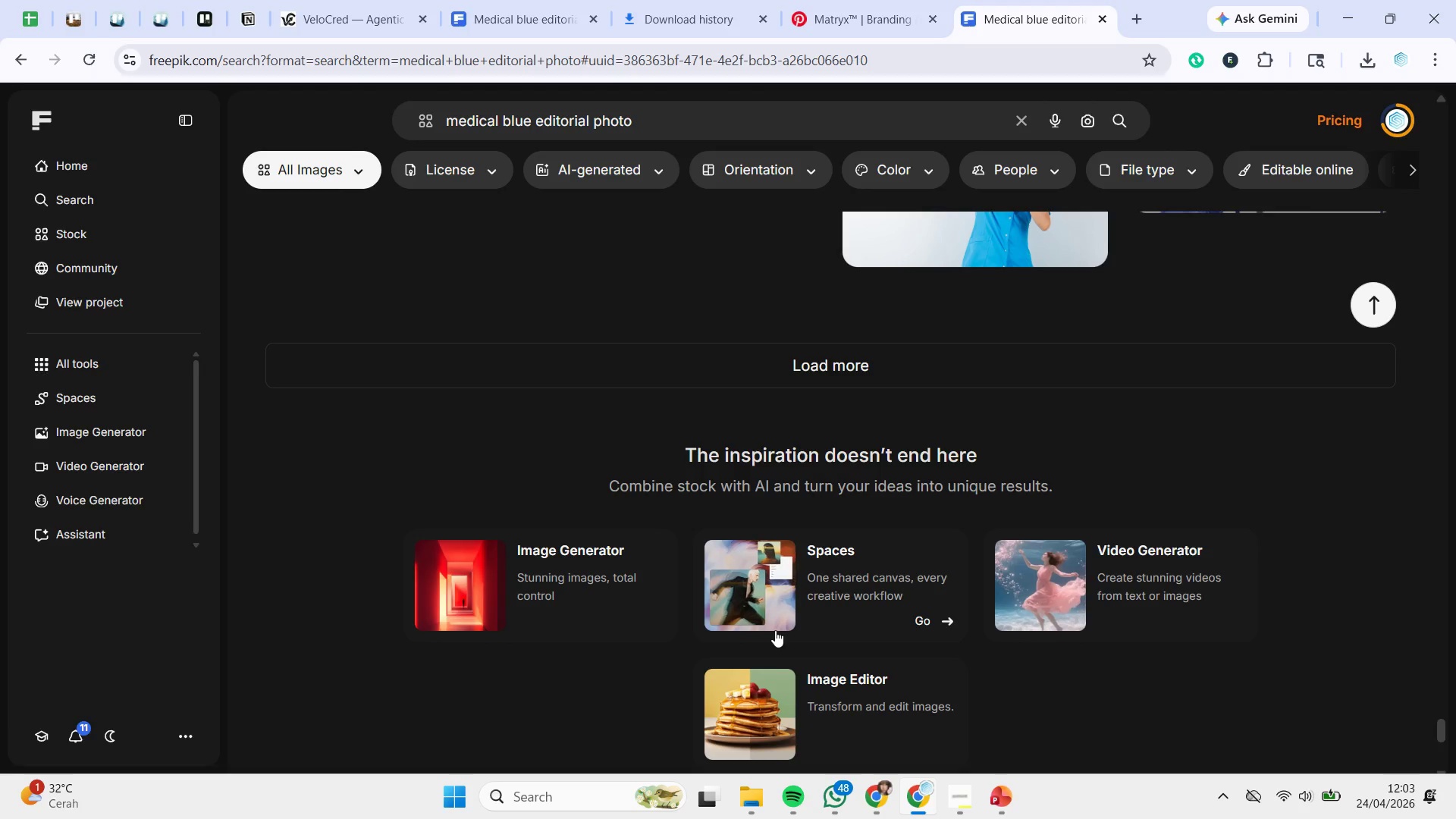 
left_click([814, 382])
 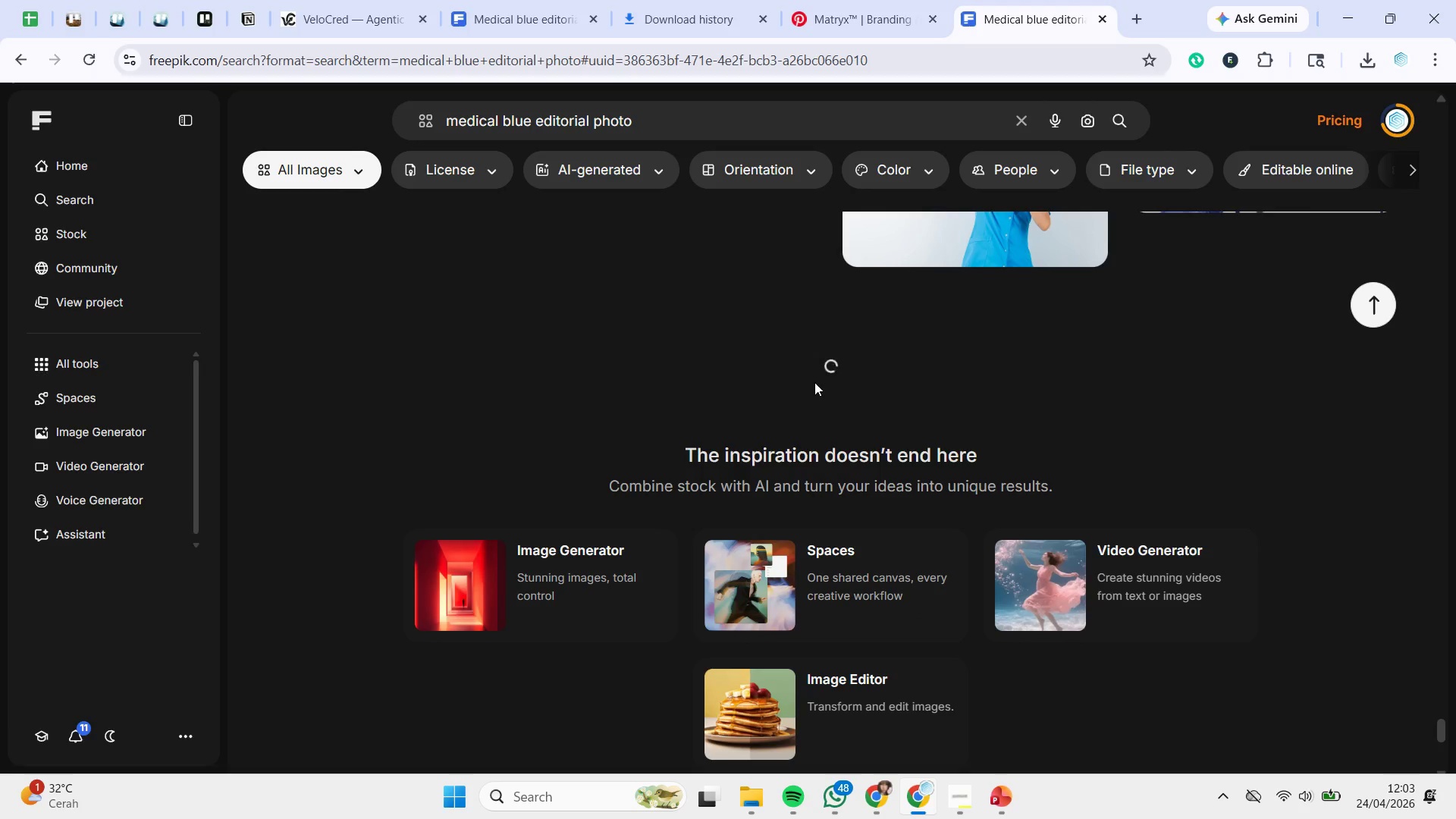 
mouse_move([827, 400])
 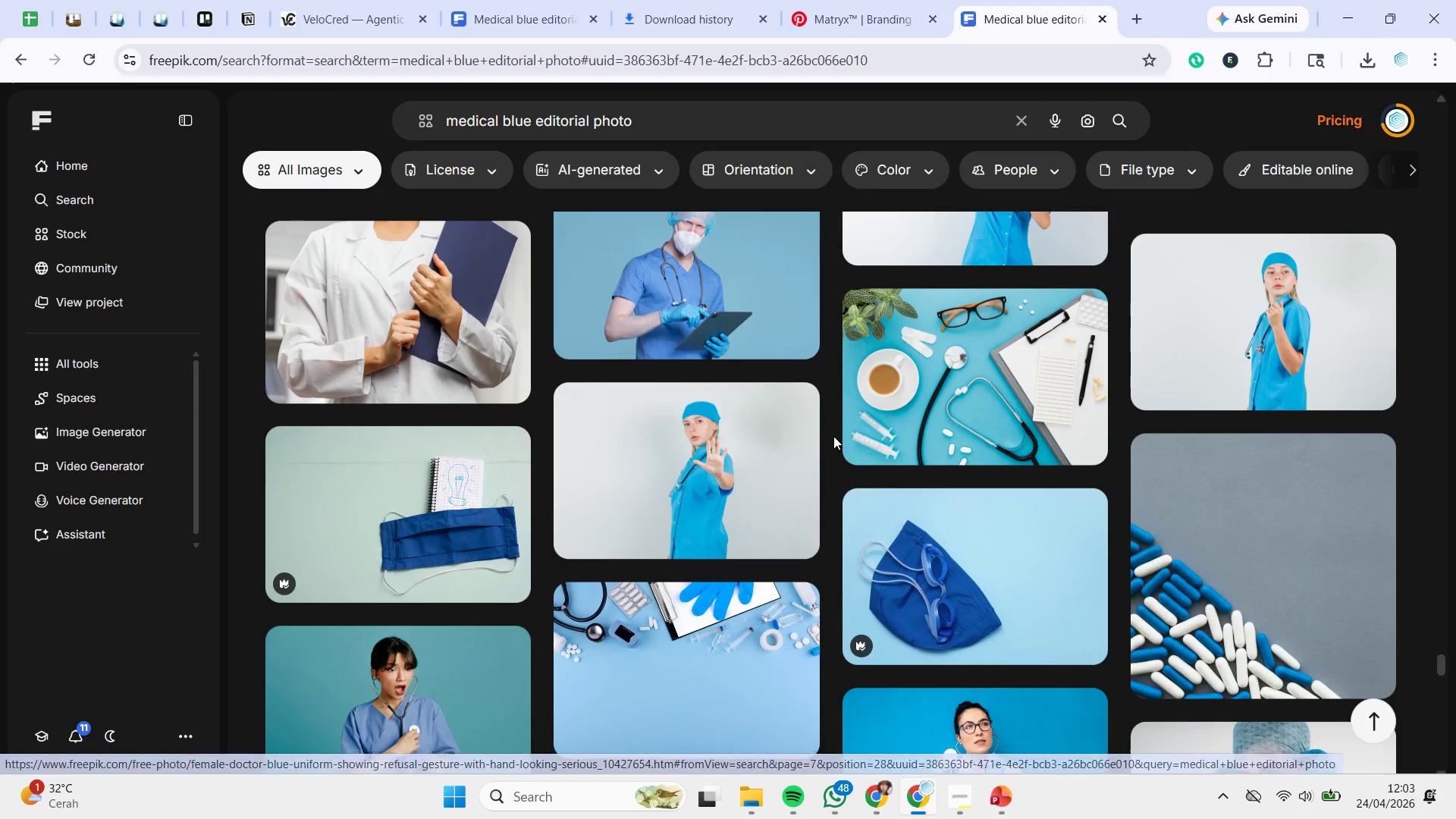 
scroll: coordinate [826, 390], scroll_direction: down, amount: 10.0
 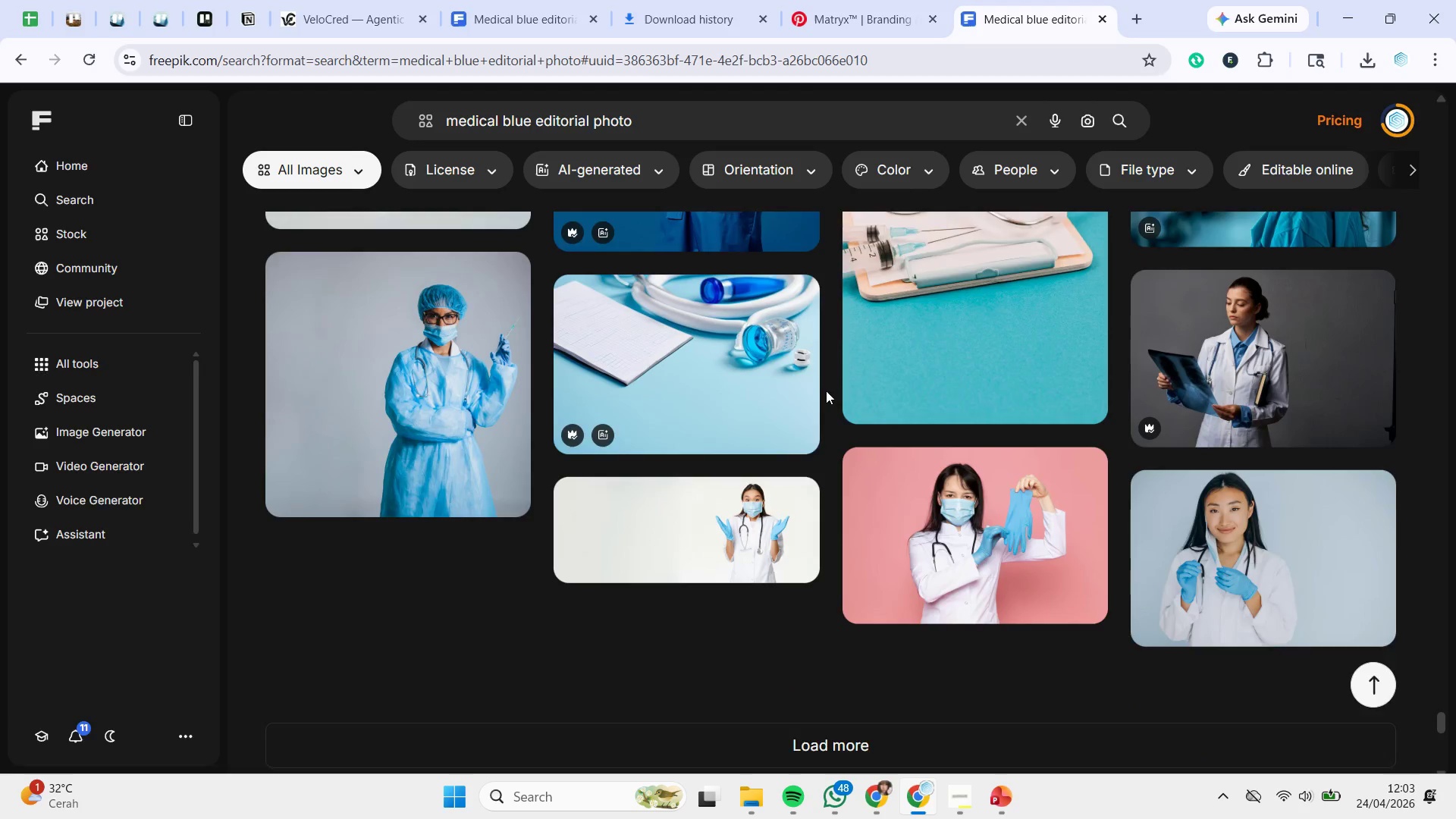 
scroll: coordinate [826, 391], scroll_direction: down, amount: 3.0
 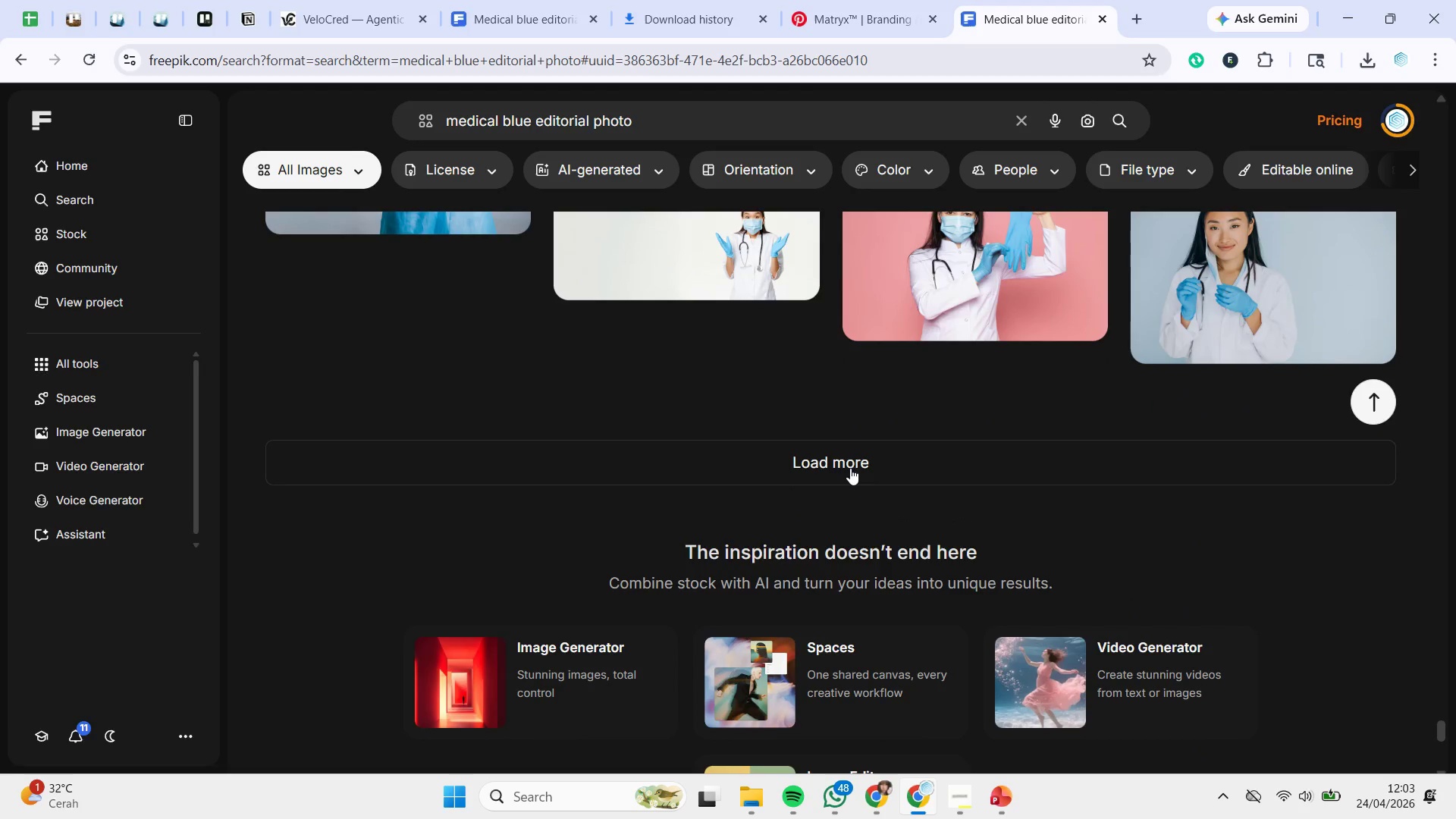 
left_click([850, 460])
 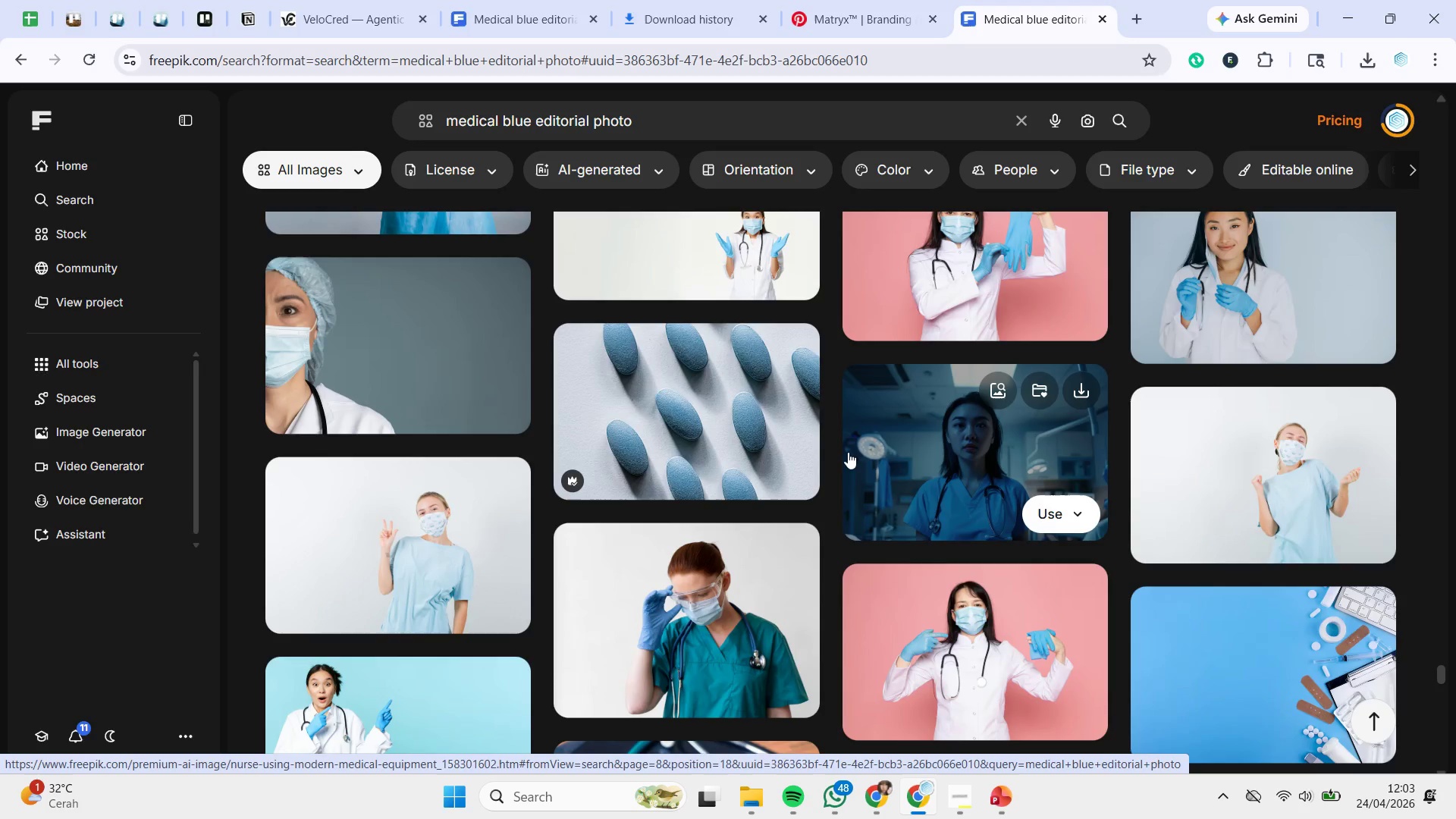 
scroll: coordinate [817, 407], scroll_direction: down, amount: 10.0
 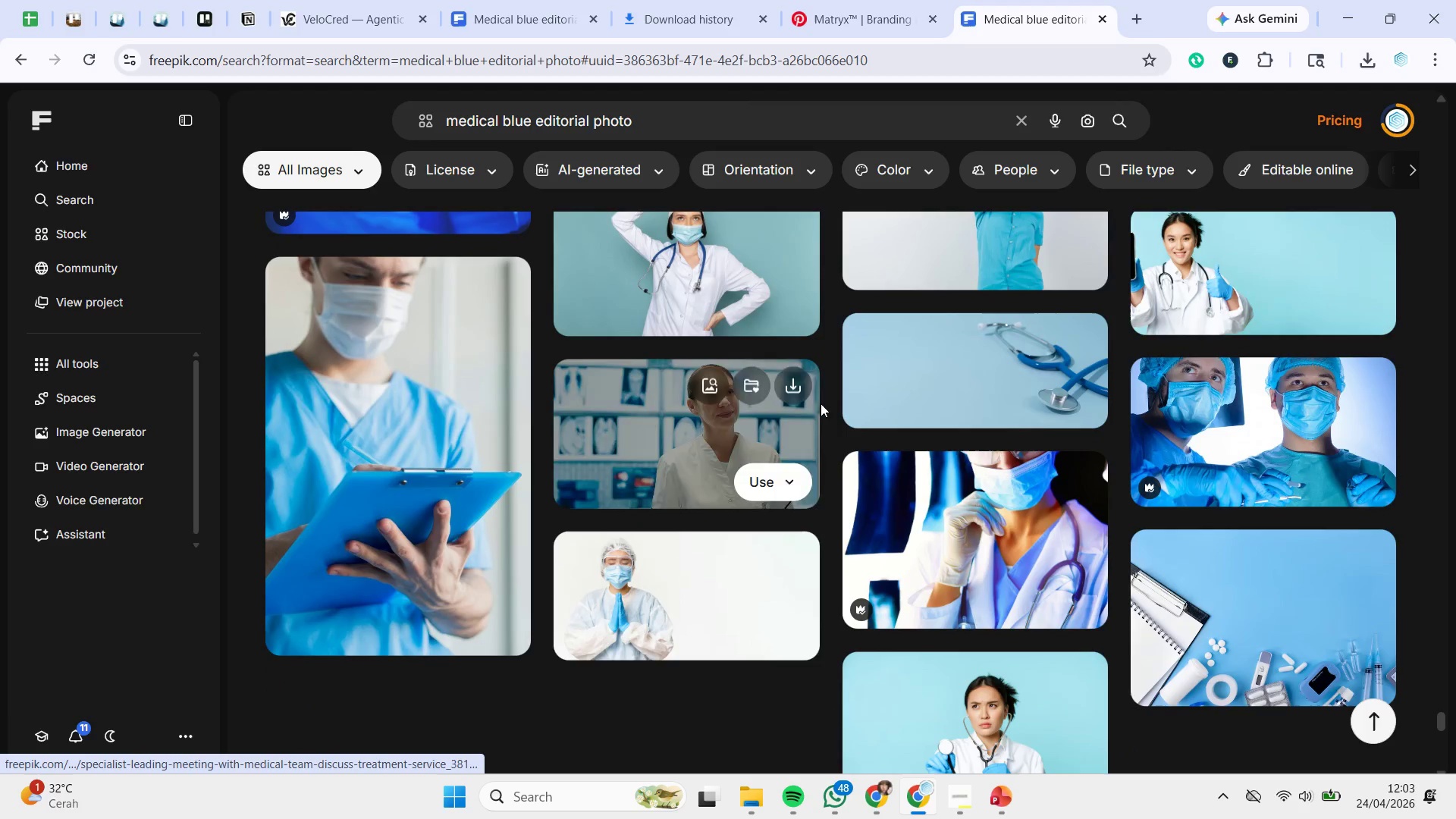 
scroll: coordinate [822, 402], scroll_direction: down, amount: 2.0
 